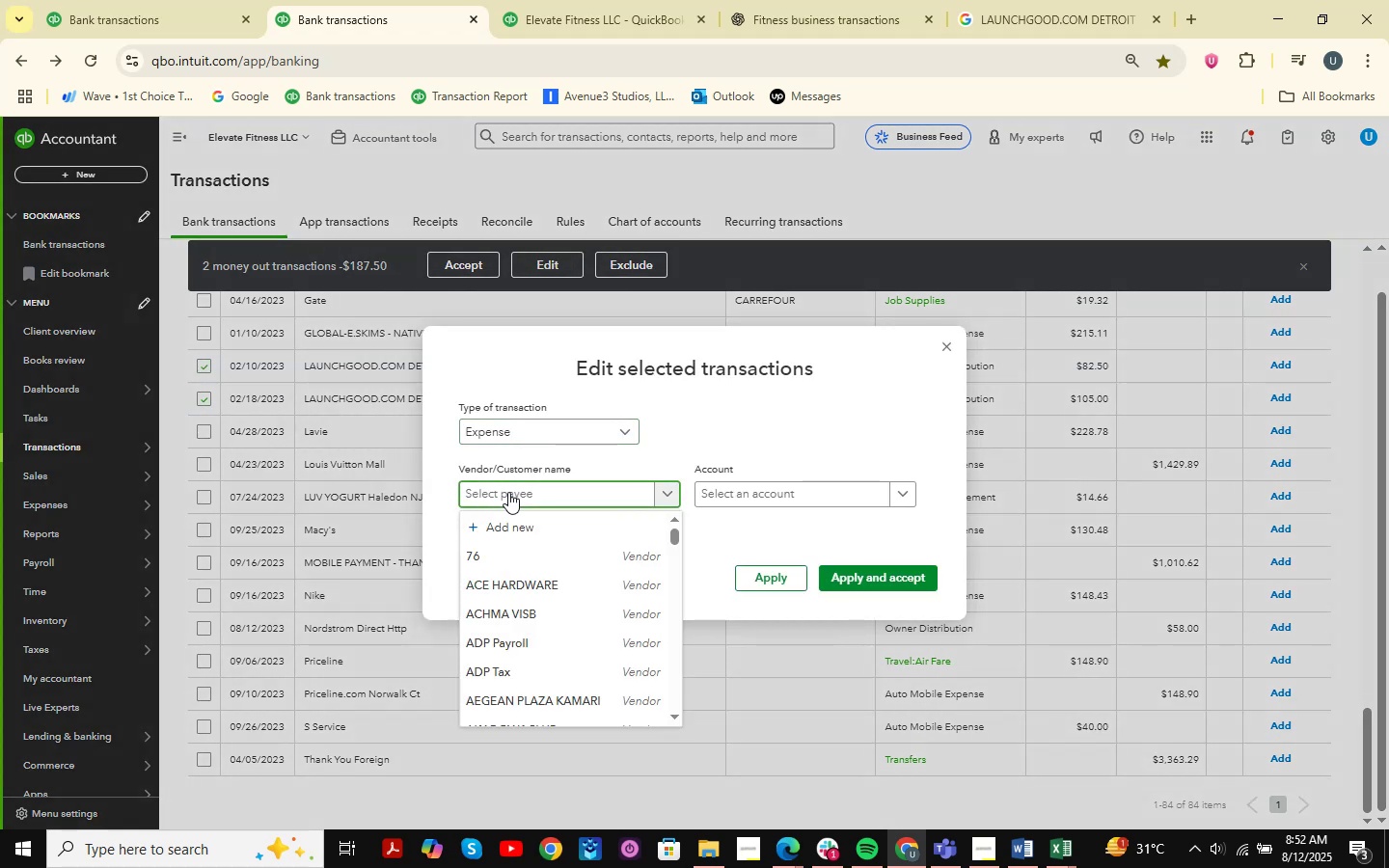 
type(Launch Good )
 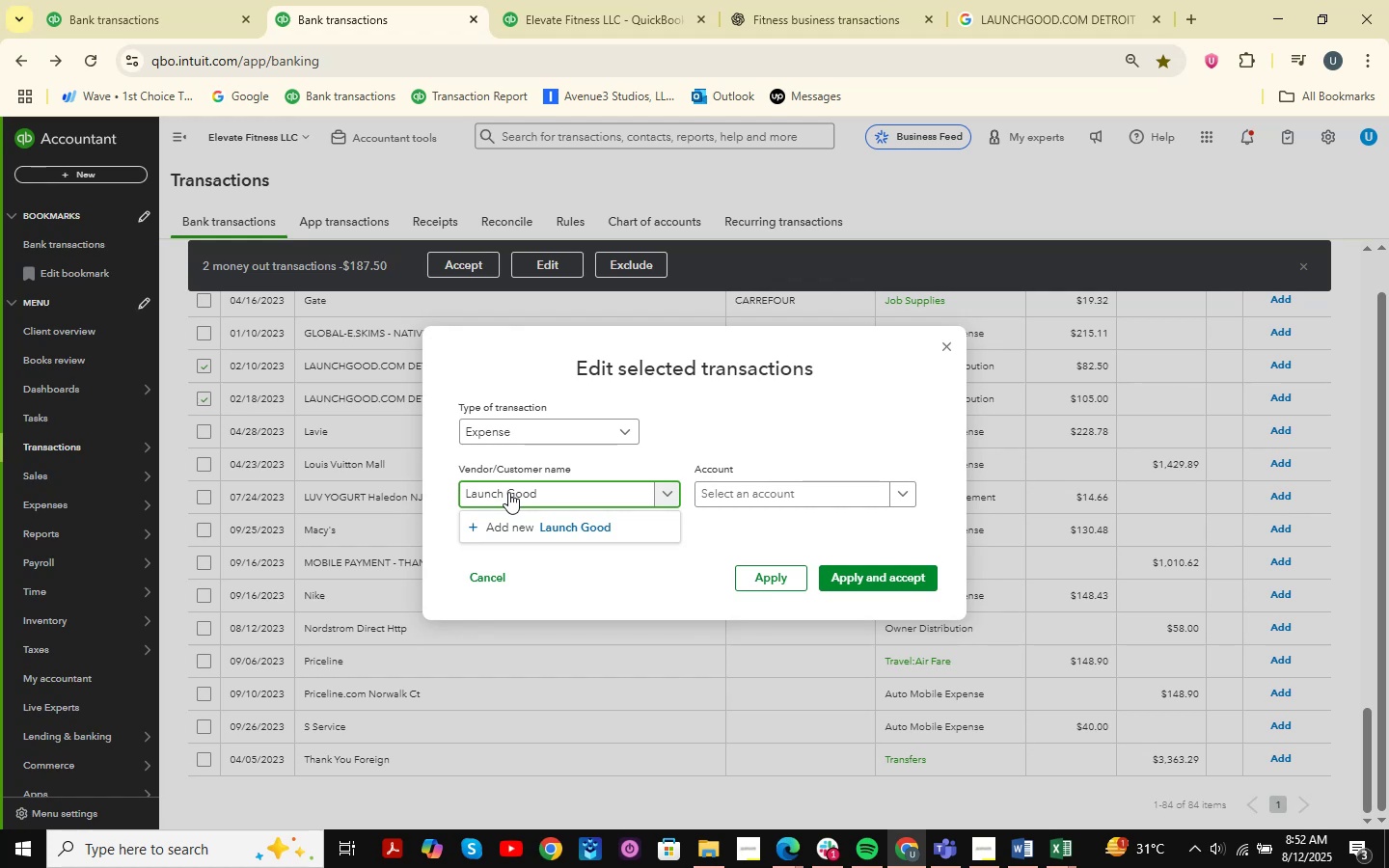 
double_click([563, 530])
 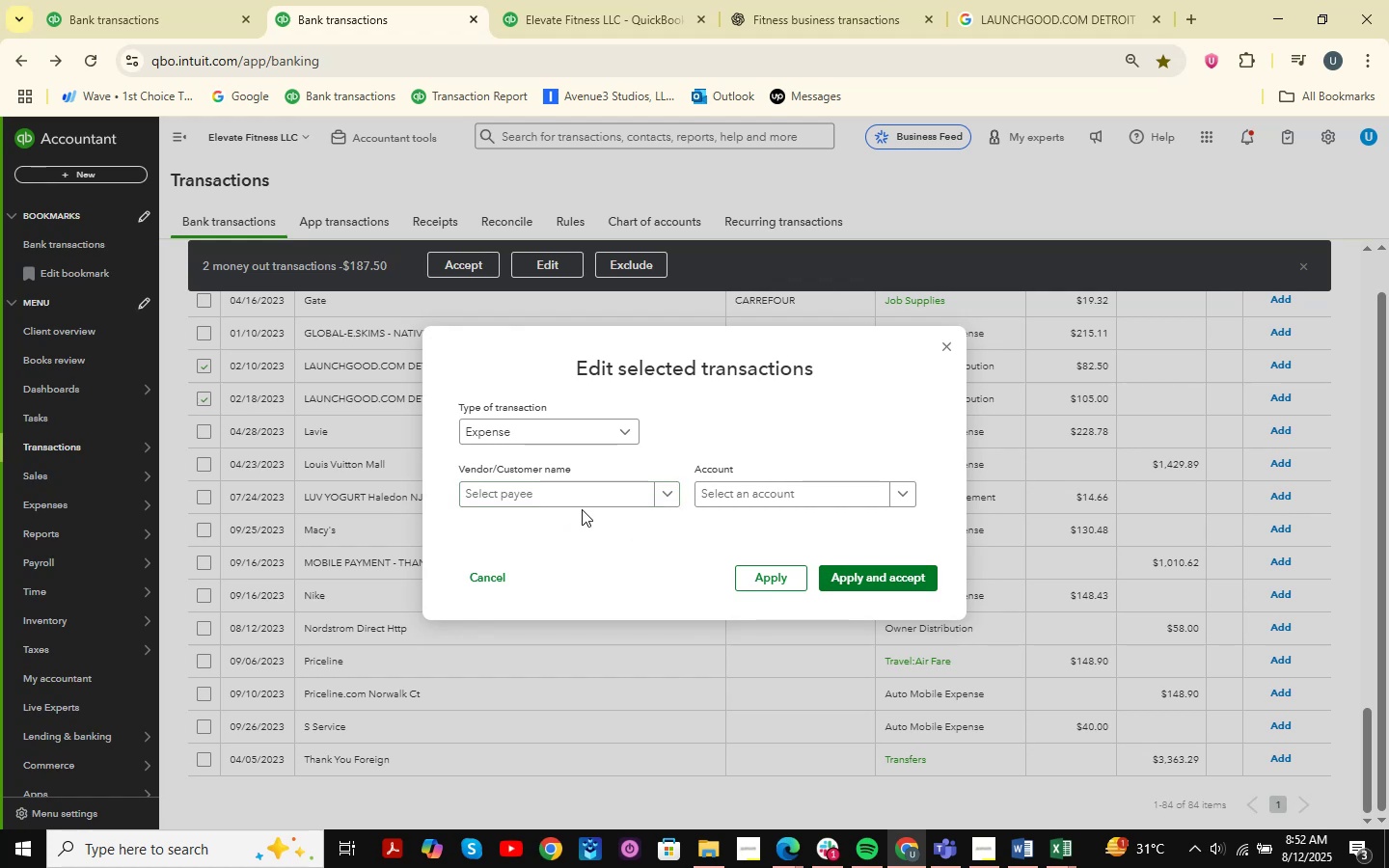 
left_click([532, 497])
 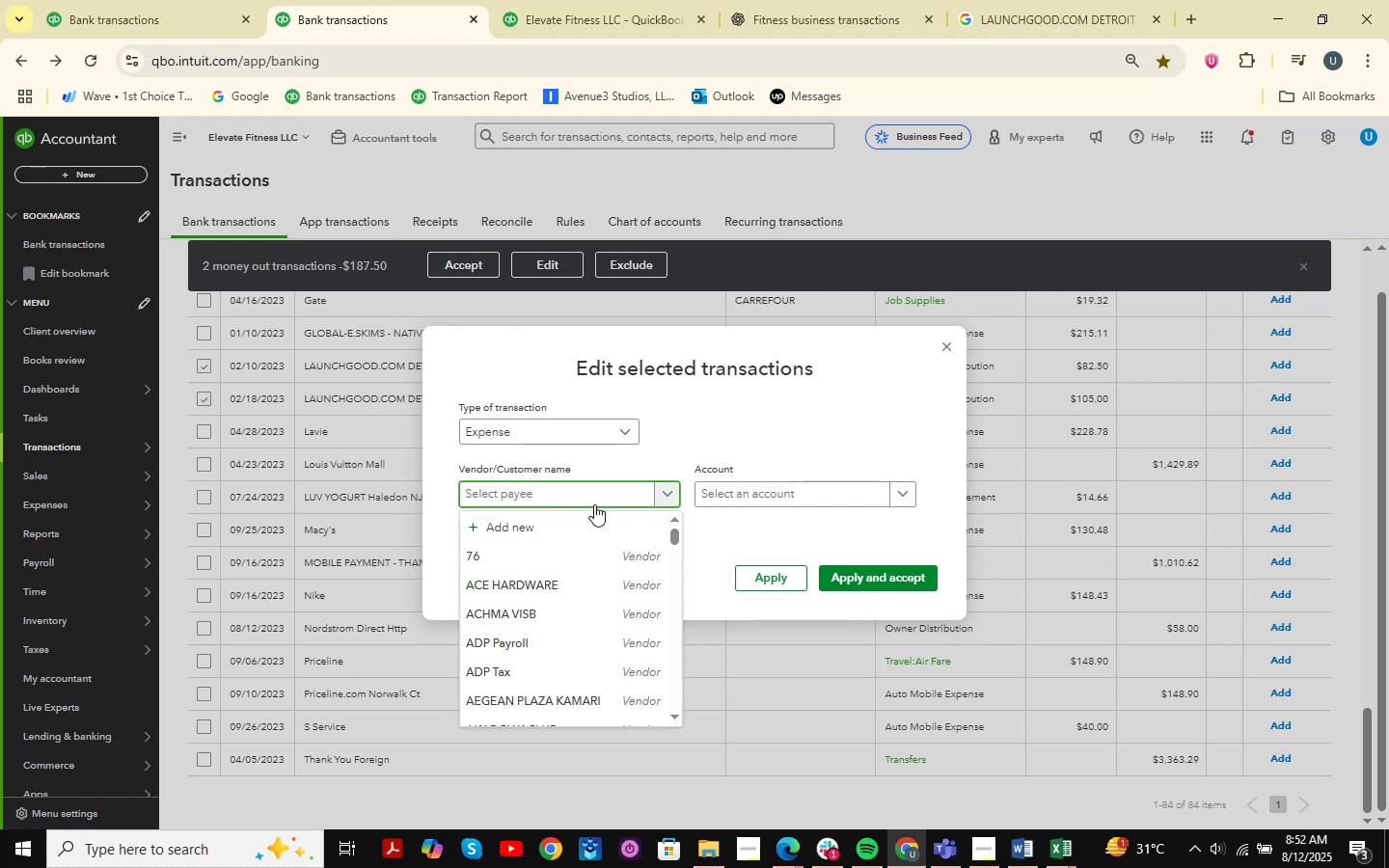 
type(Lu)
key(Backspace)
type(aunch Good )
 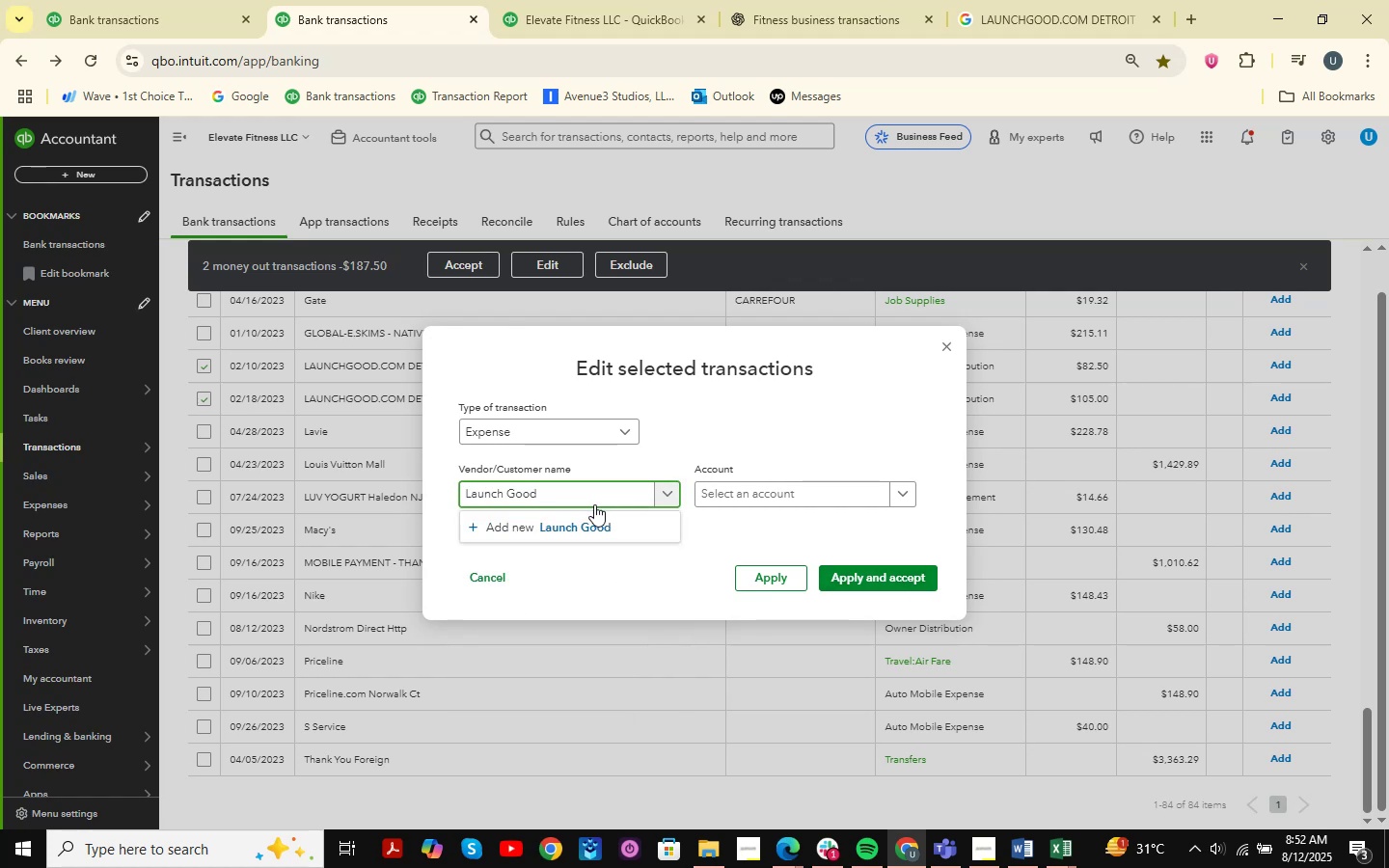 
left_click([585, 526])
 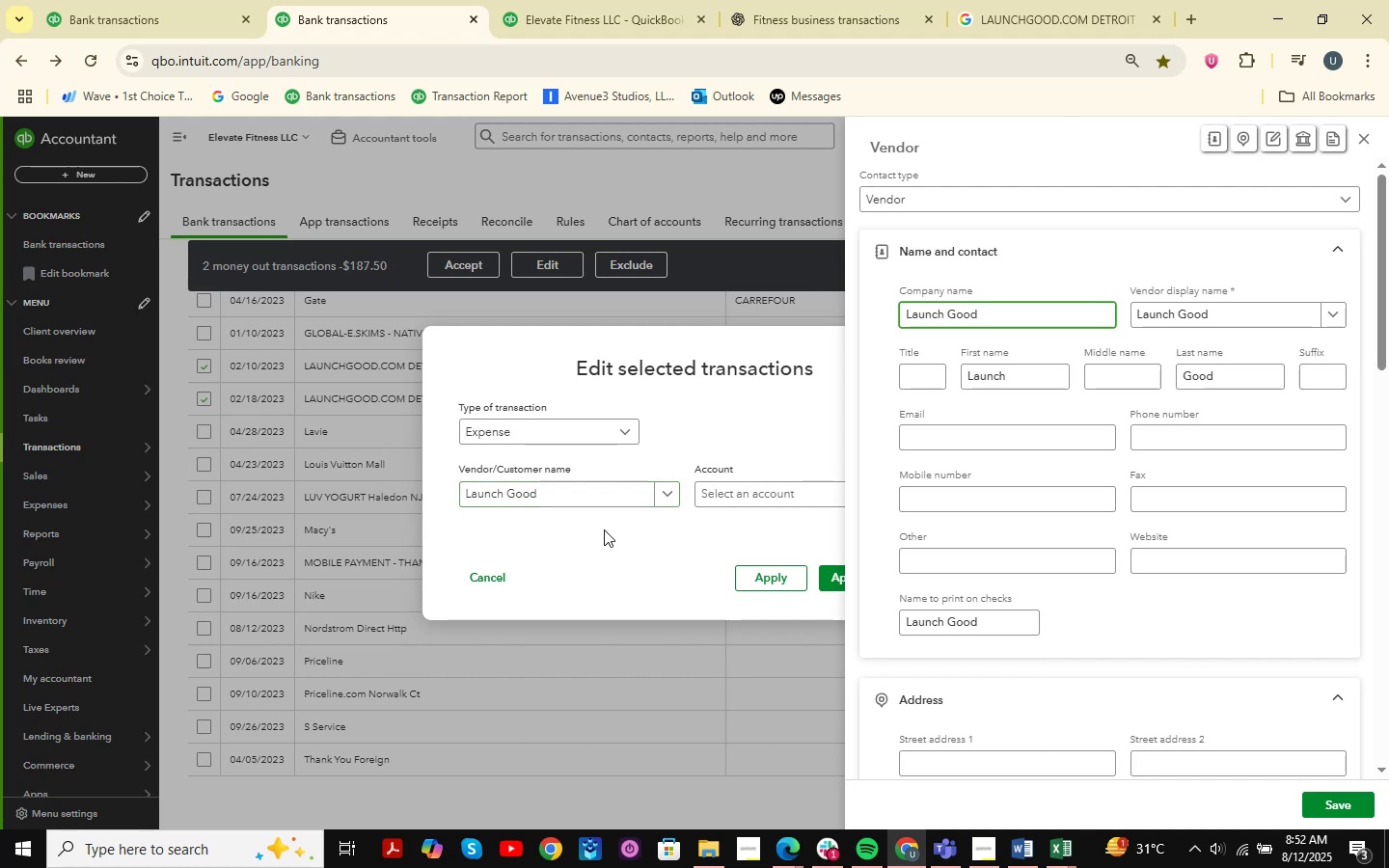 
wait(6.17)
 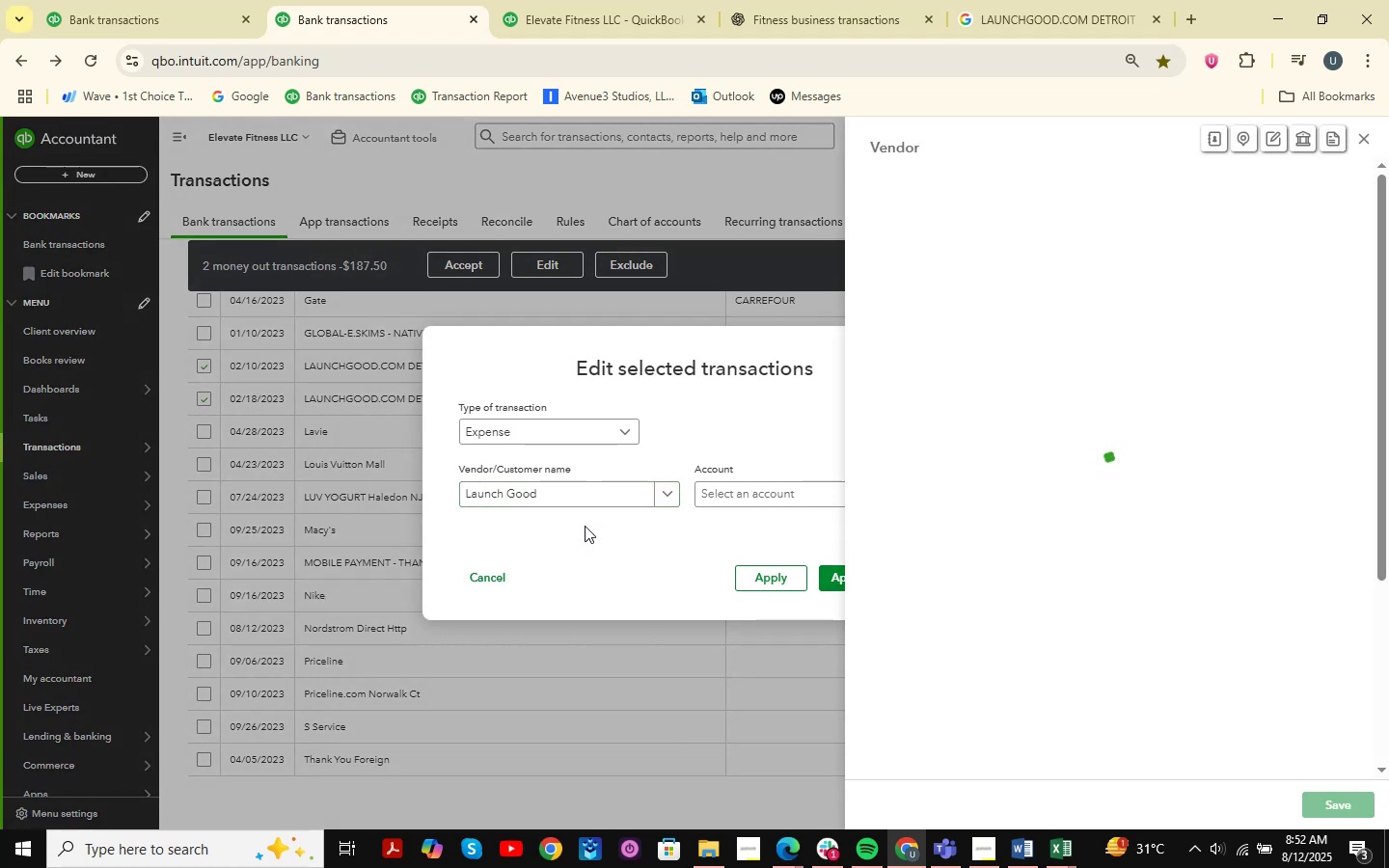 
left_click([1337, 814])
 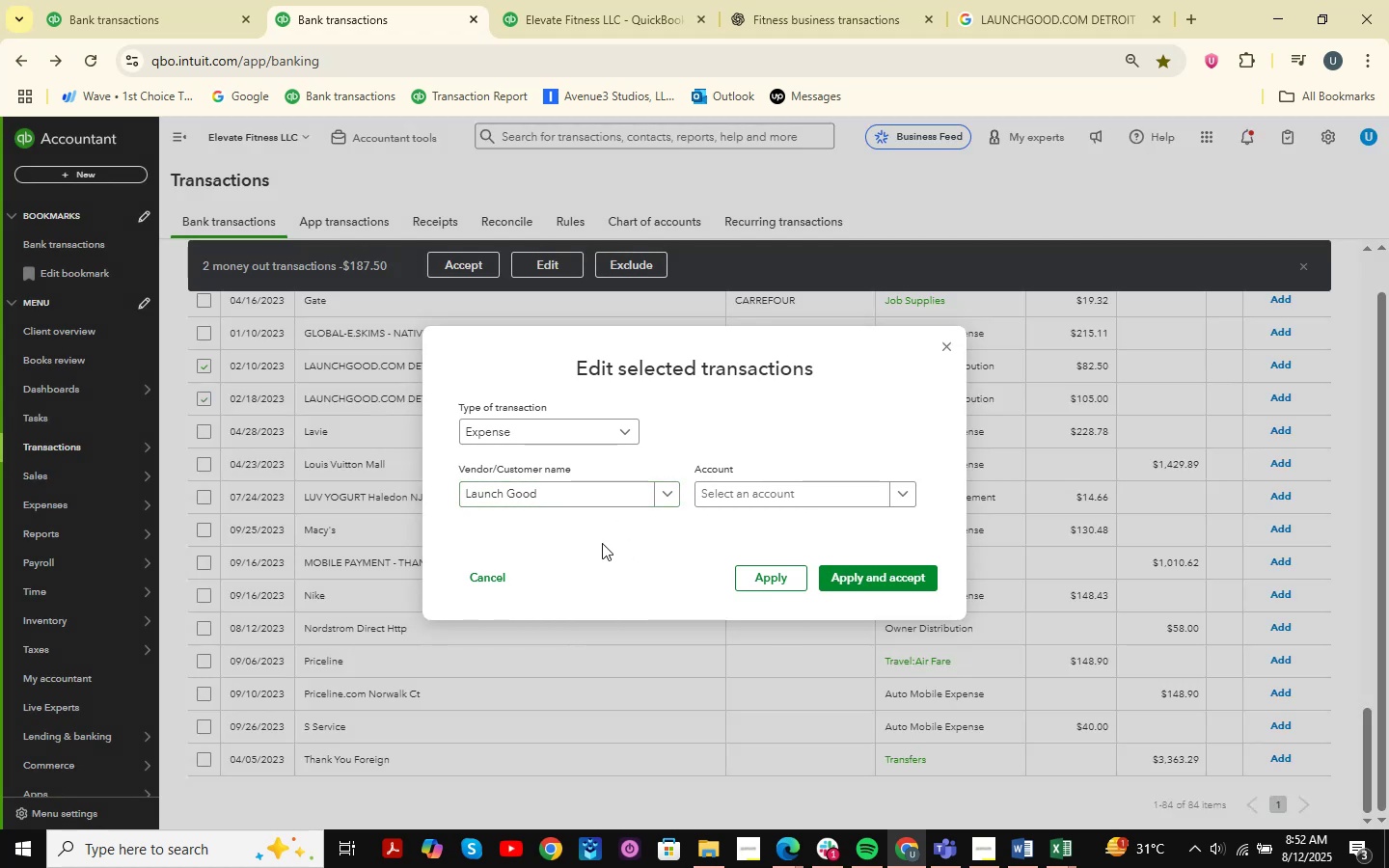 
left_click([829, 508])
 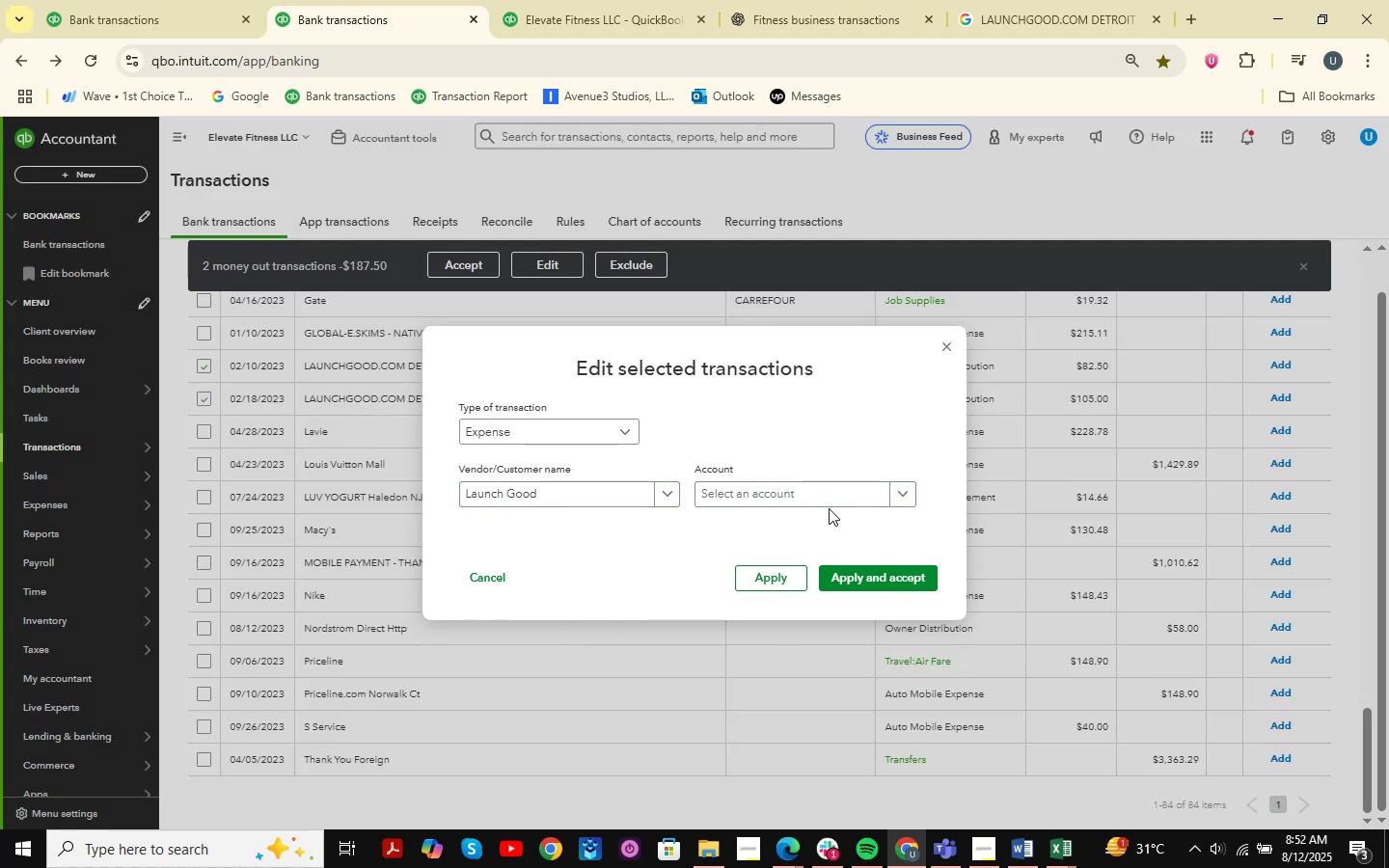 
left_click([829, 493])
 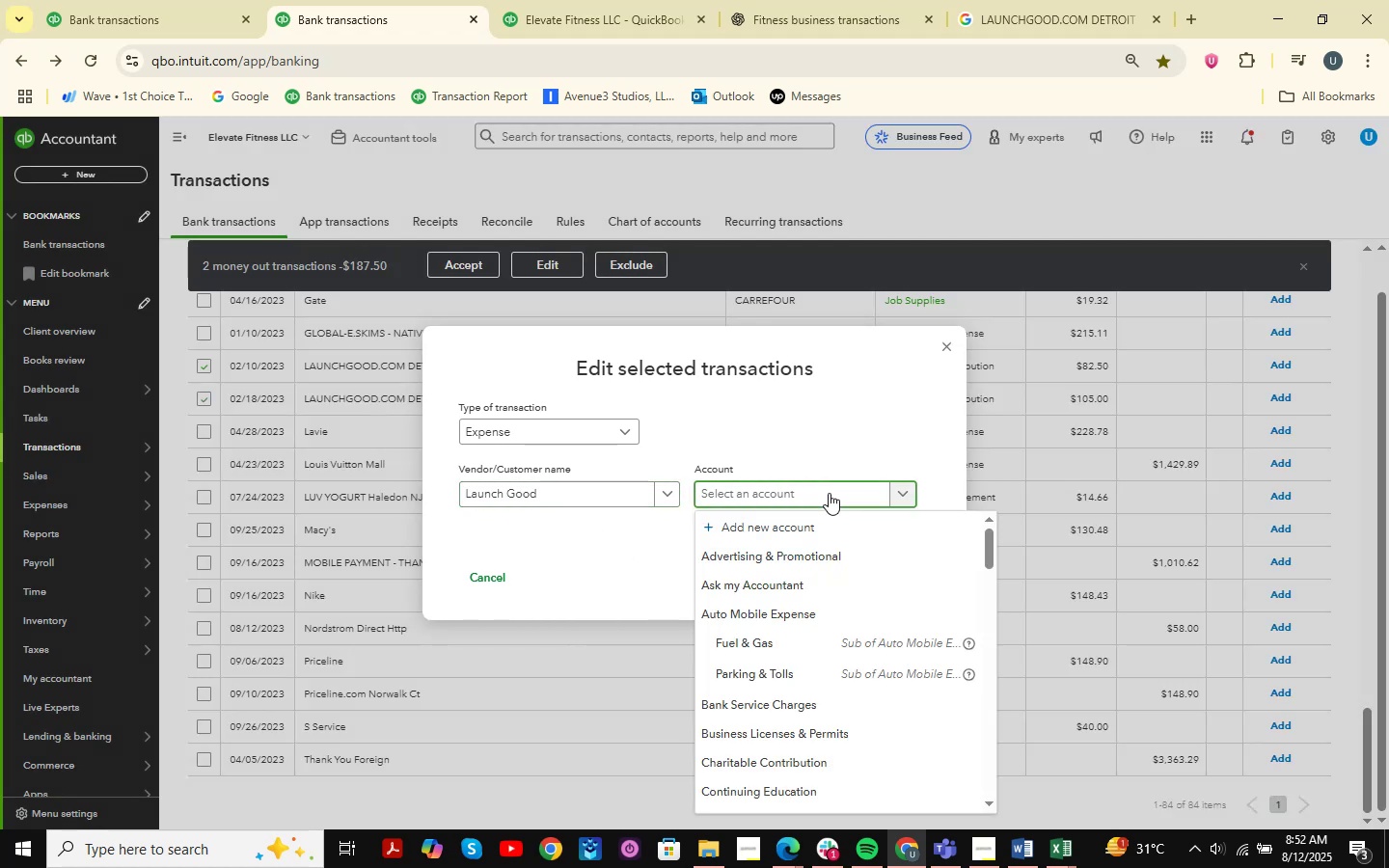 
type(charitable )
 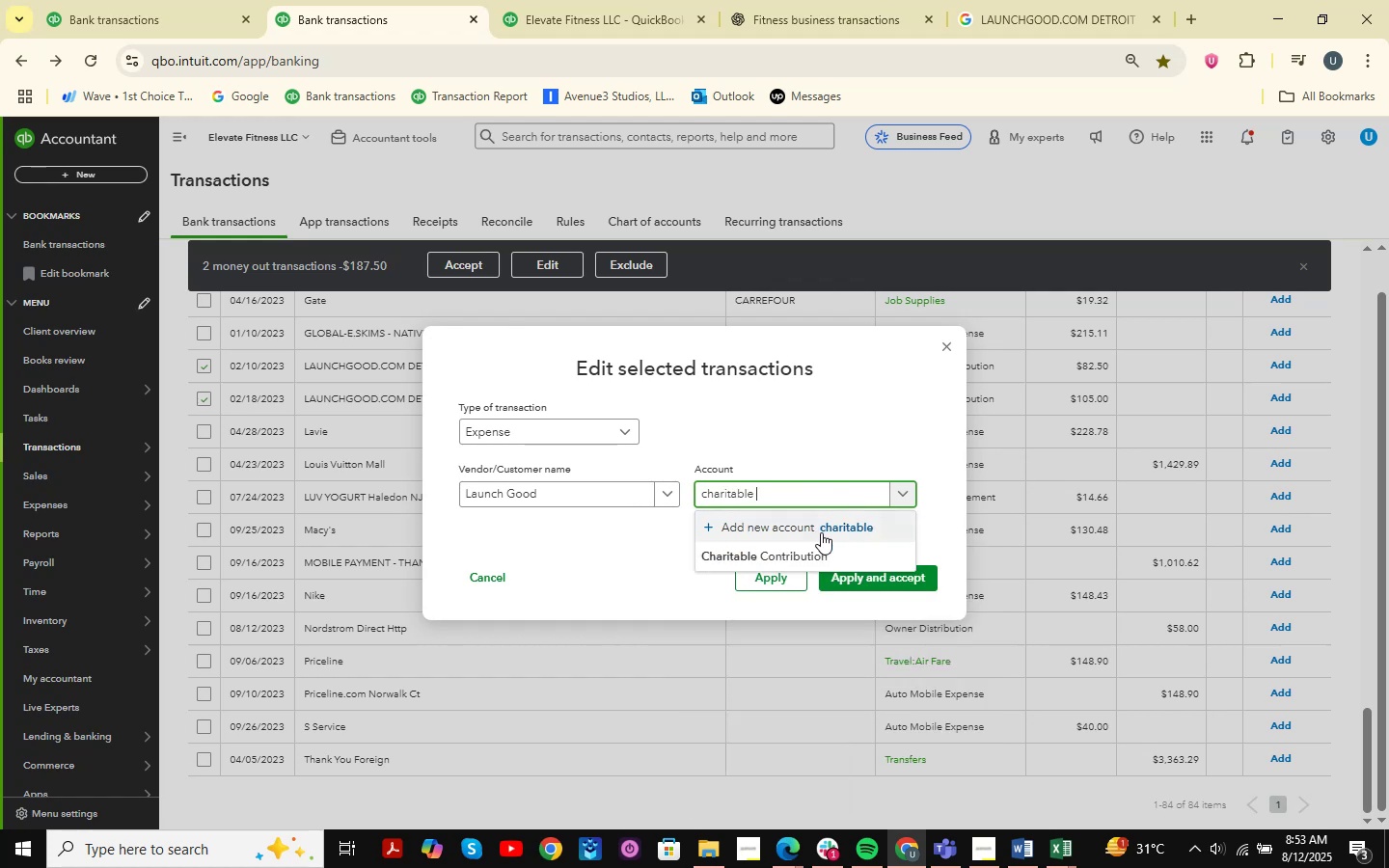 
left_click([816, 555])
 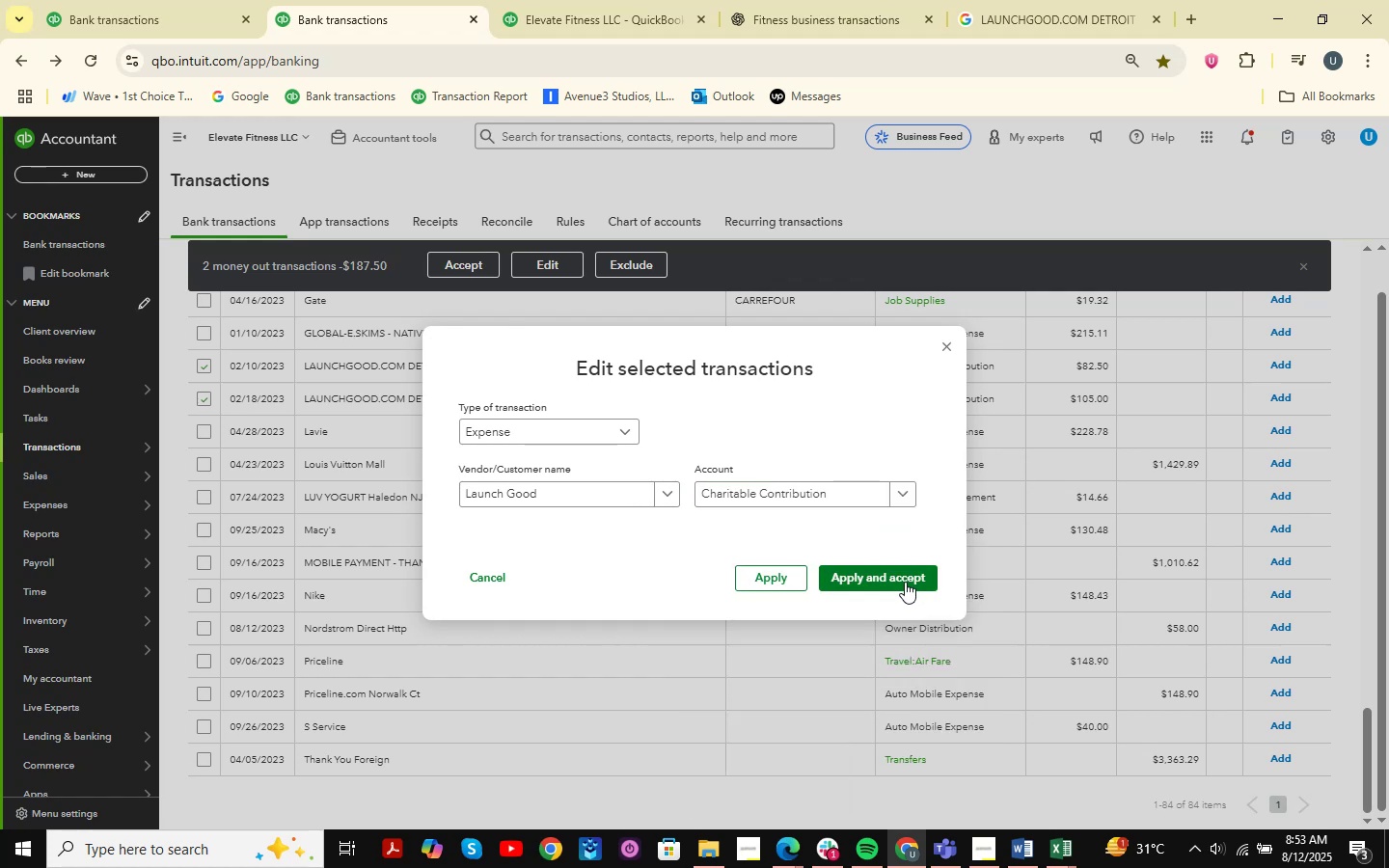 
left_click([905, 582])
 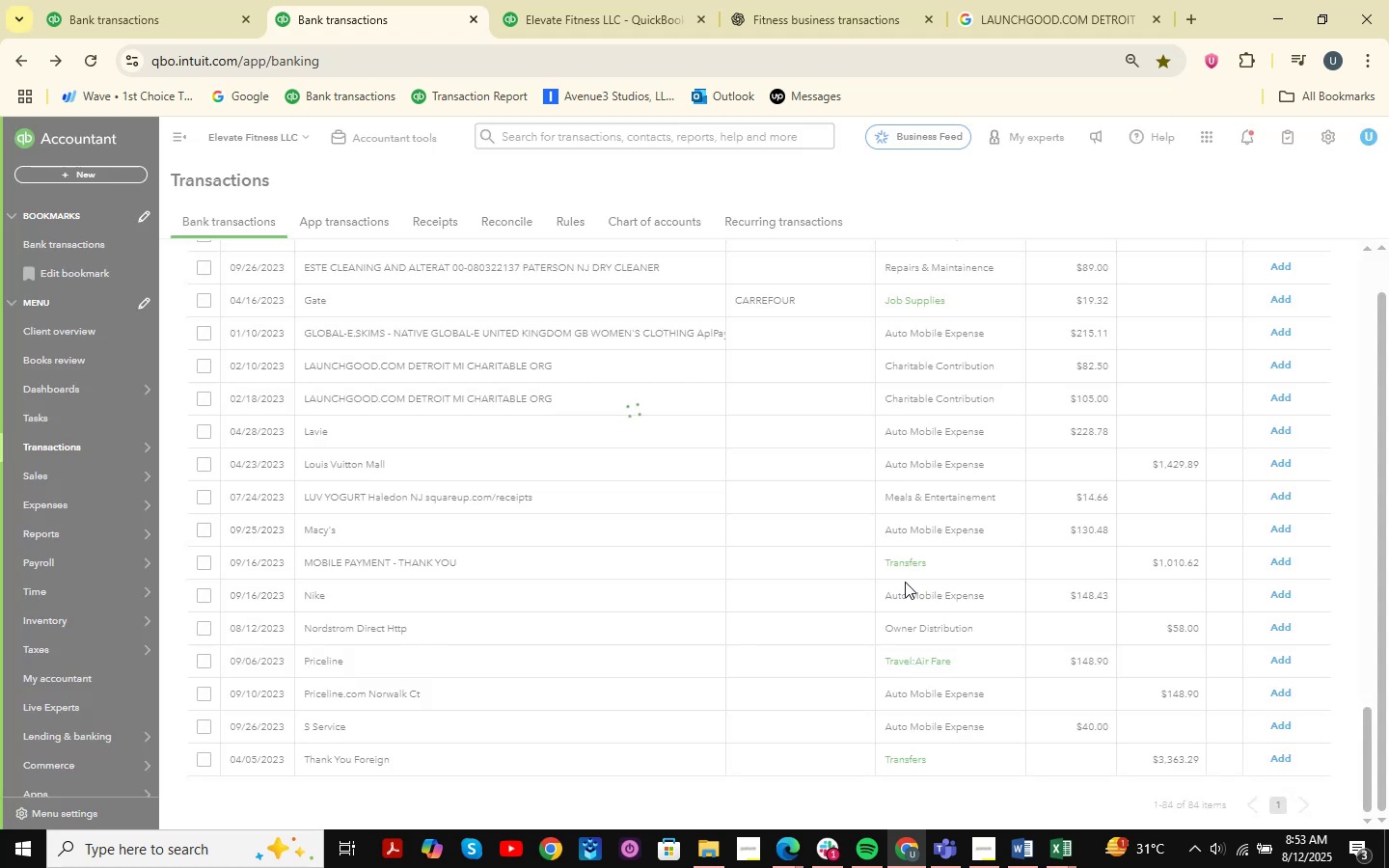 
scroll: coordinate [374, 556], scroll_direction: up, amount: 12.0
 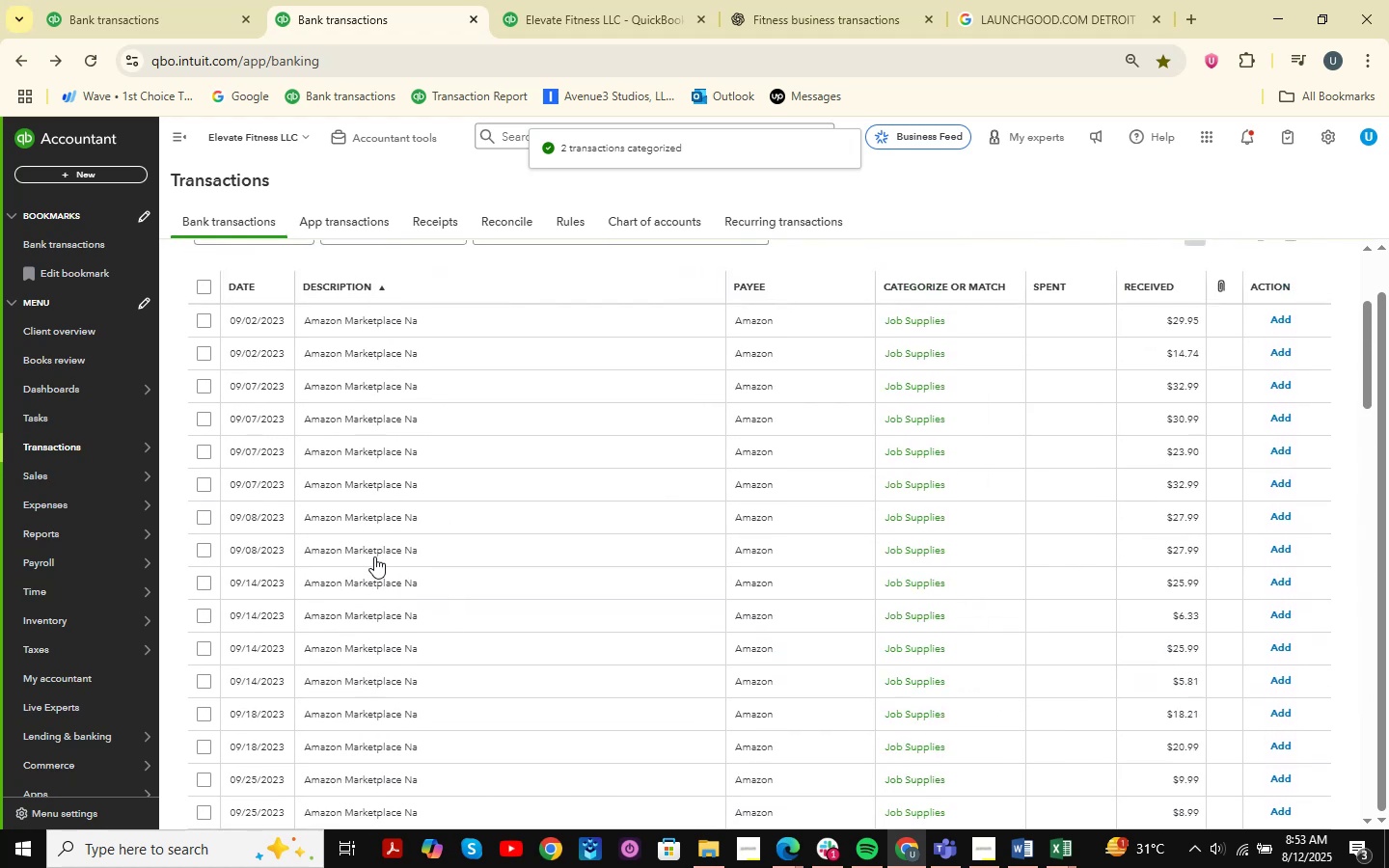 
scroll: coordinate [374, 556], scroll_direction: down, amount: 30.0
 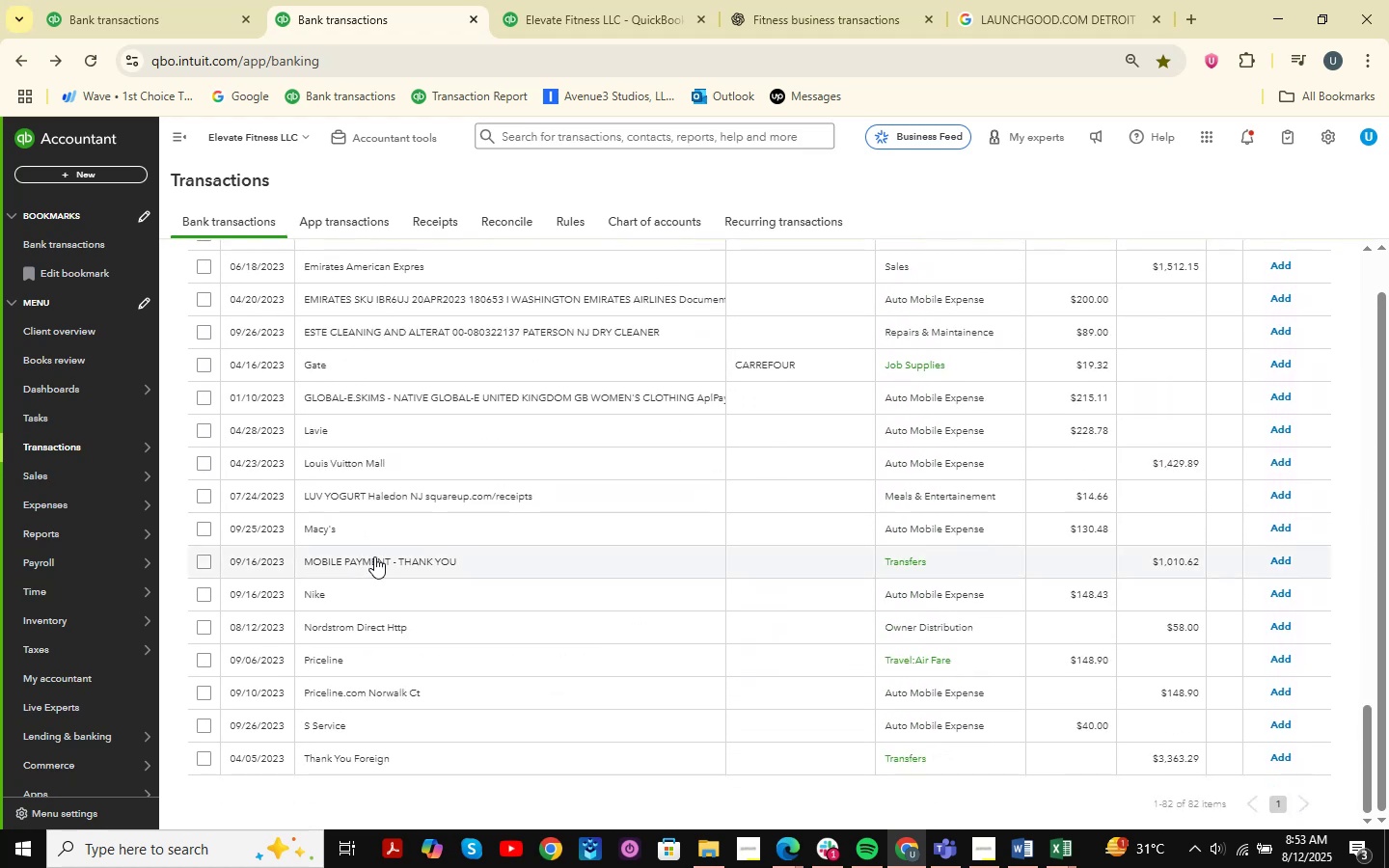 
left_click([363, 332])
 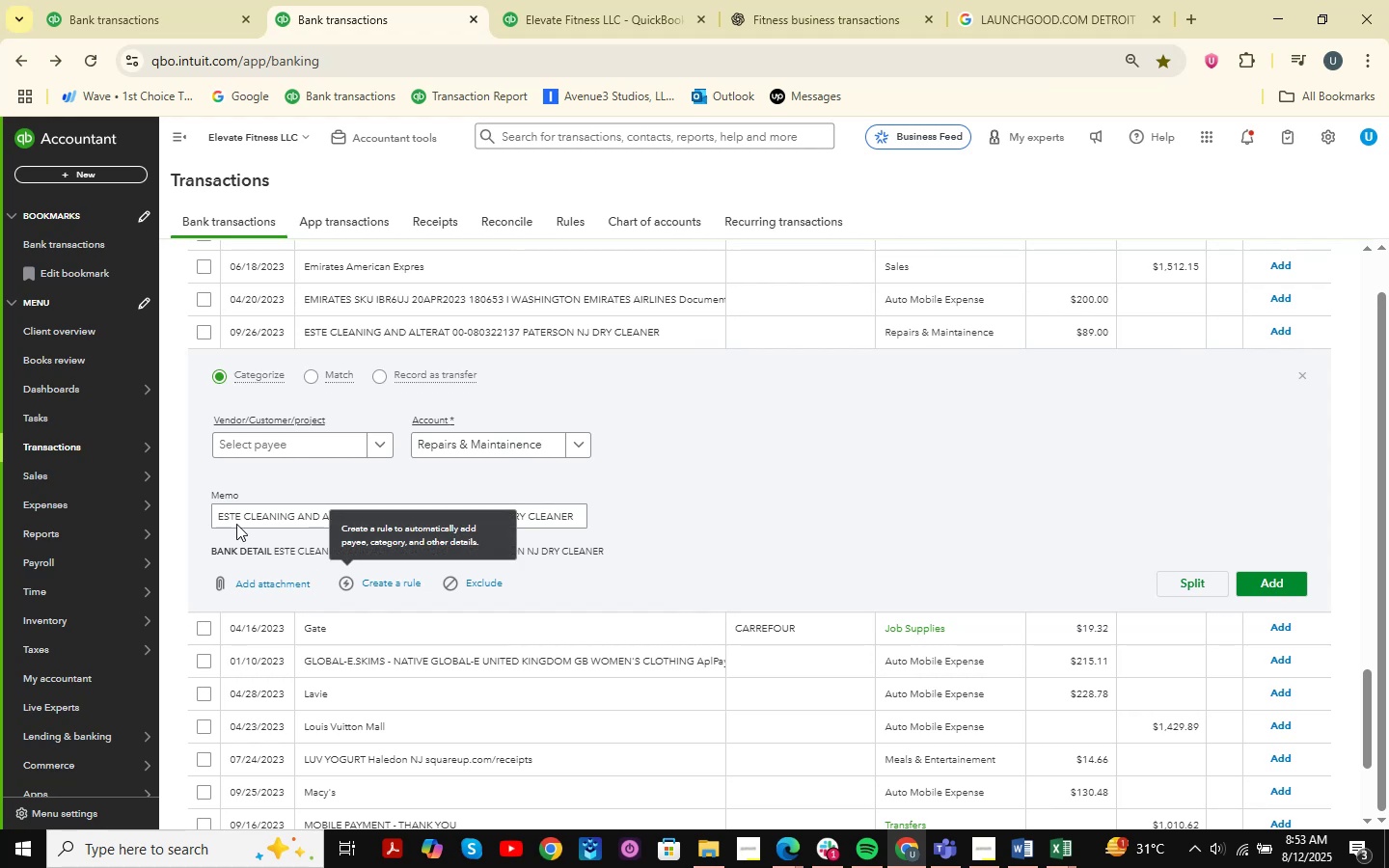 
left_click_drag(start_coordinate=[219, 518], to_coordinate=[1079, 593])
 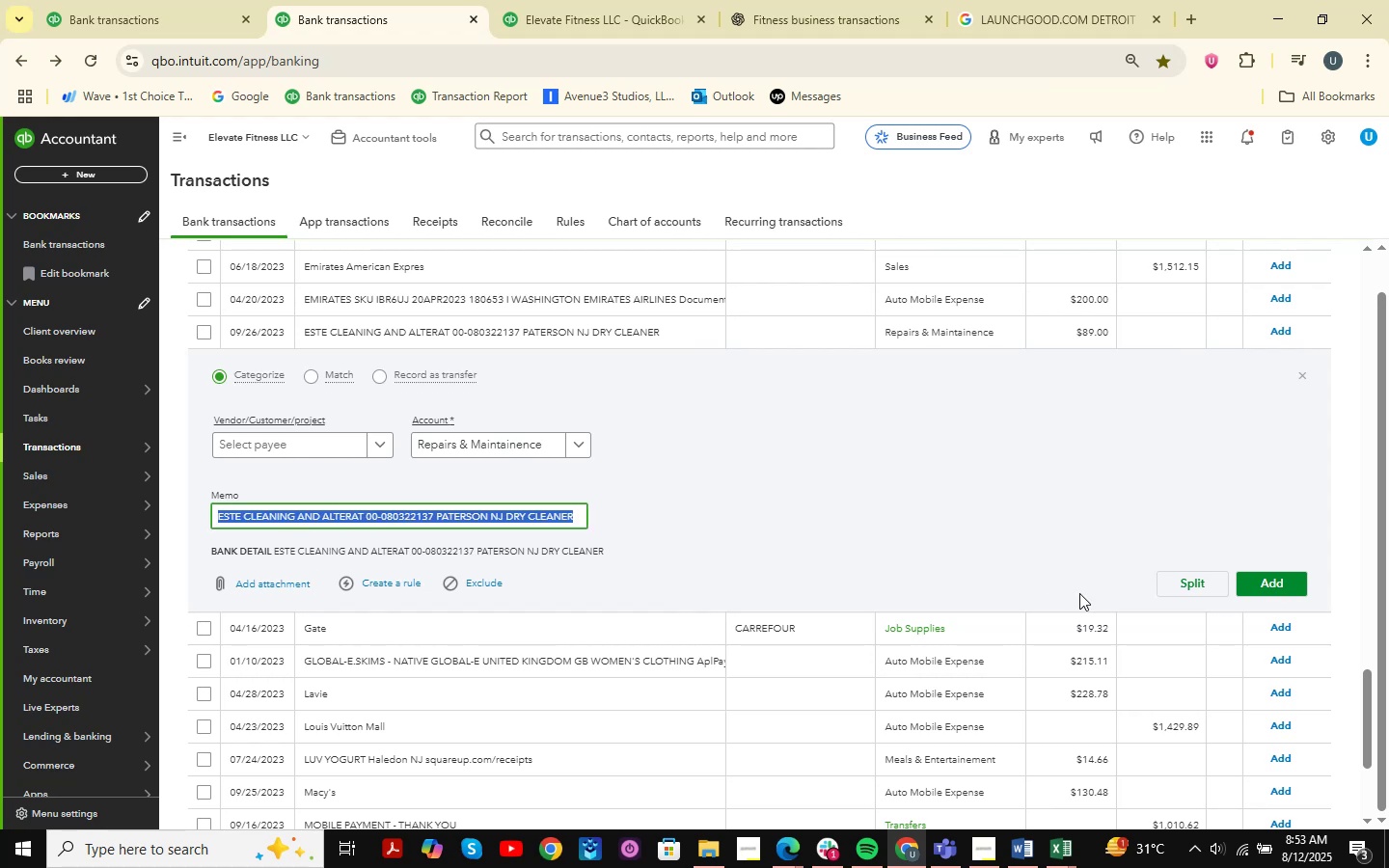 
key(Control+C)
 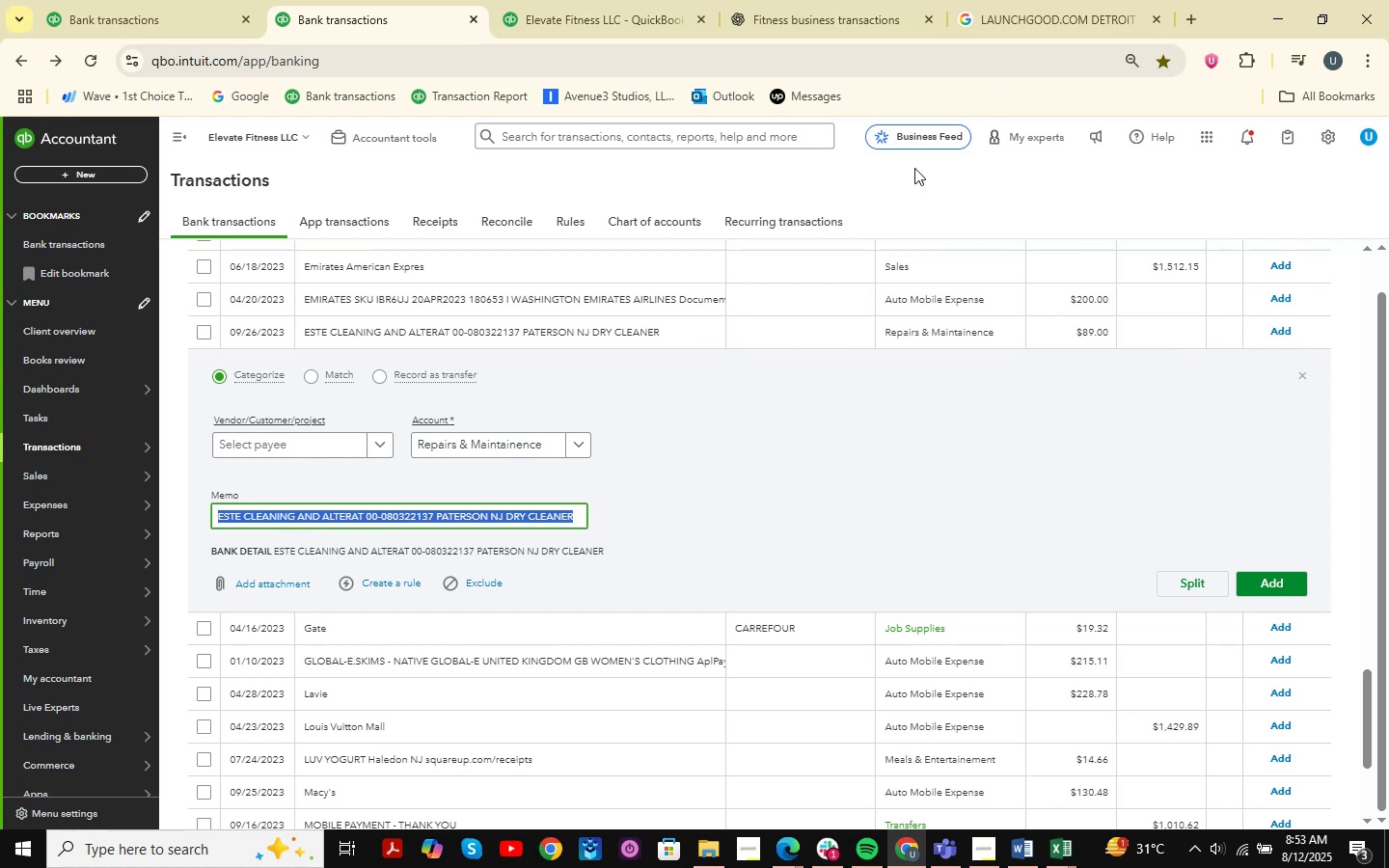 
left_click([855, 0])
 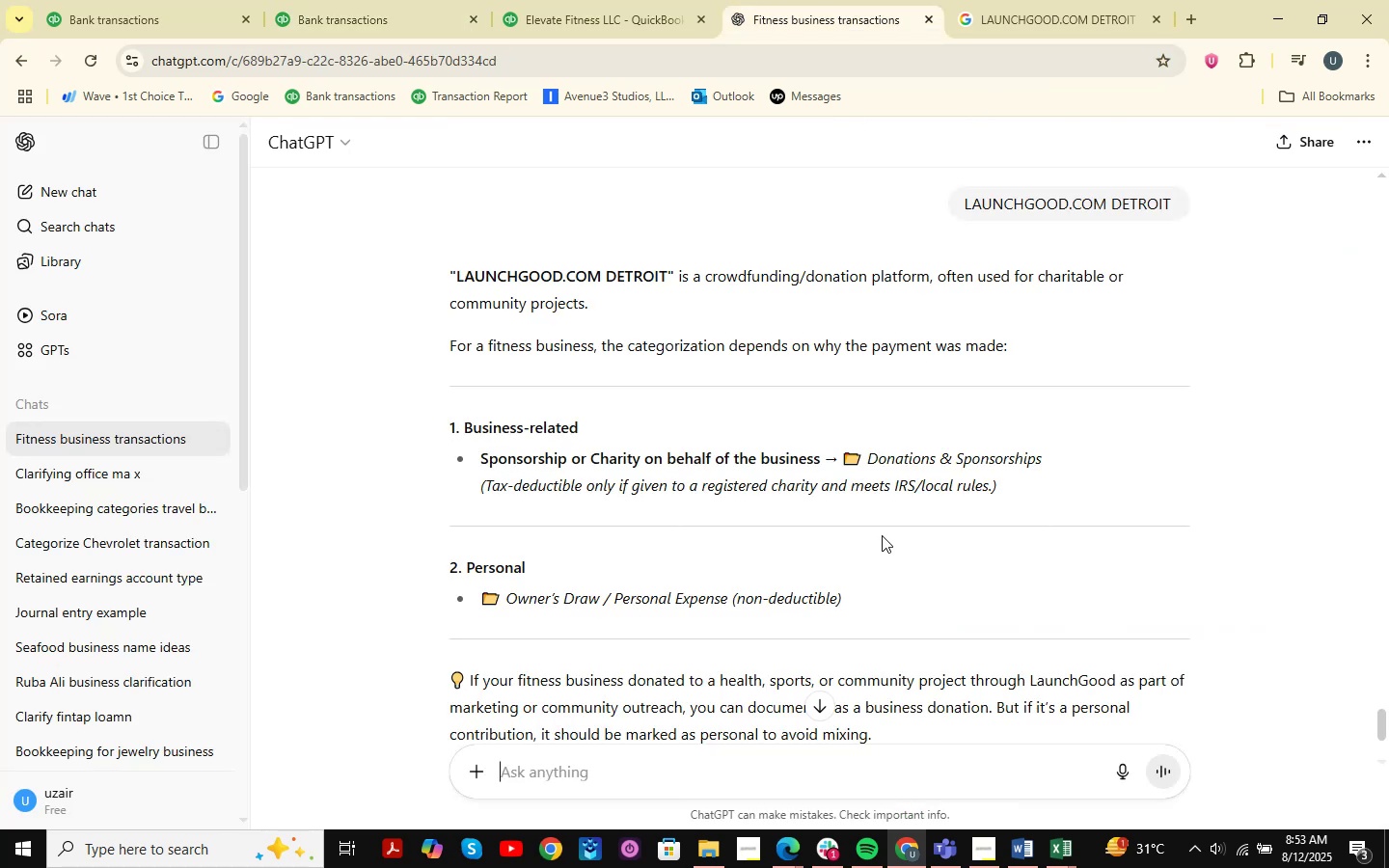 
key(Control+ControlLeft)
 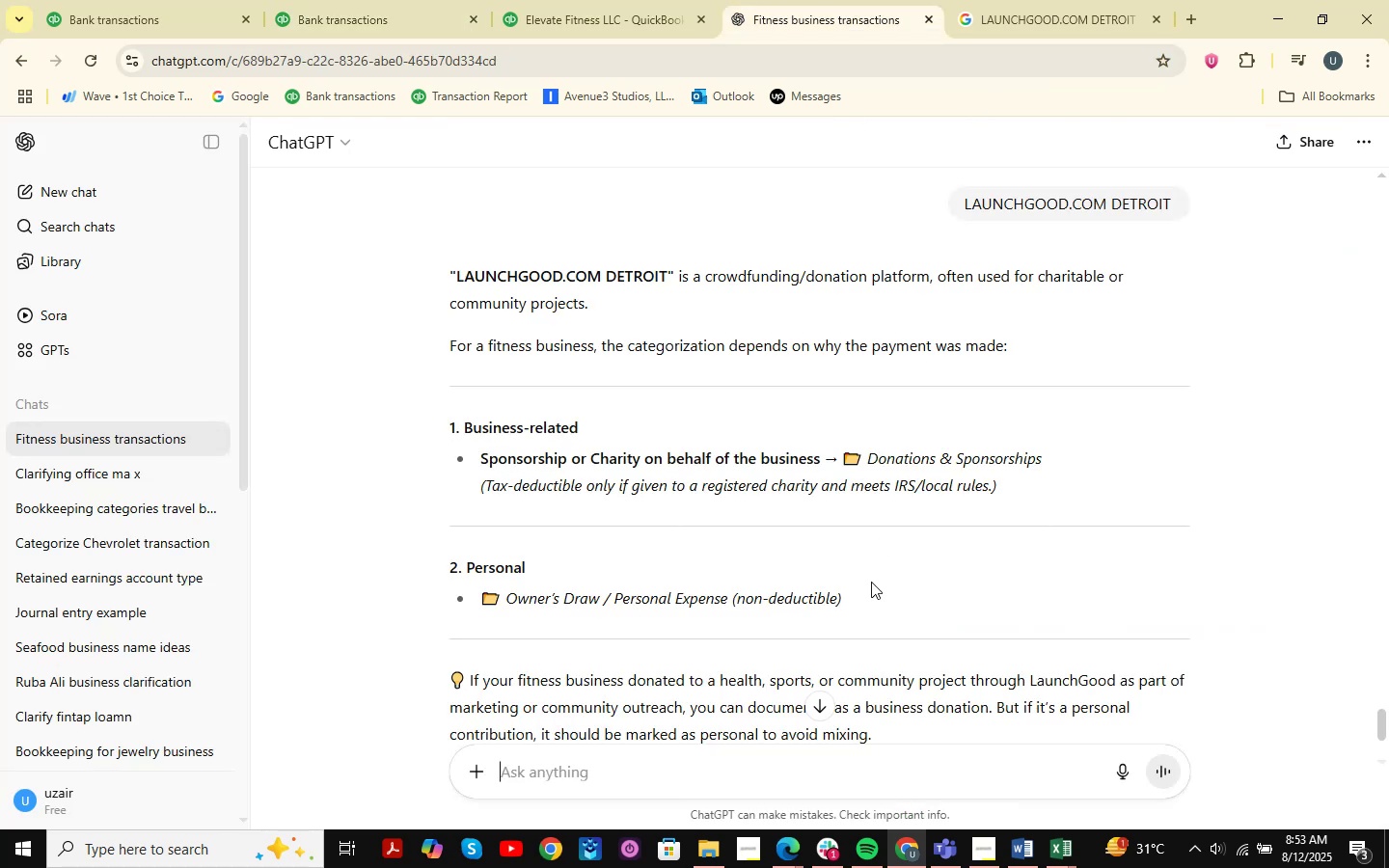 
key(Control+V)
 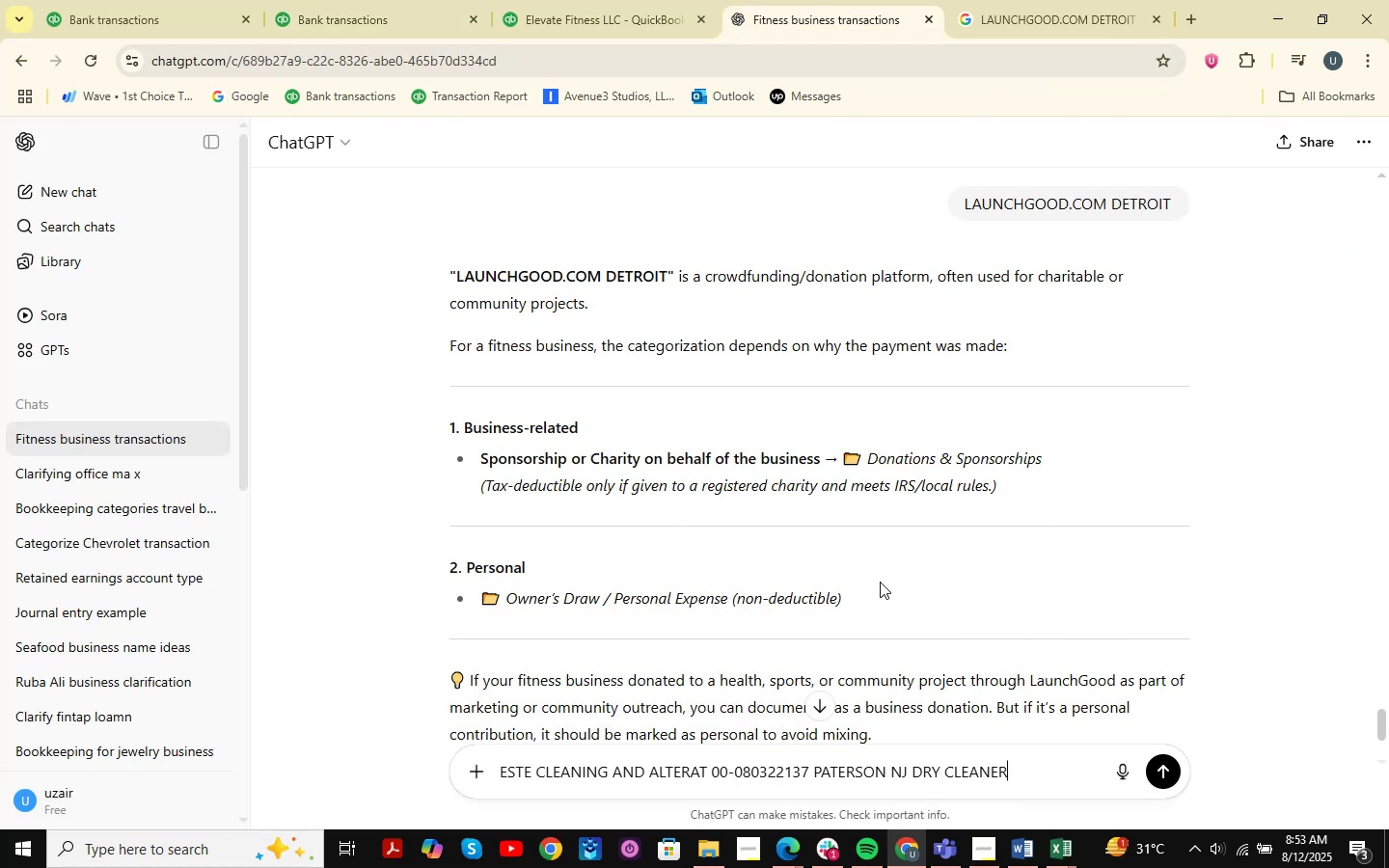 
key(NumpadEnter)
 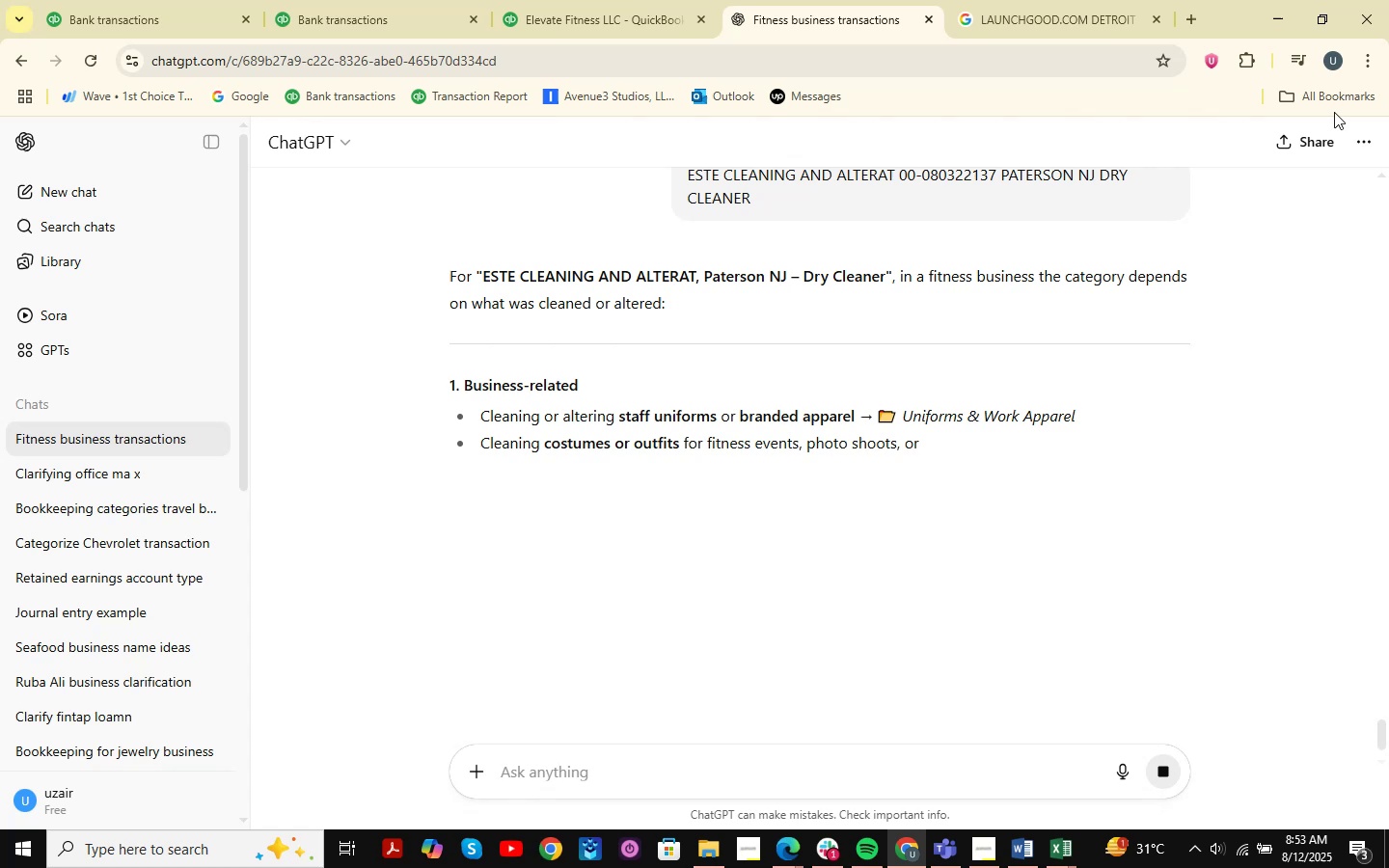 
wait(9.4)
 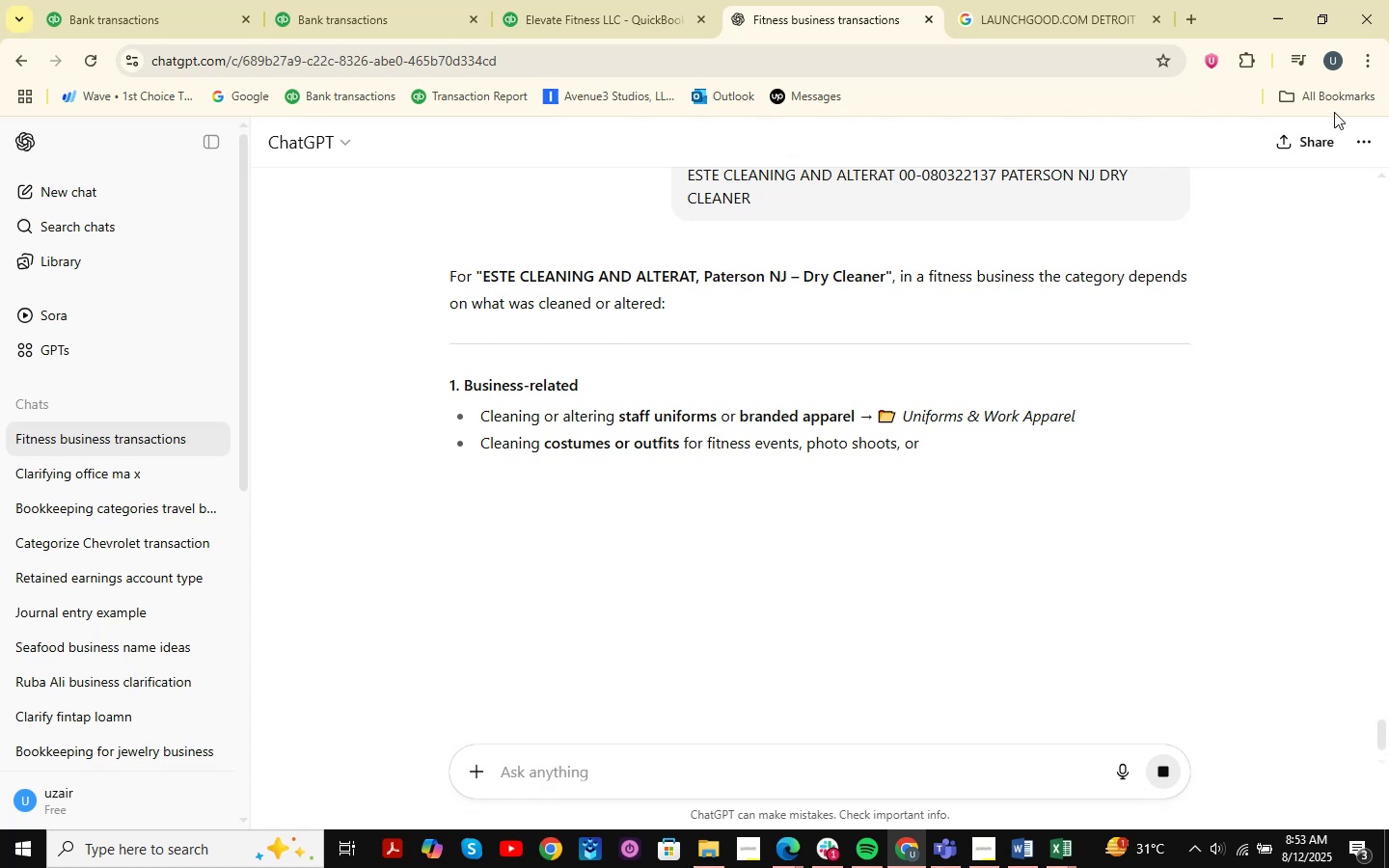 
scroll: coordinate [781, 529], scroll_direction: up, amount: 1.0
 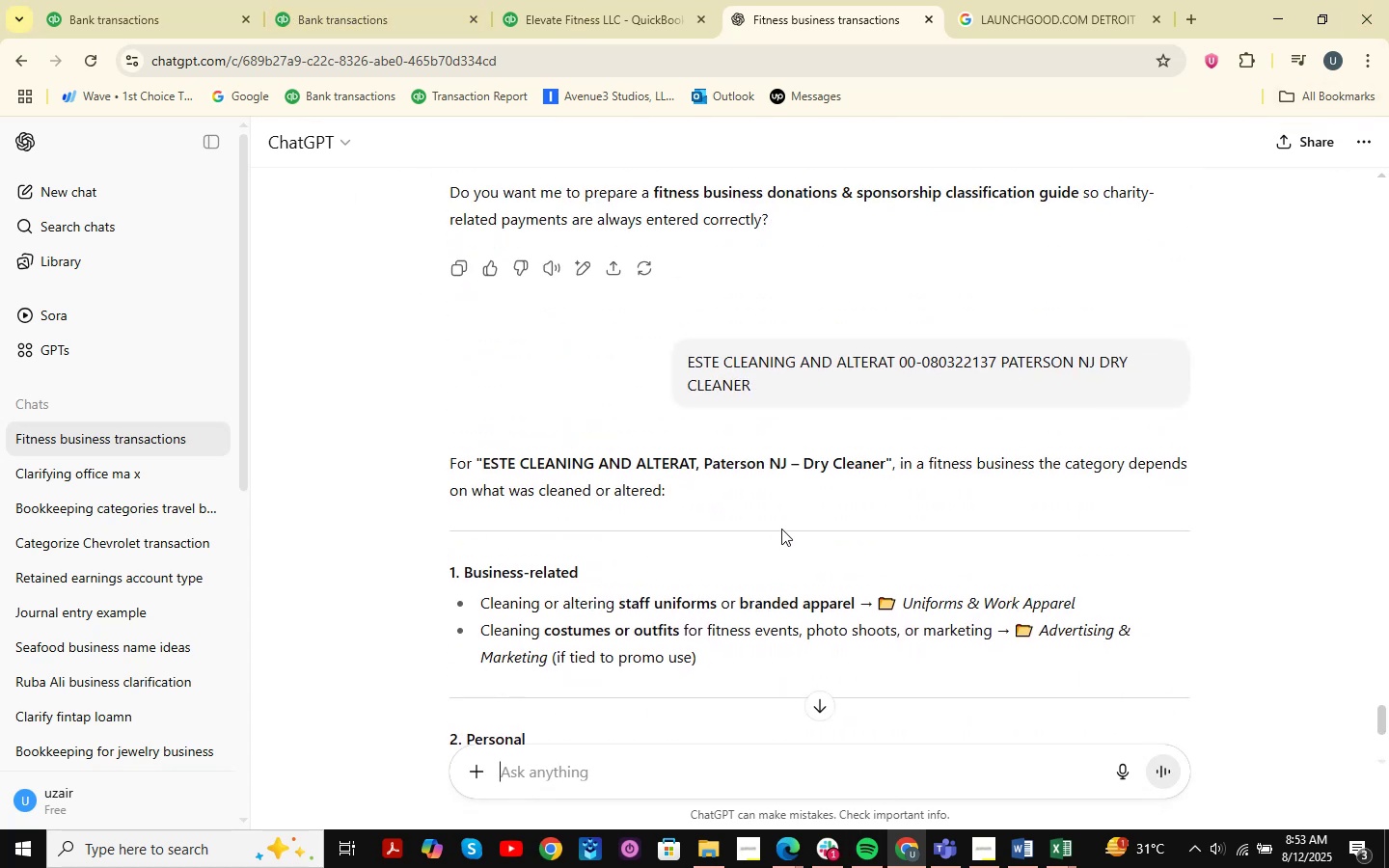 
left_click([1048, 0])
 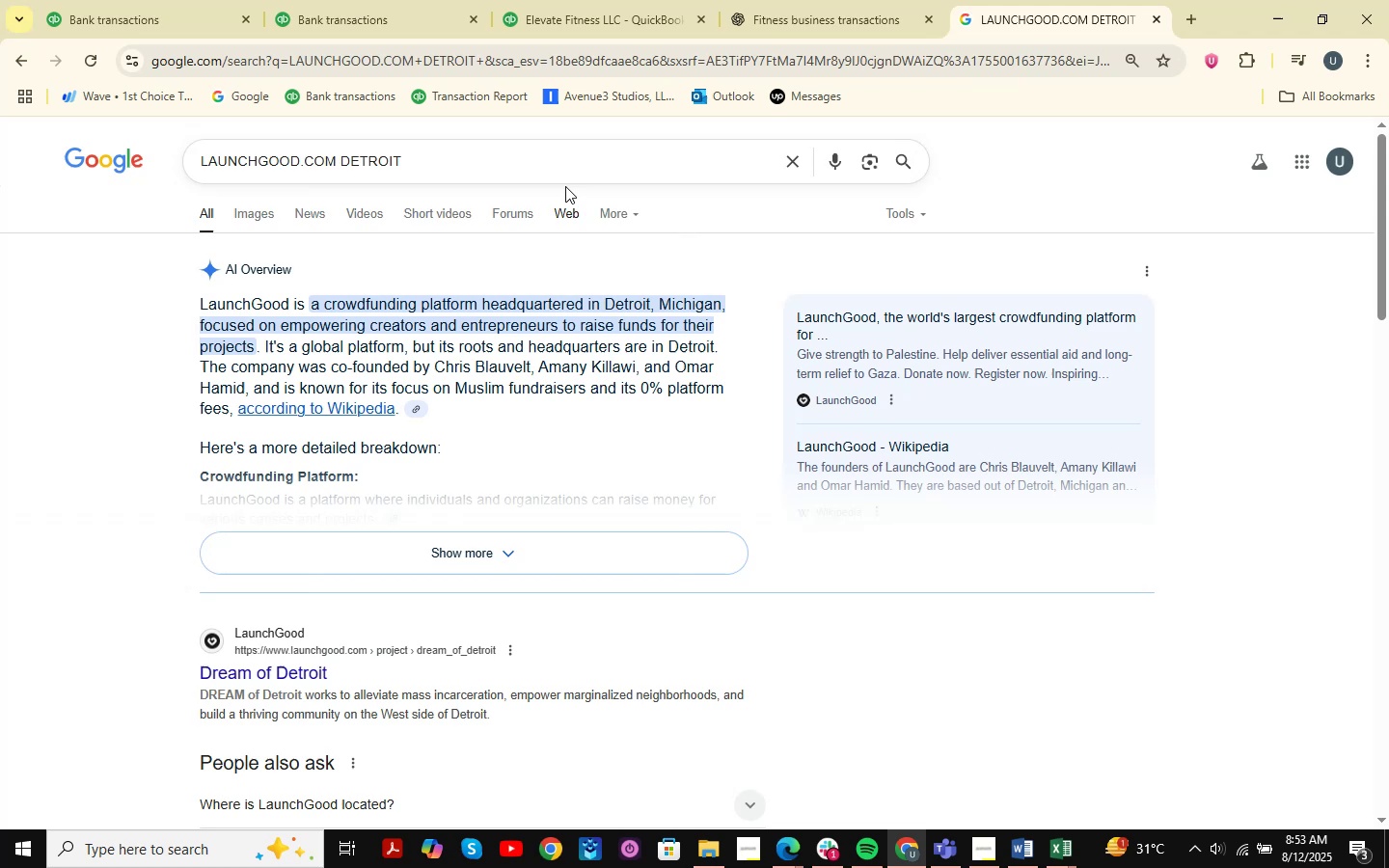 
left_click_drag(start_coordinate=[551, 169], to_coordinate=[0, 190])
 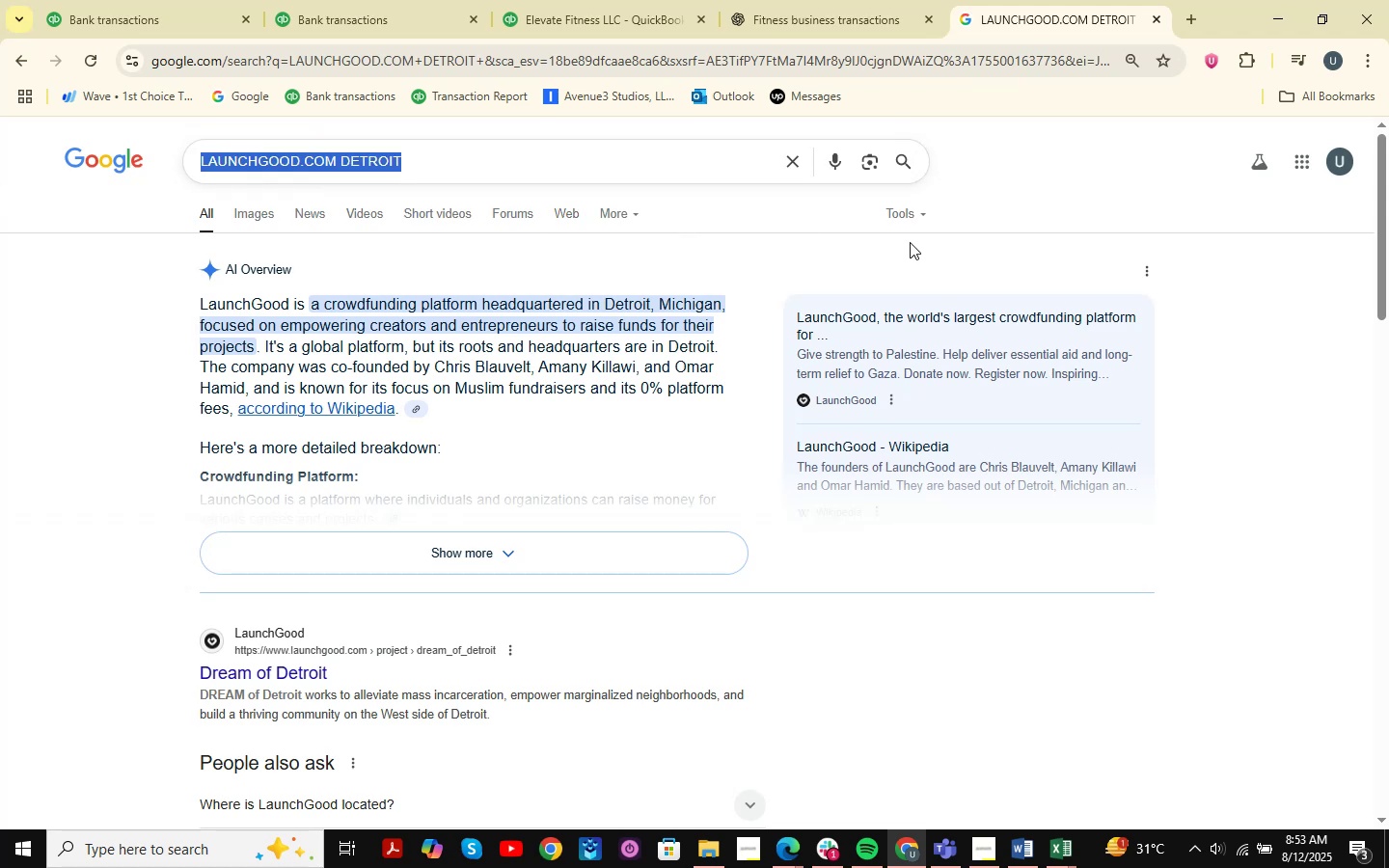 
key(Control+V)
 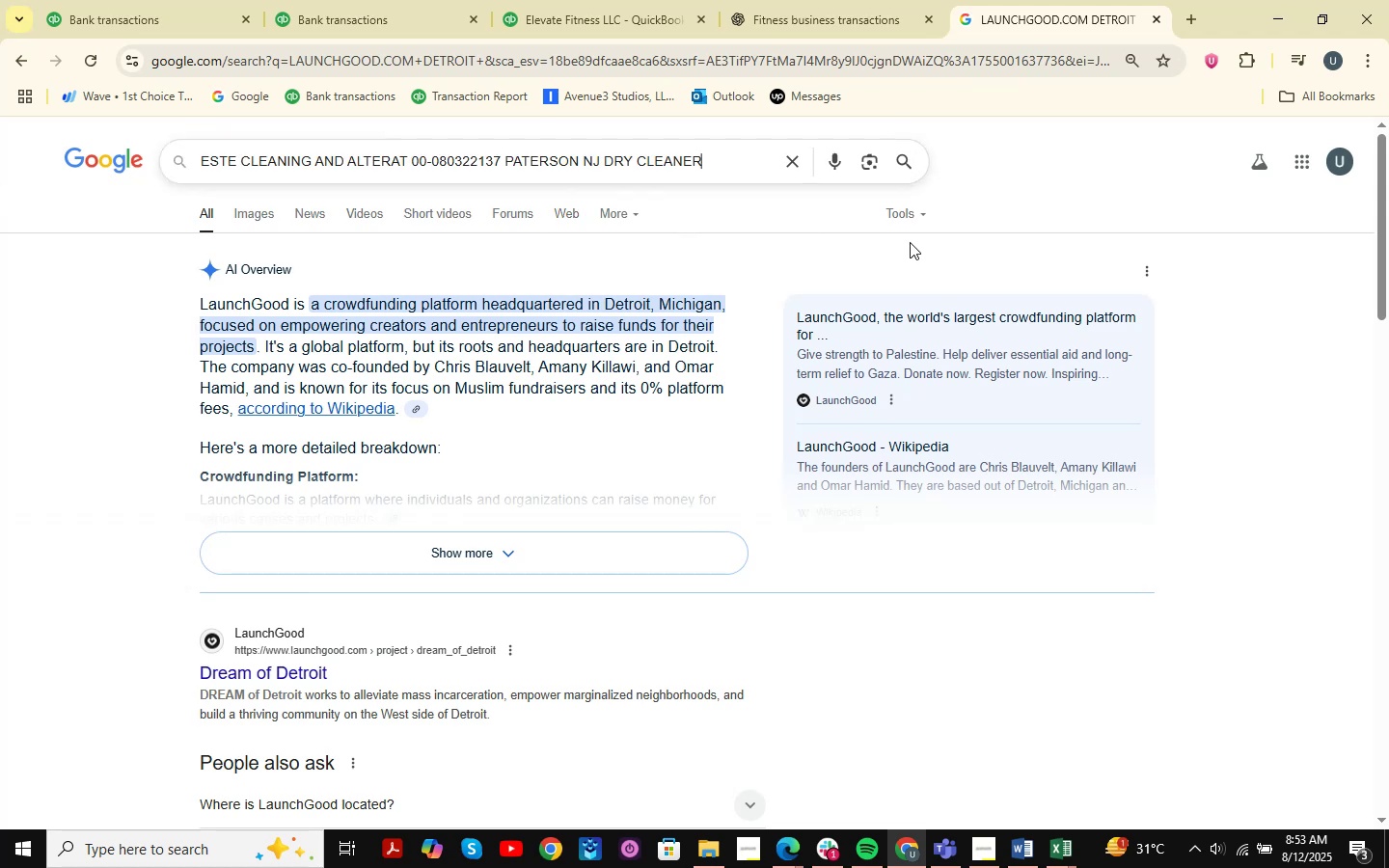 
key(Enter)
 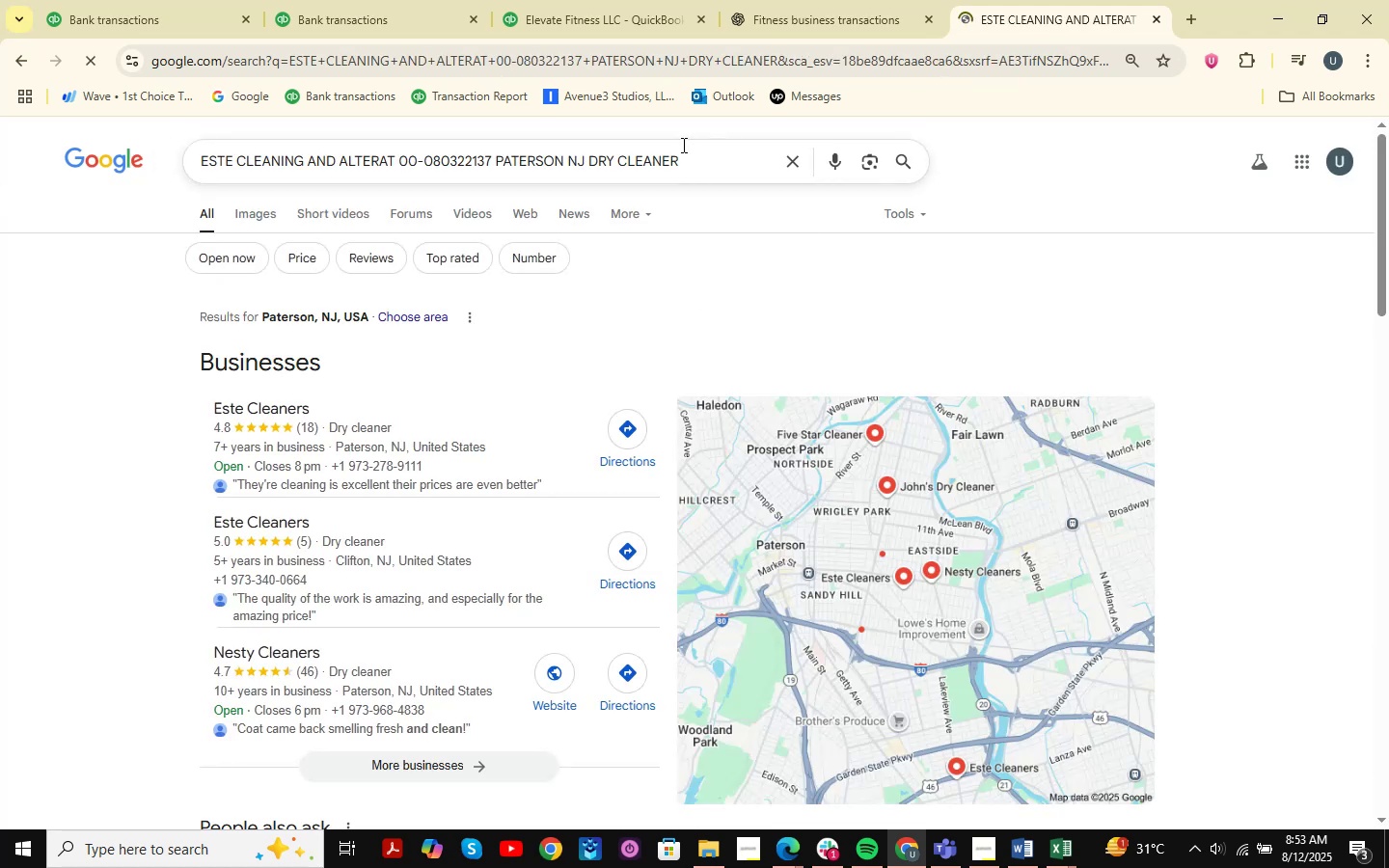 
left_click_drag(start_coordinate=[691, 156], to_coordinate=[302, 185])
 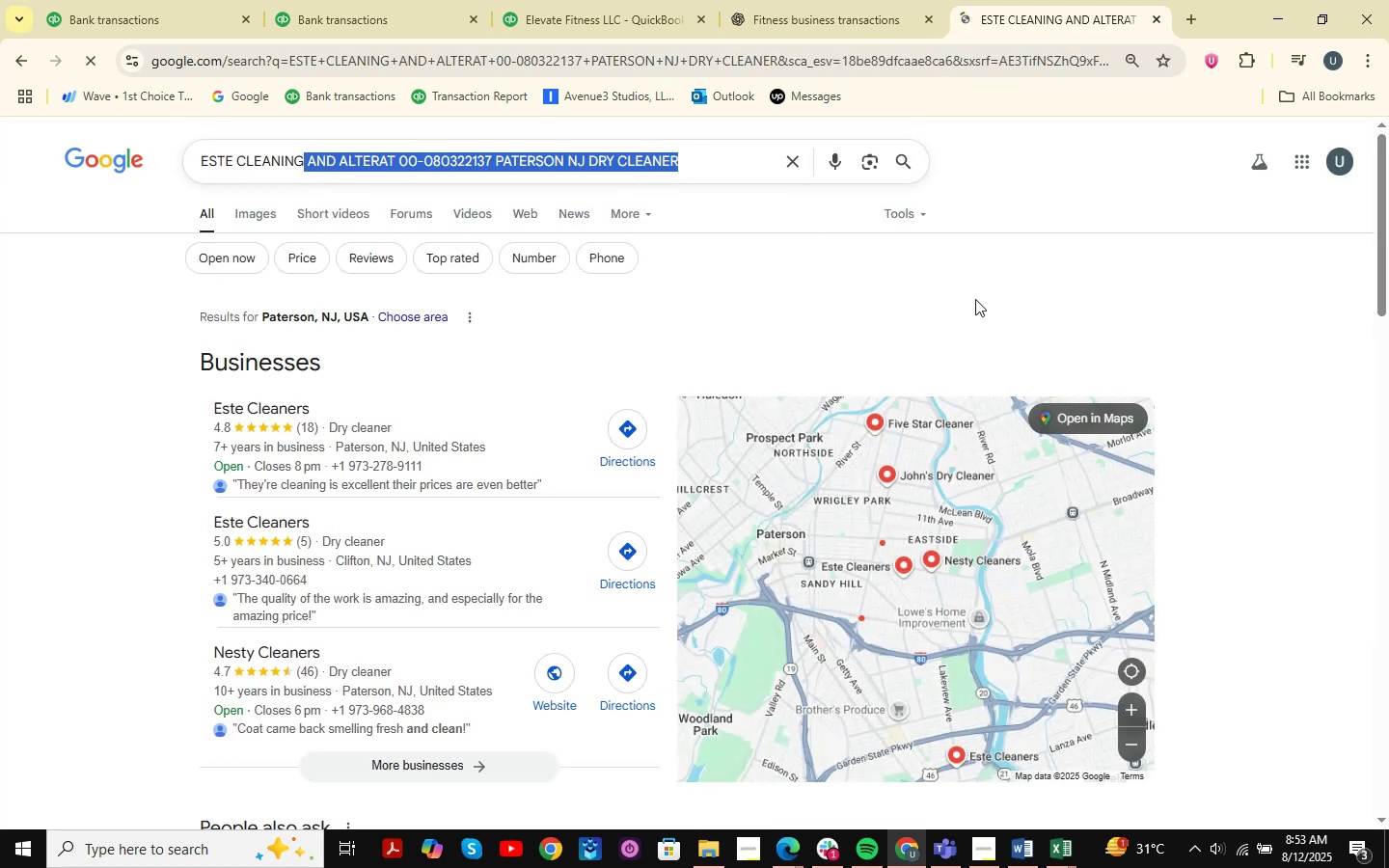 
key(Backspace)
 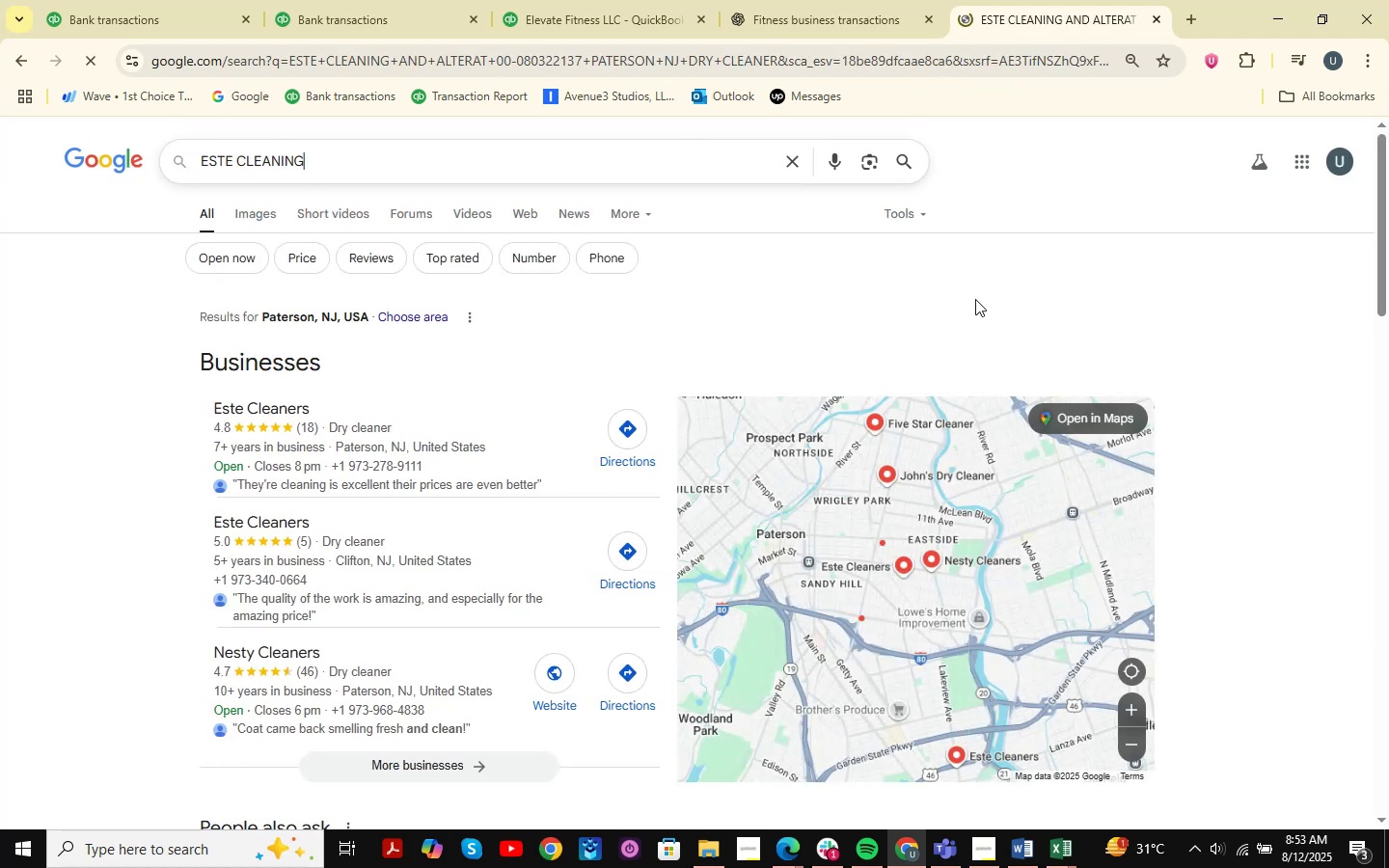 
key(Enter)
 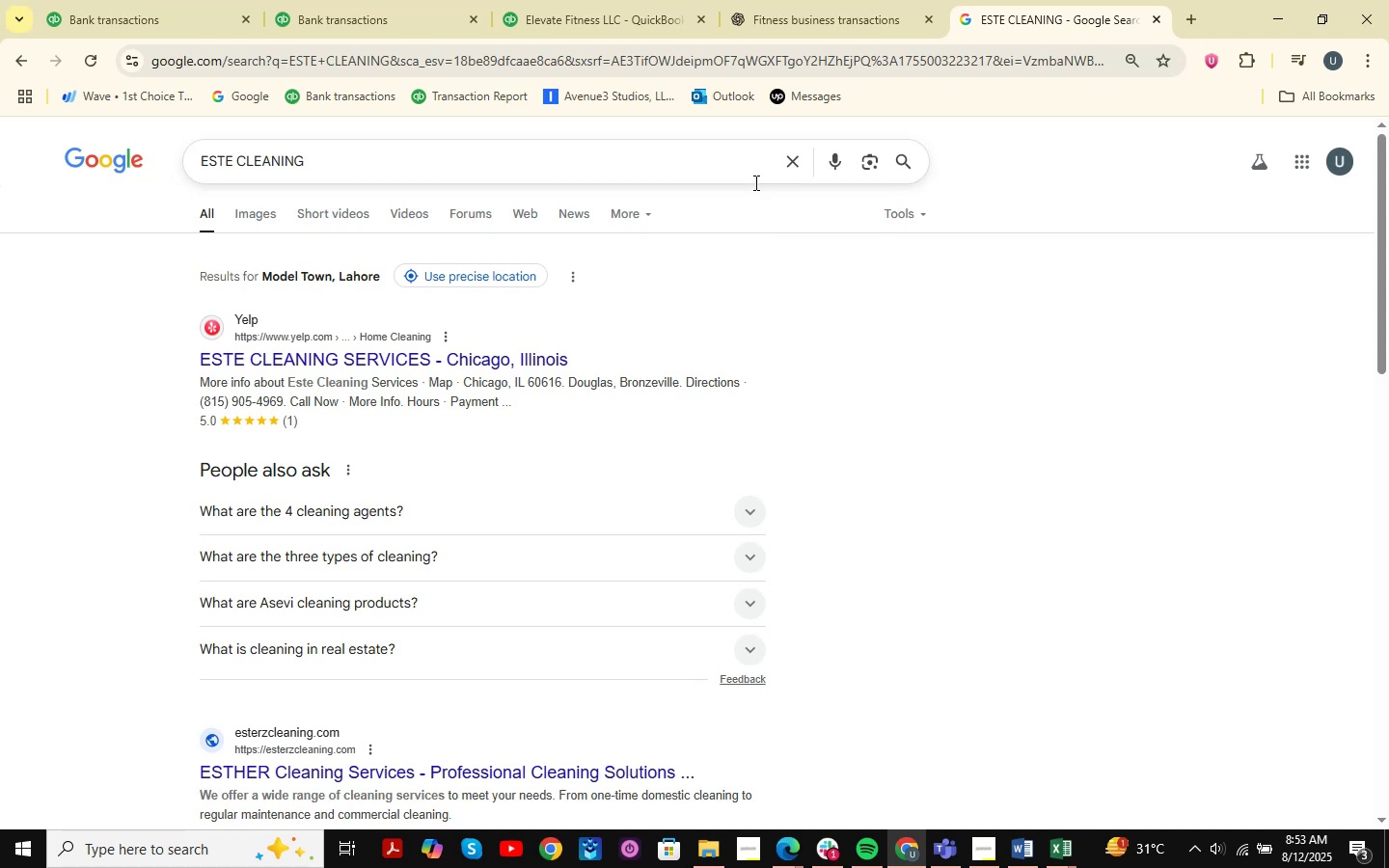 
wait(10.38)
 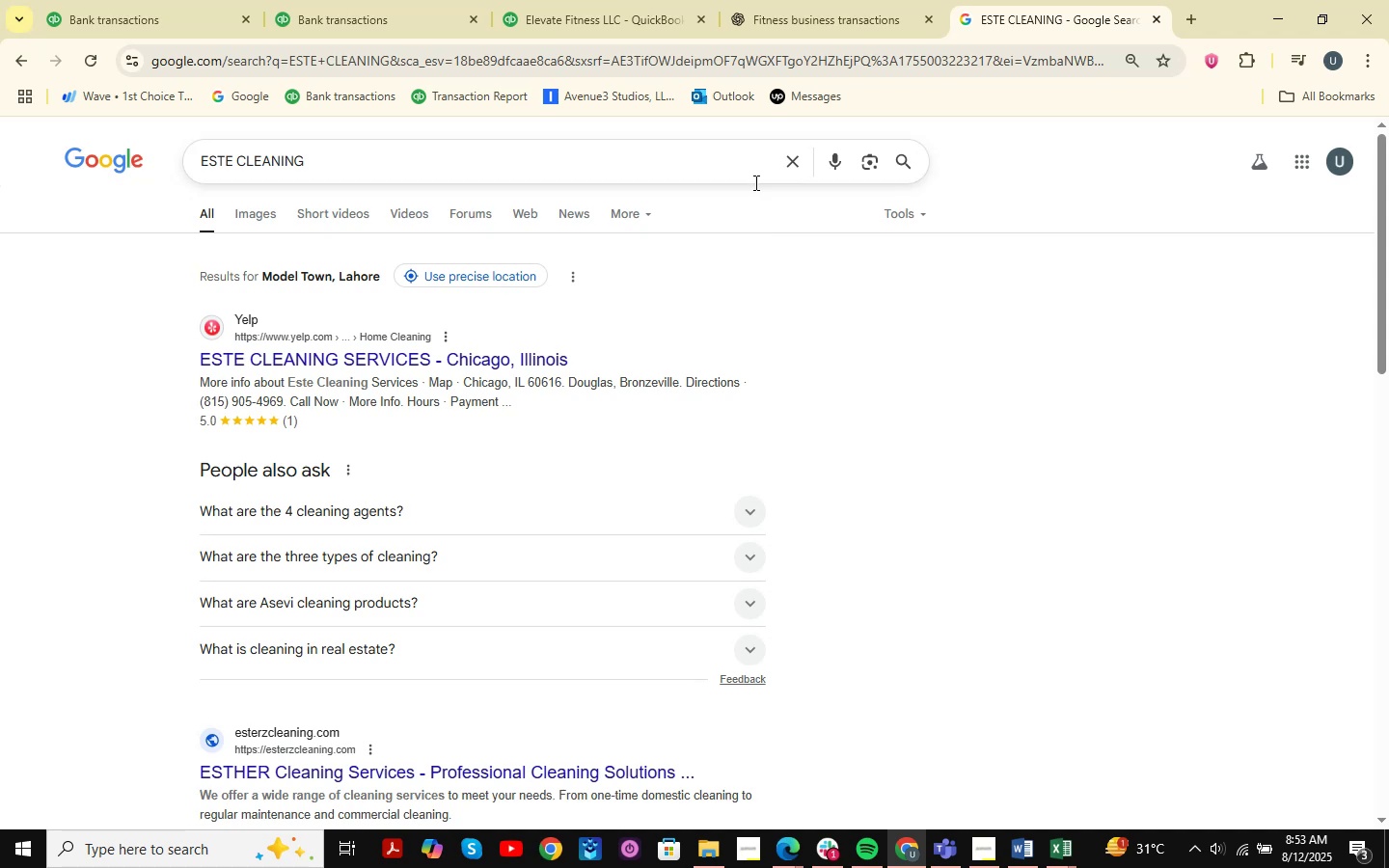 
double_click([176, 0])
 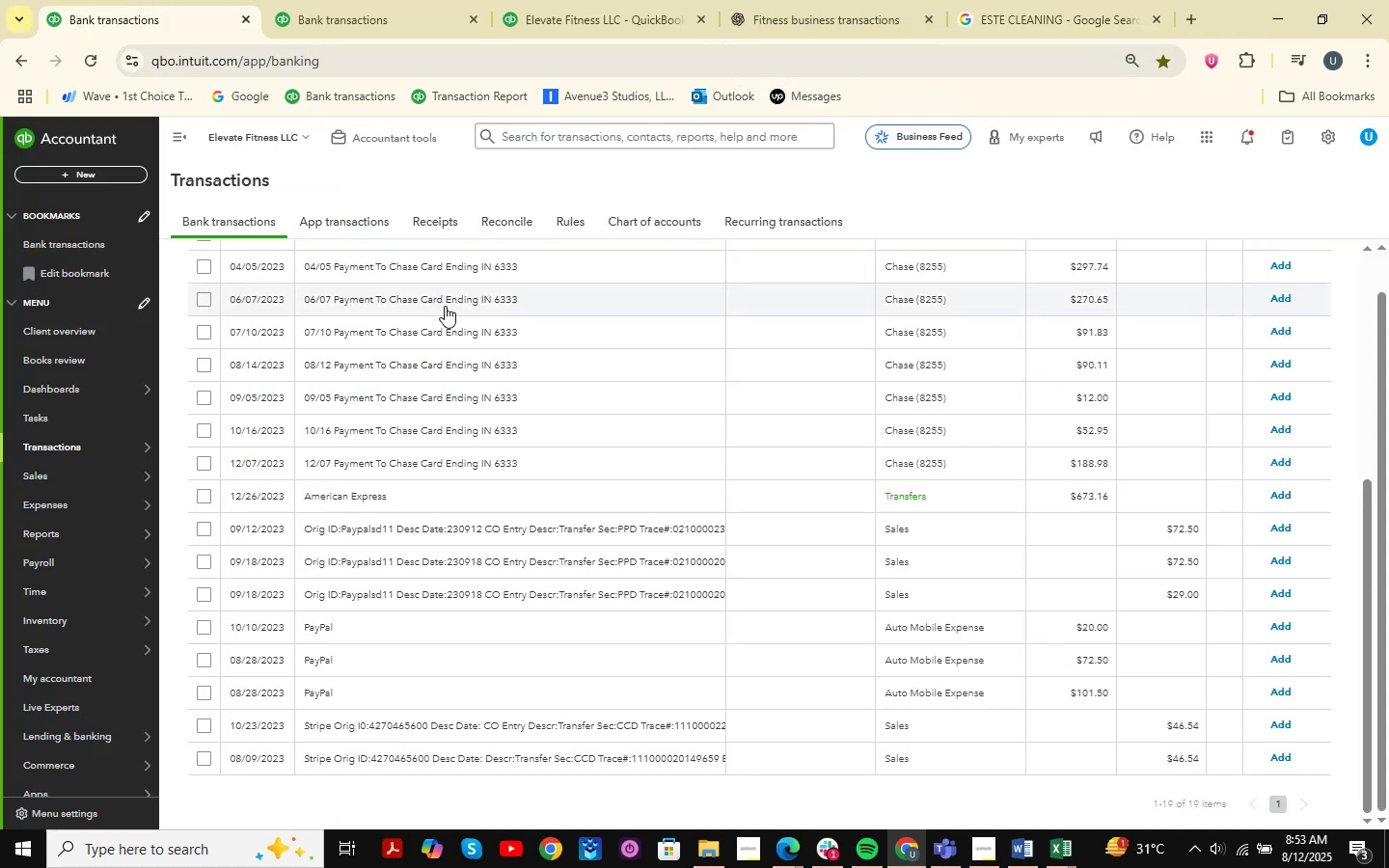 
left_click([382, 0])
 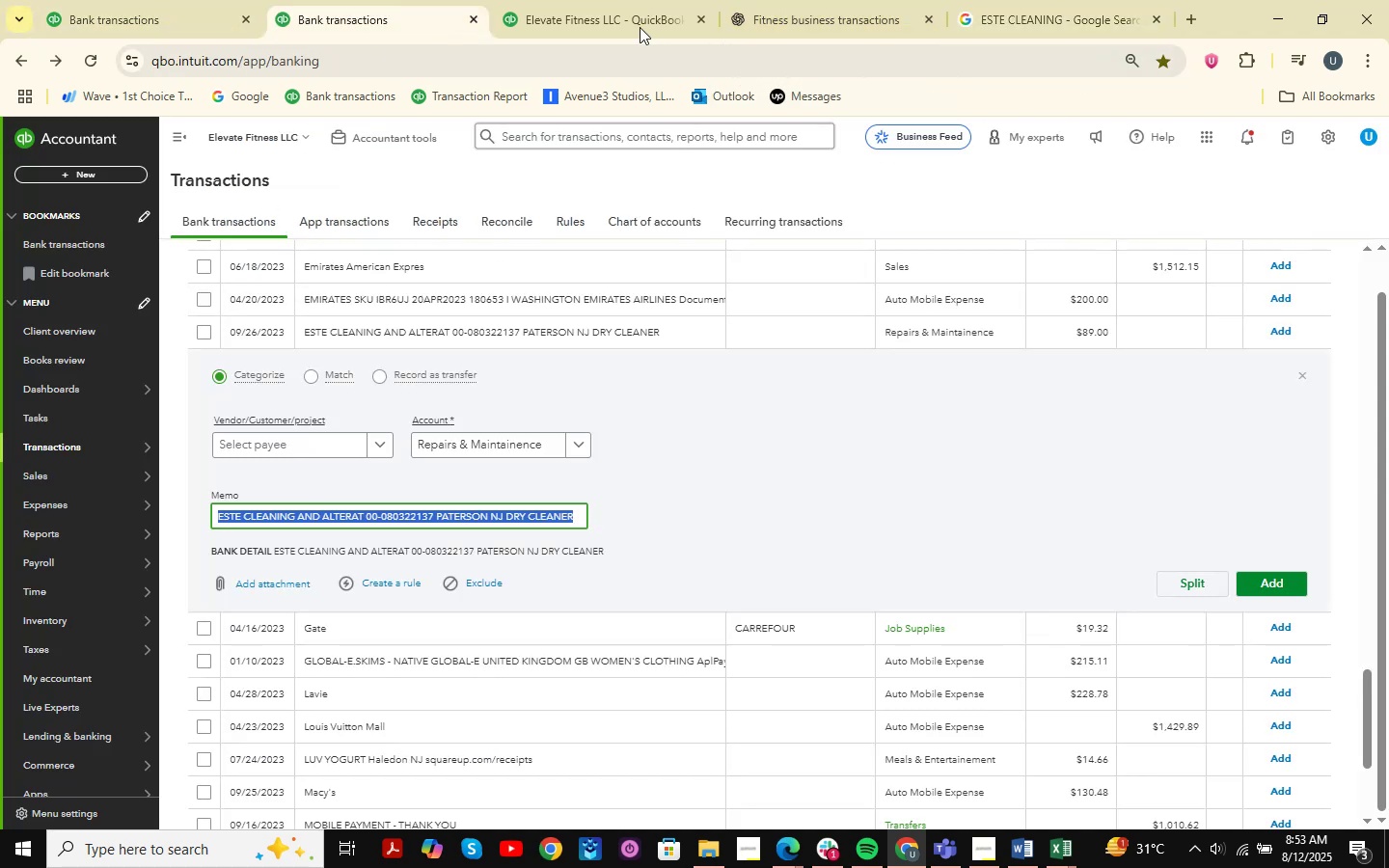 
left_click([637, 0])
 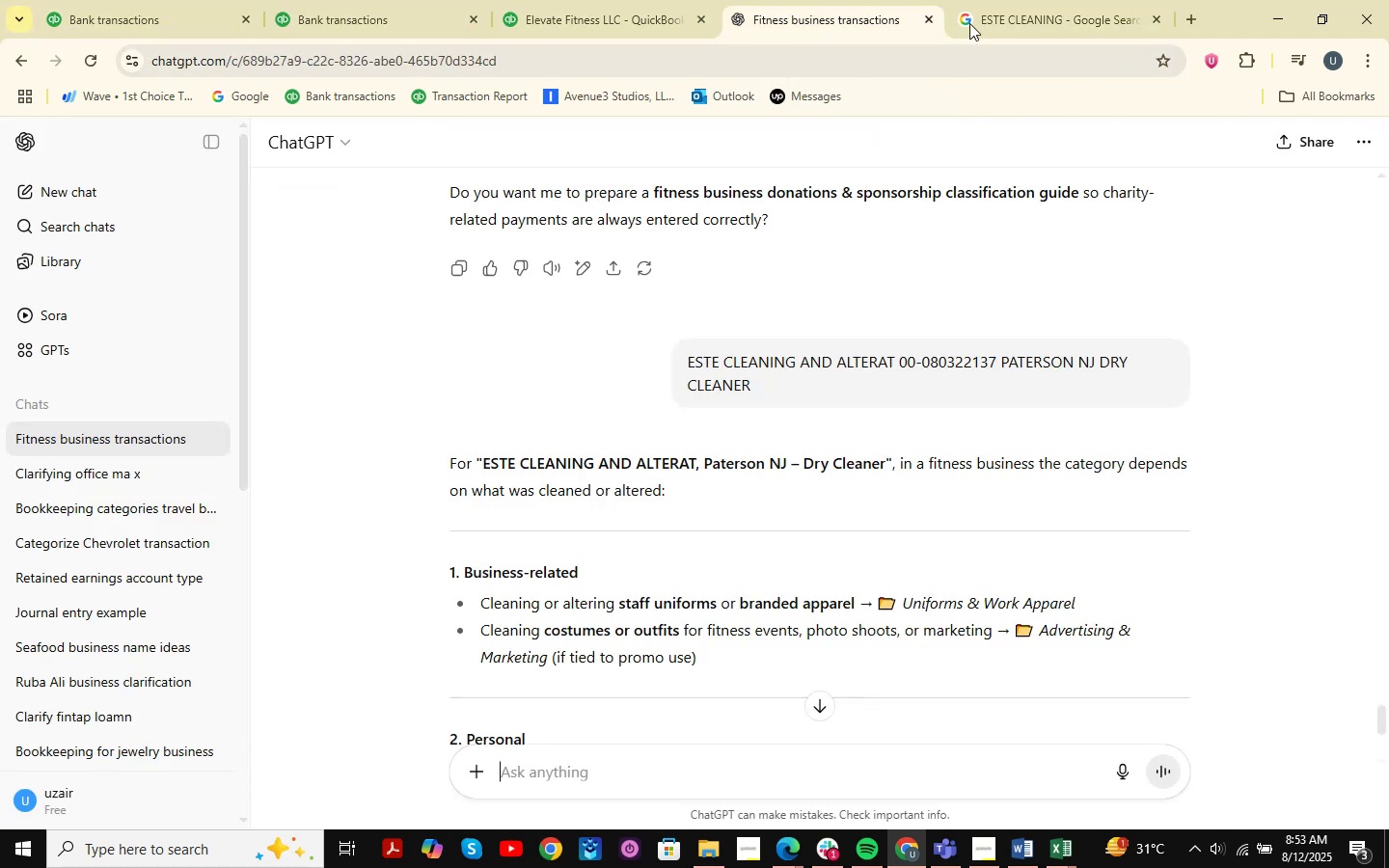 
triple_click([1073, 13])
 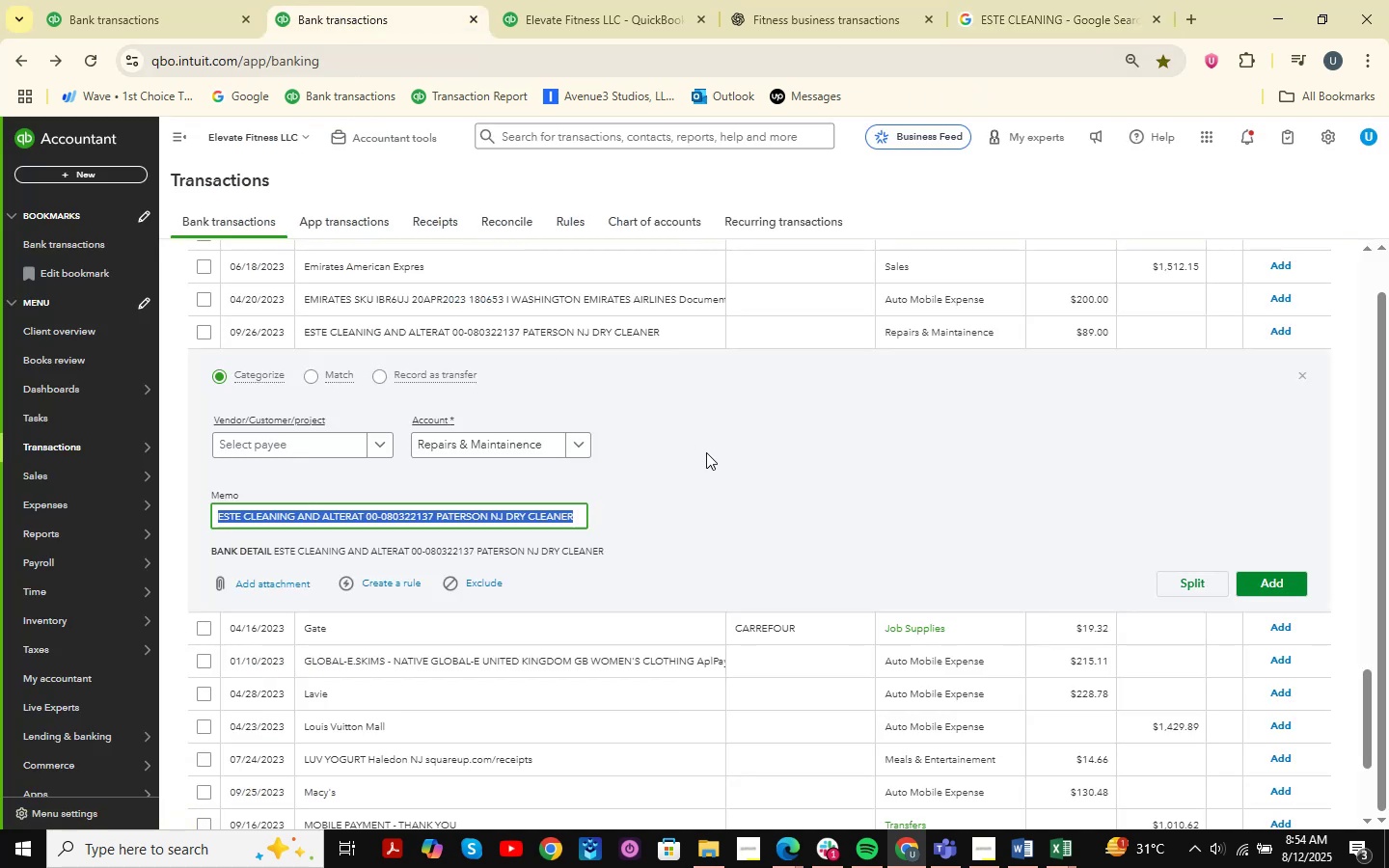 
wait(11.97)
 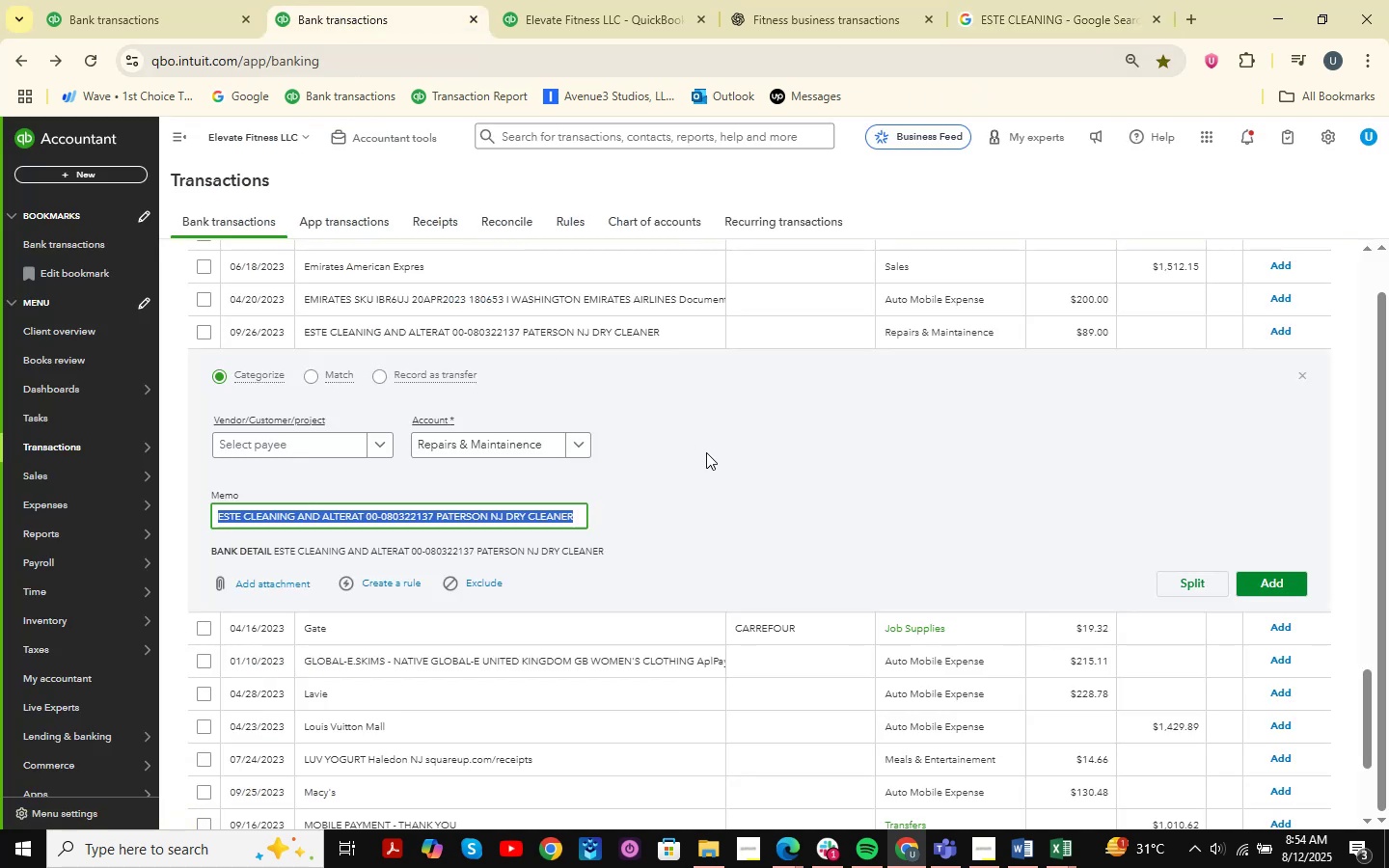 
left_click([956, 0])
 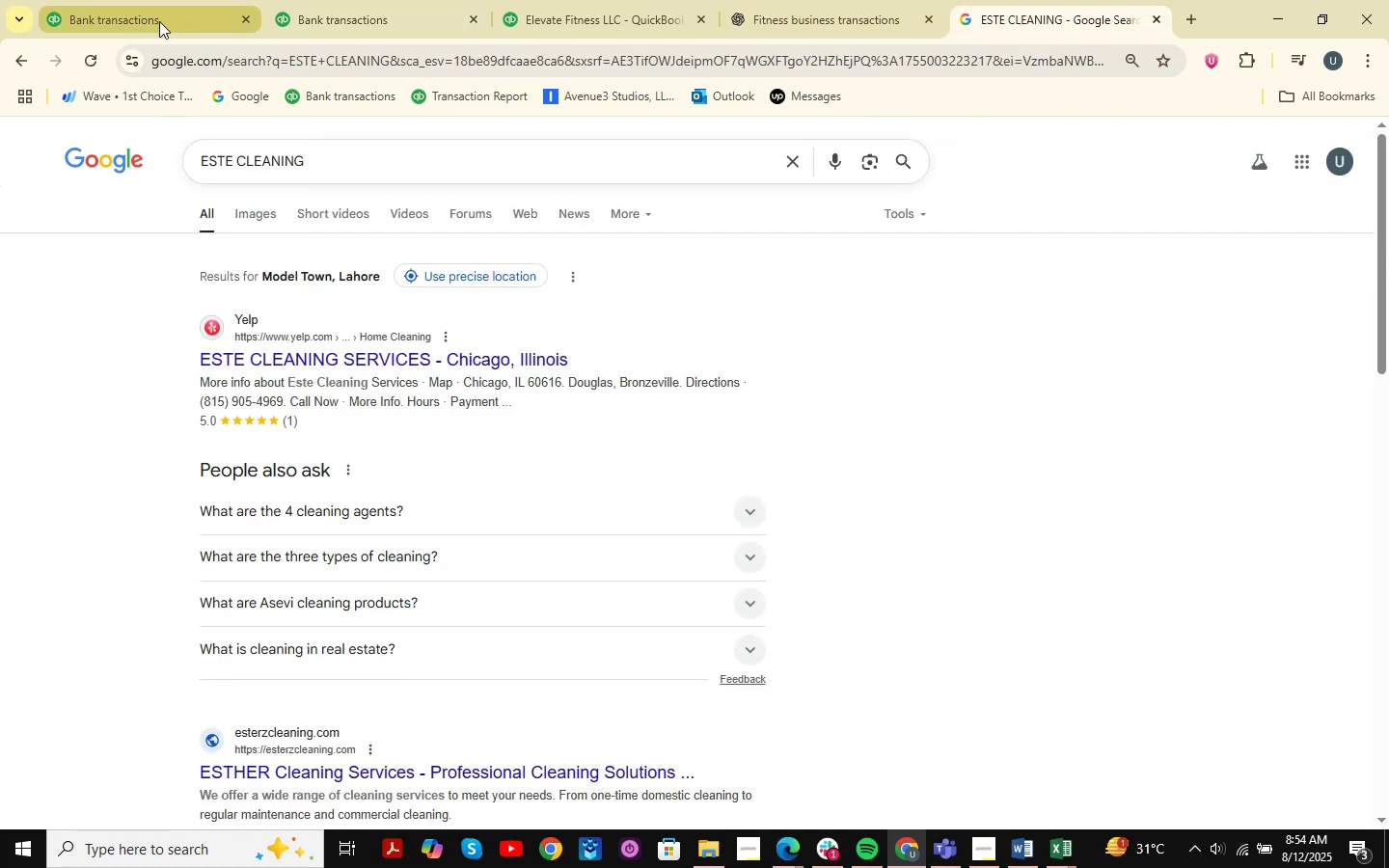 
wait(5.06)
 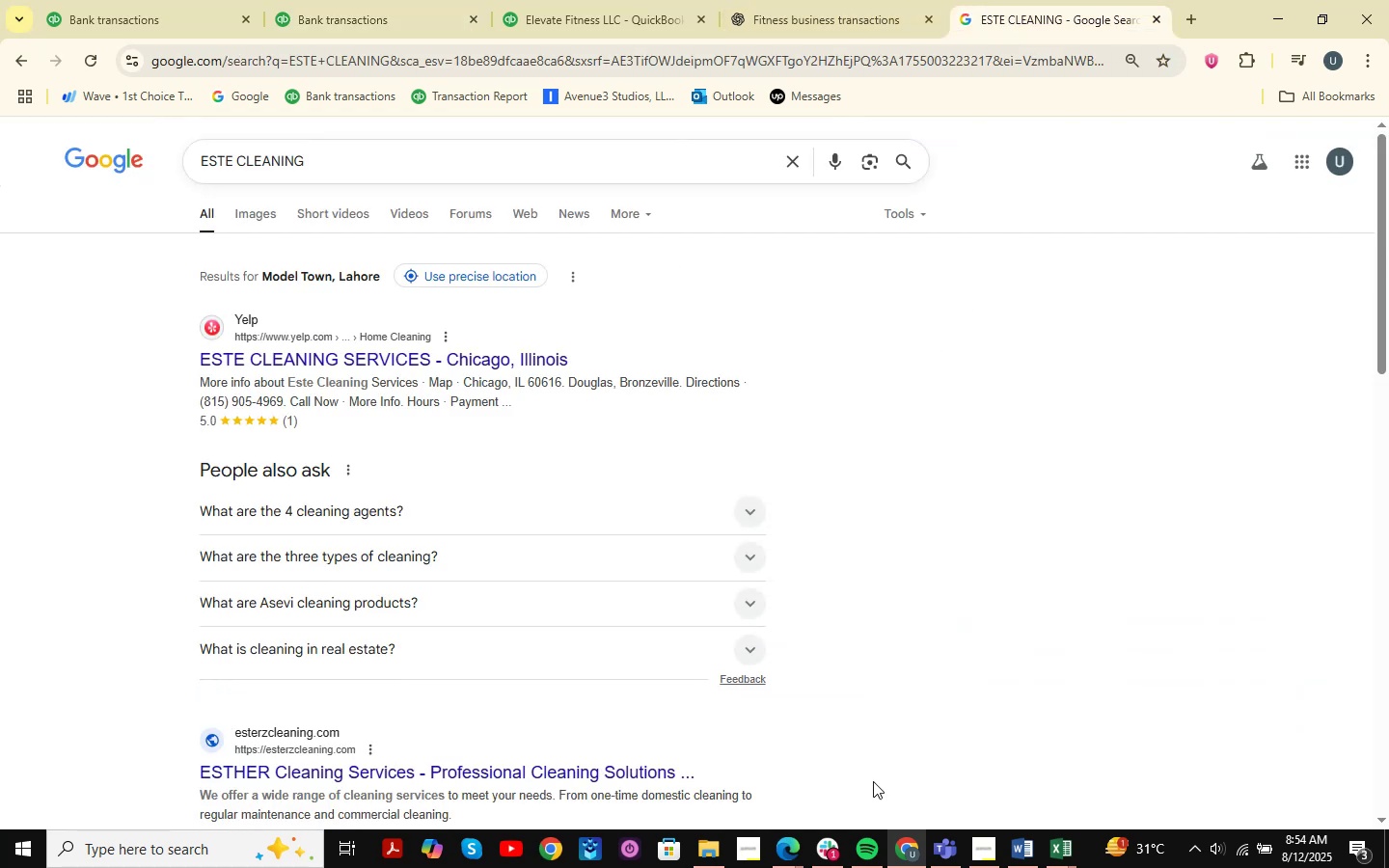 
left_click([1062, 857])
 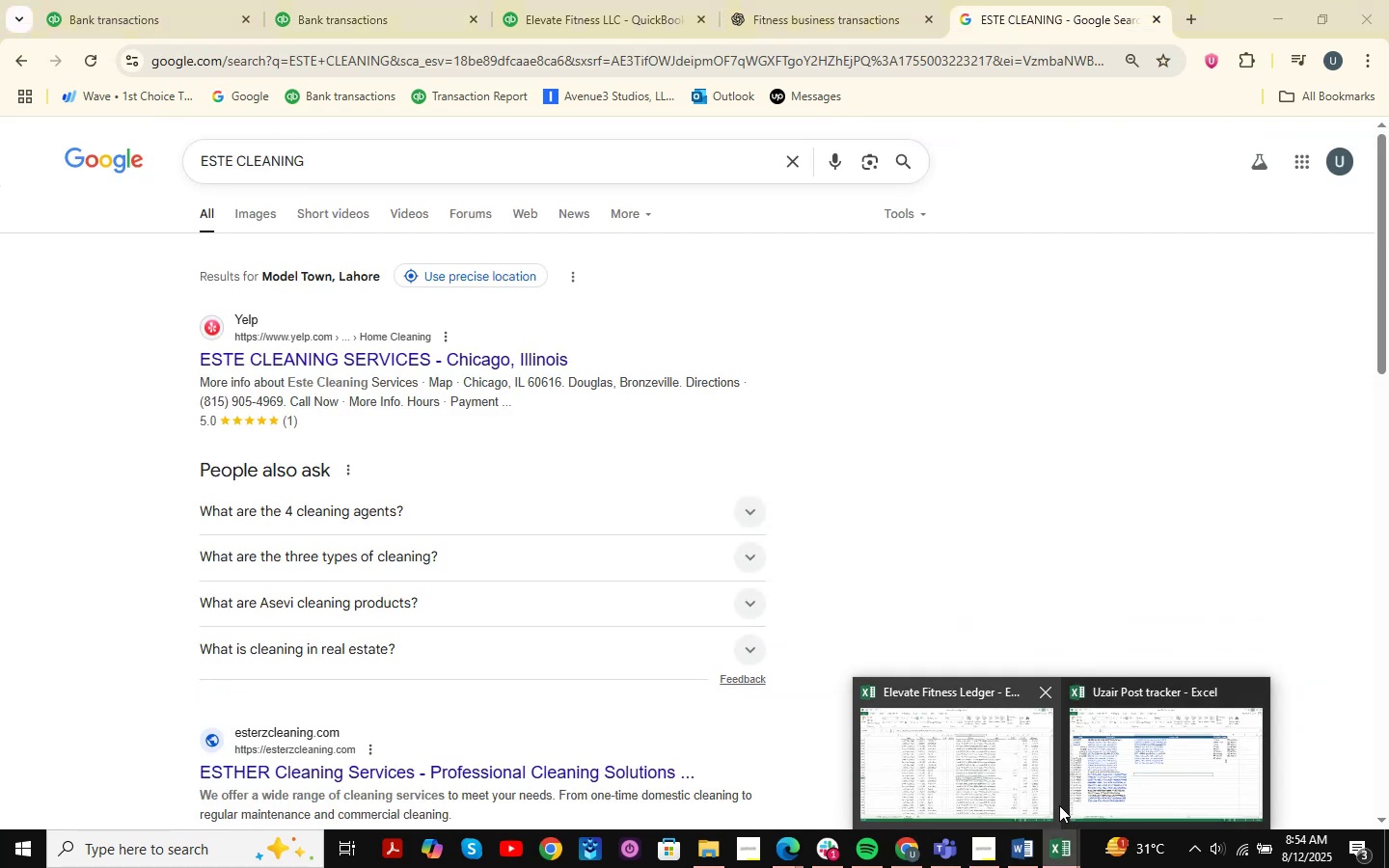 
left_click([956, 766])
 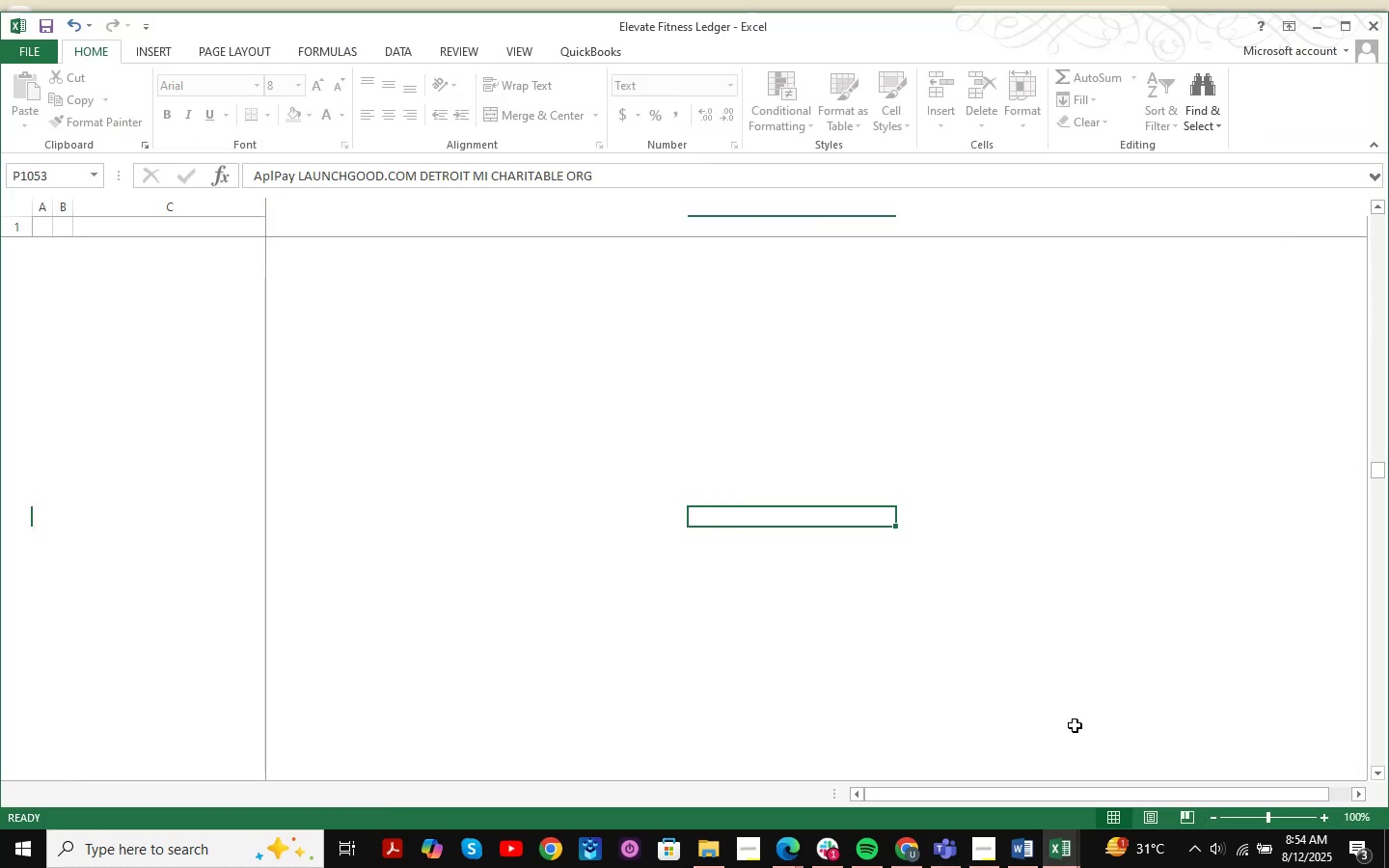 
key(Control+ControlLeft)
 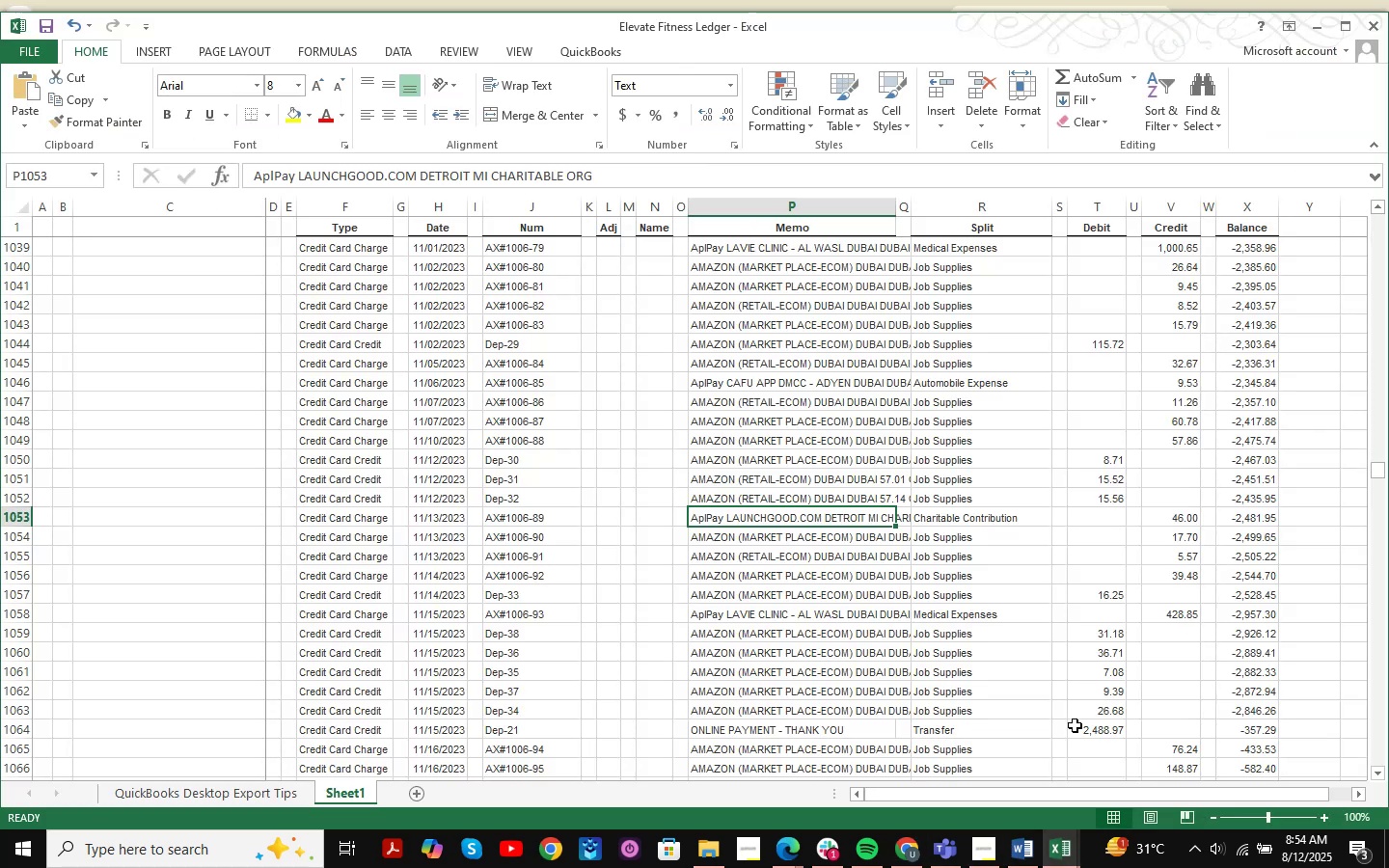 
key(Control+F)
 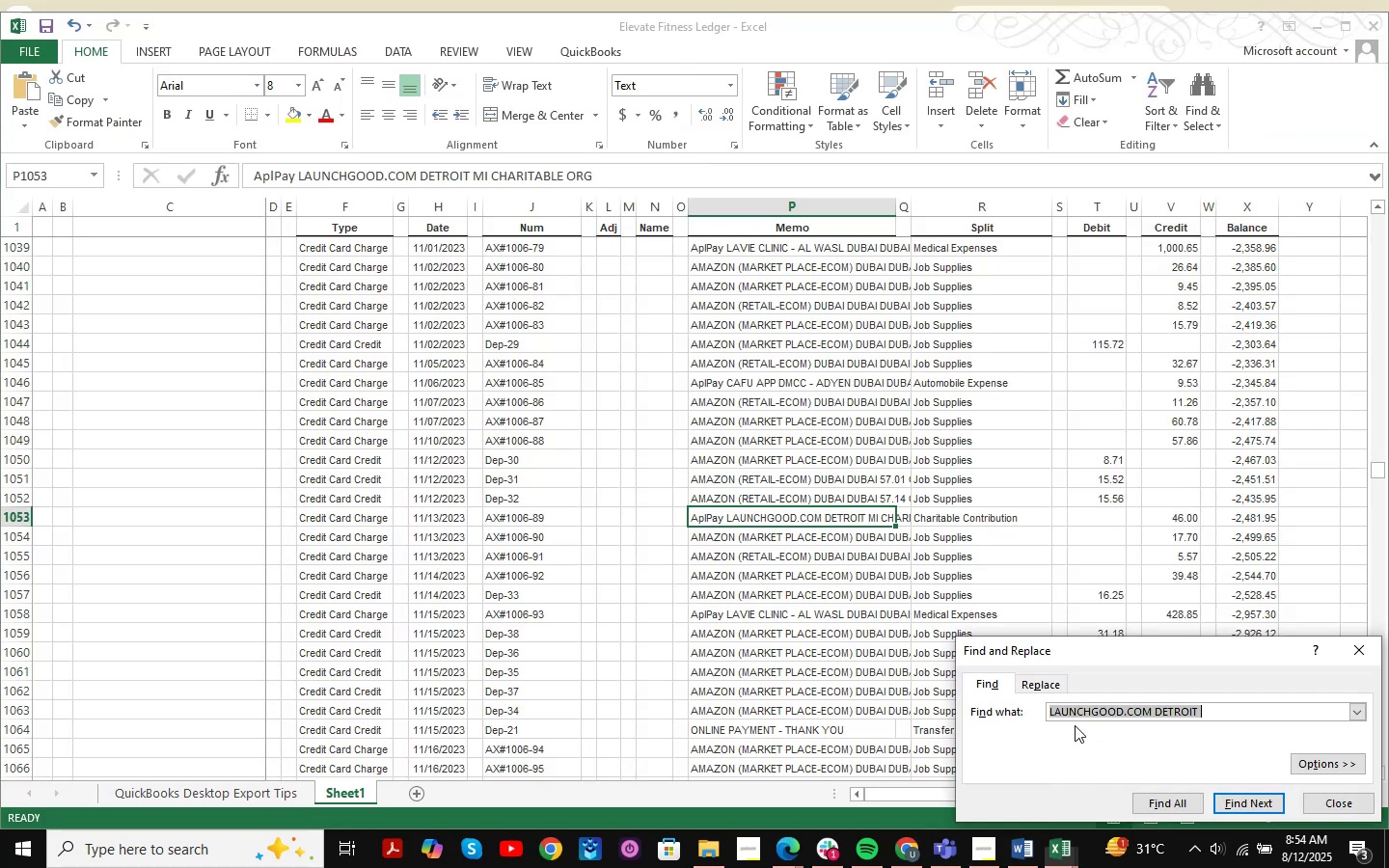 
key(Control+ControlLeft)
 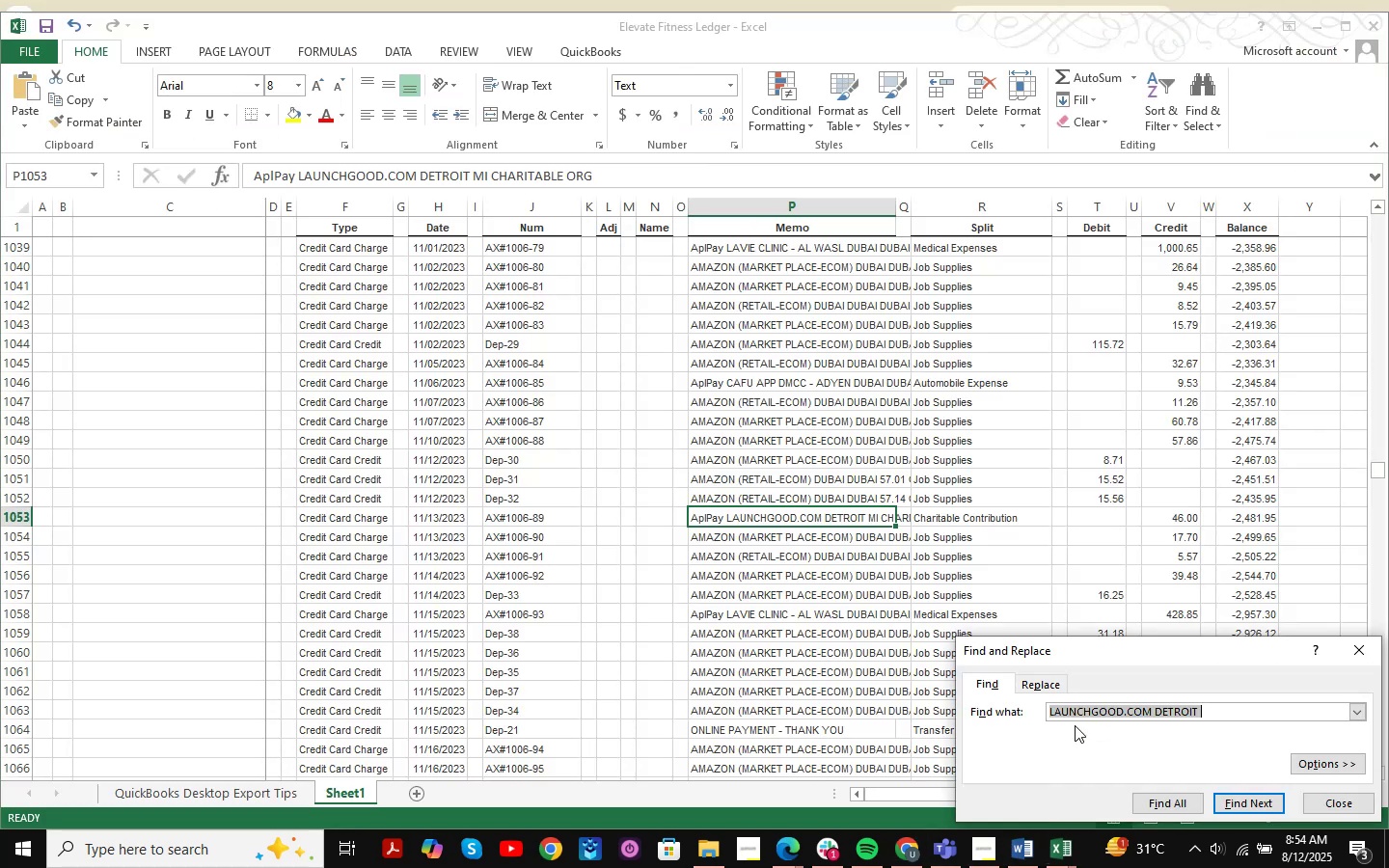 
key(Control+V)
 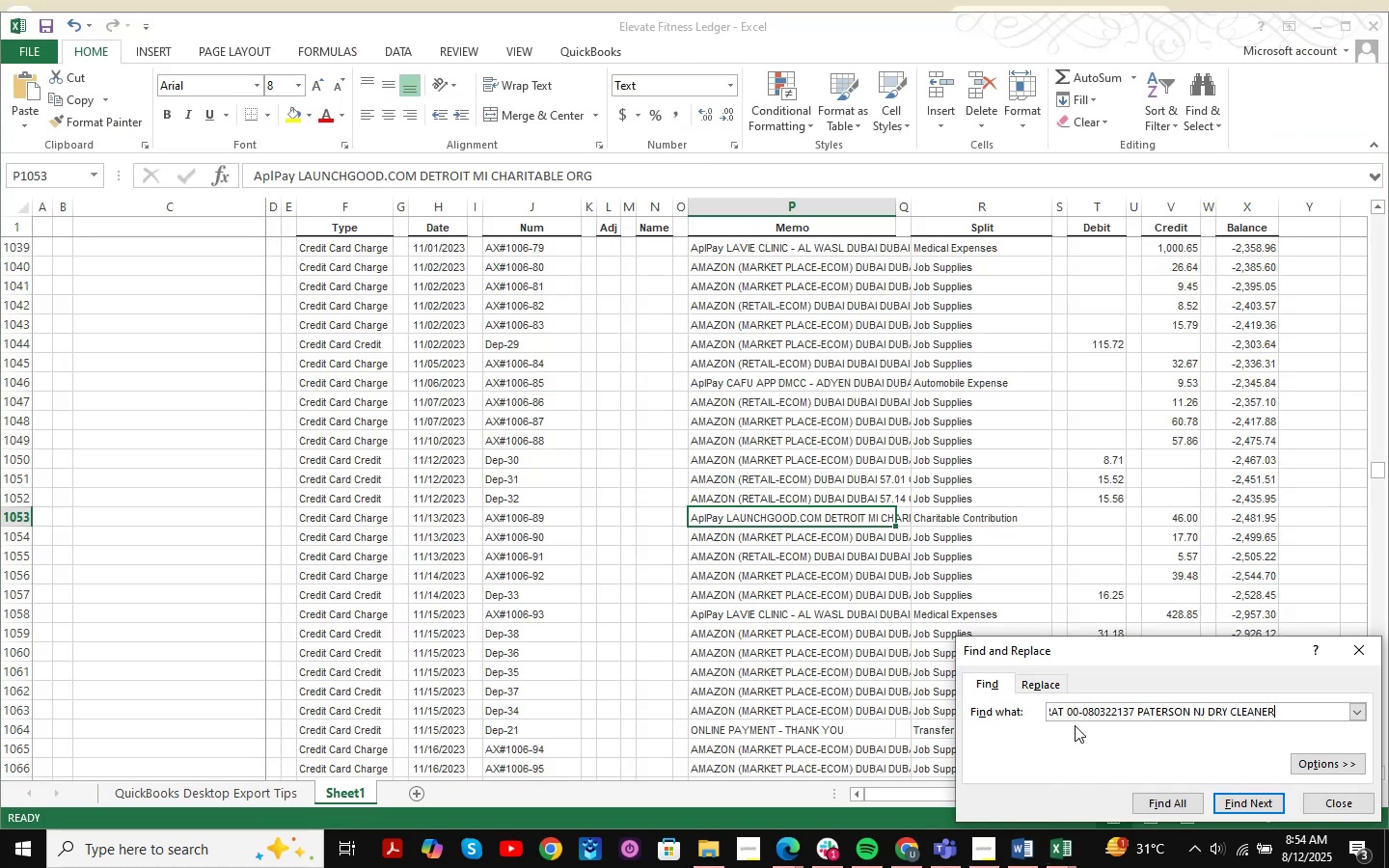 
key(Enter)
 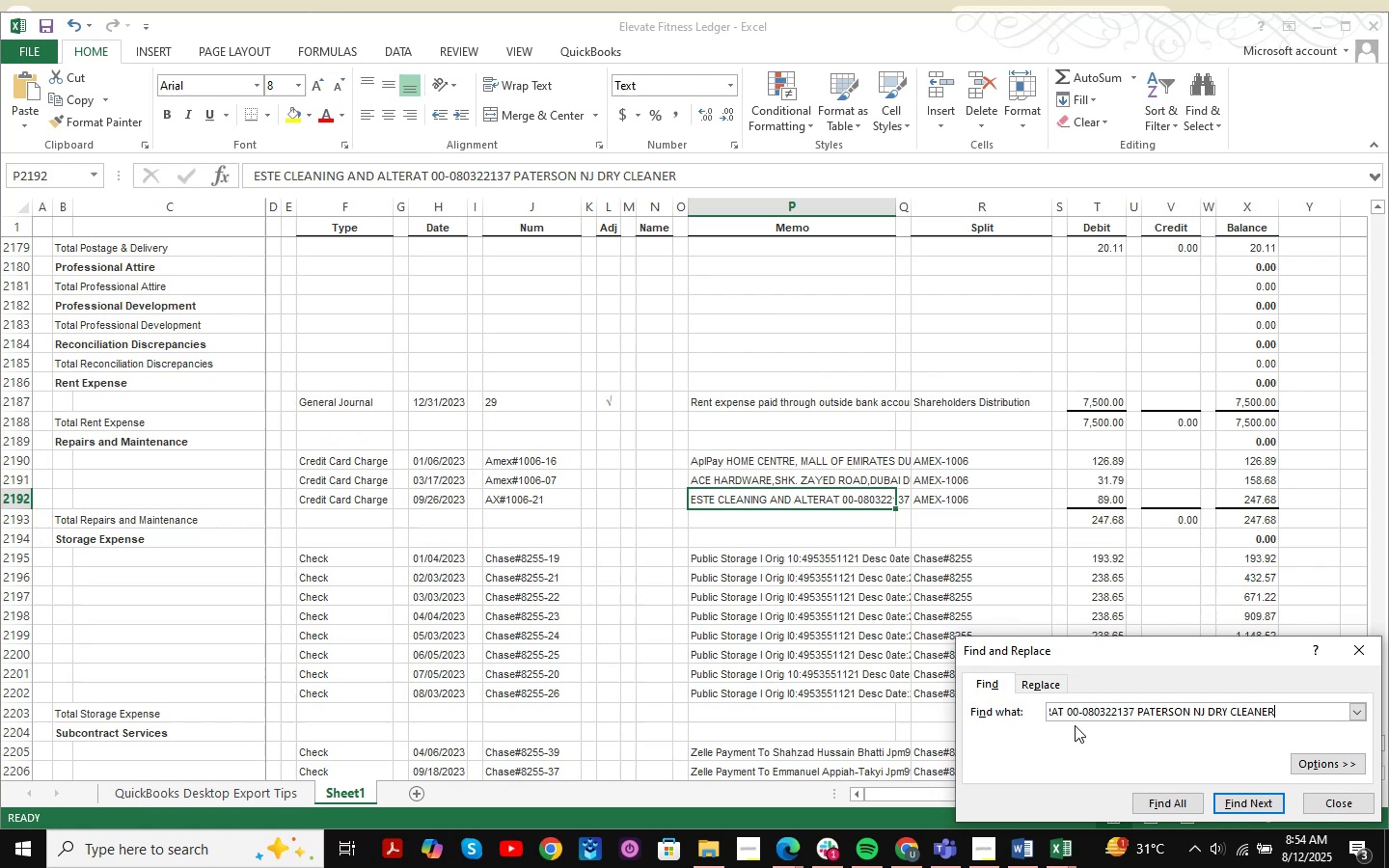 
key(Enter)
 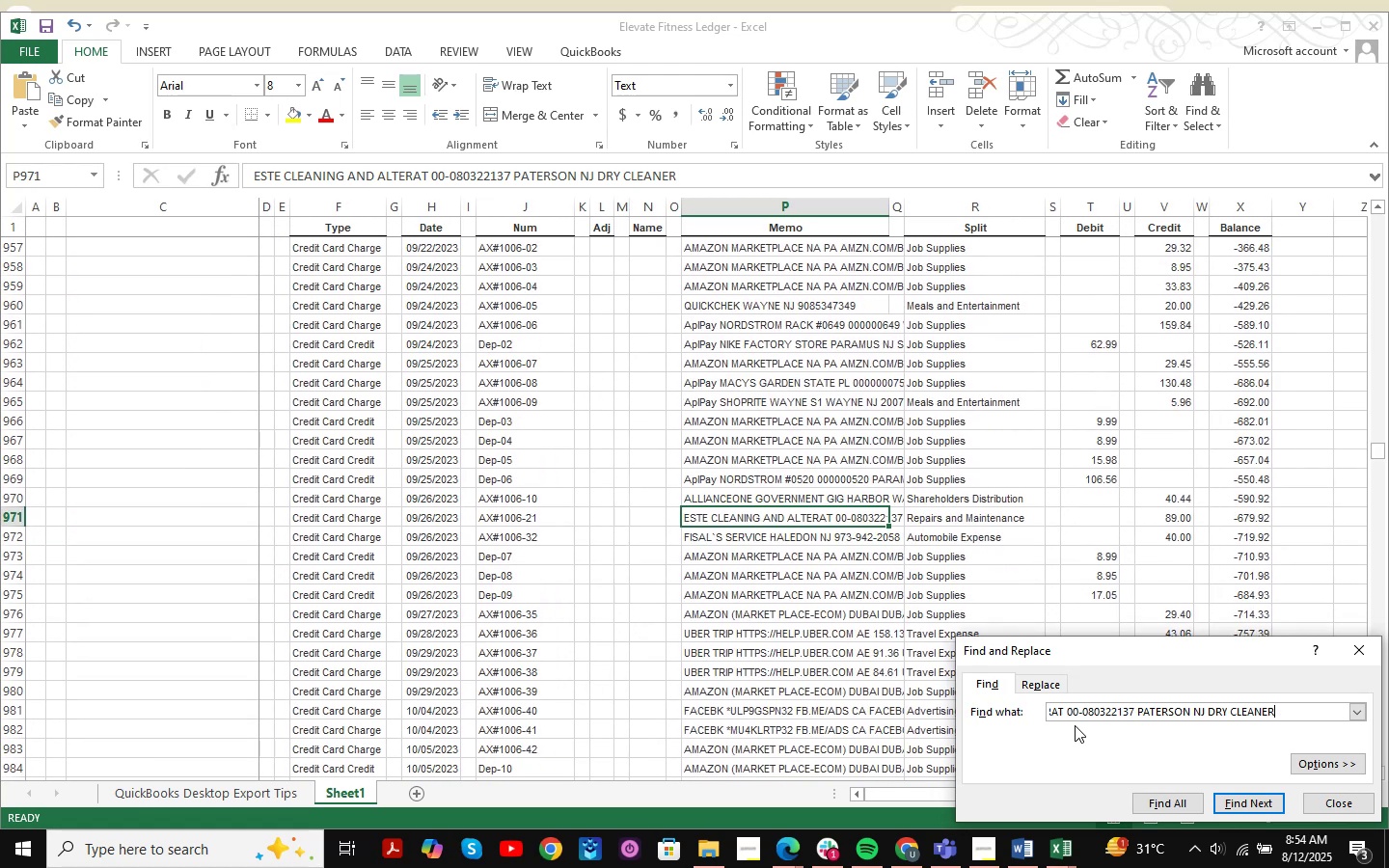 
key(Enter)
 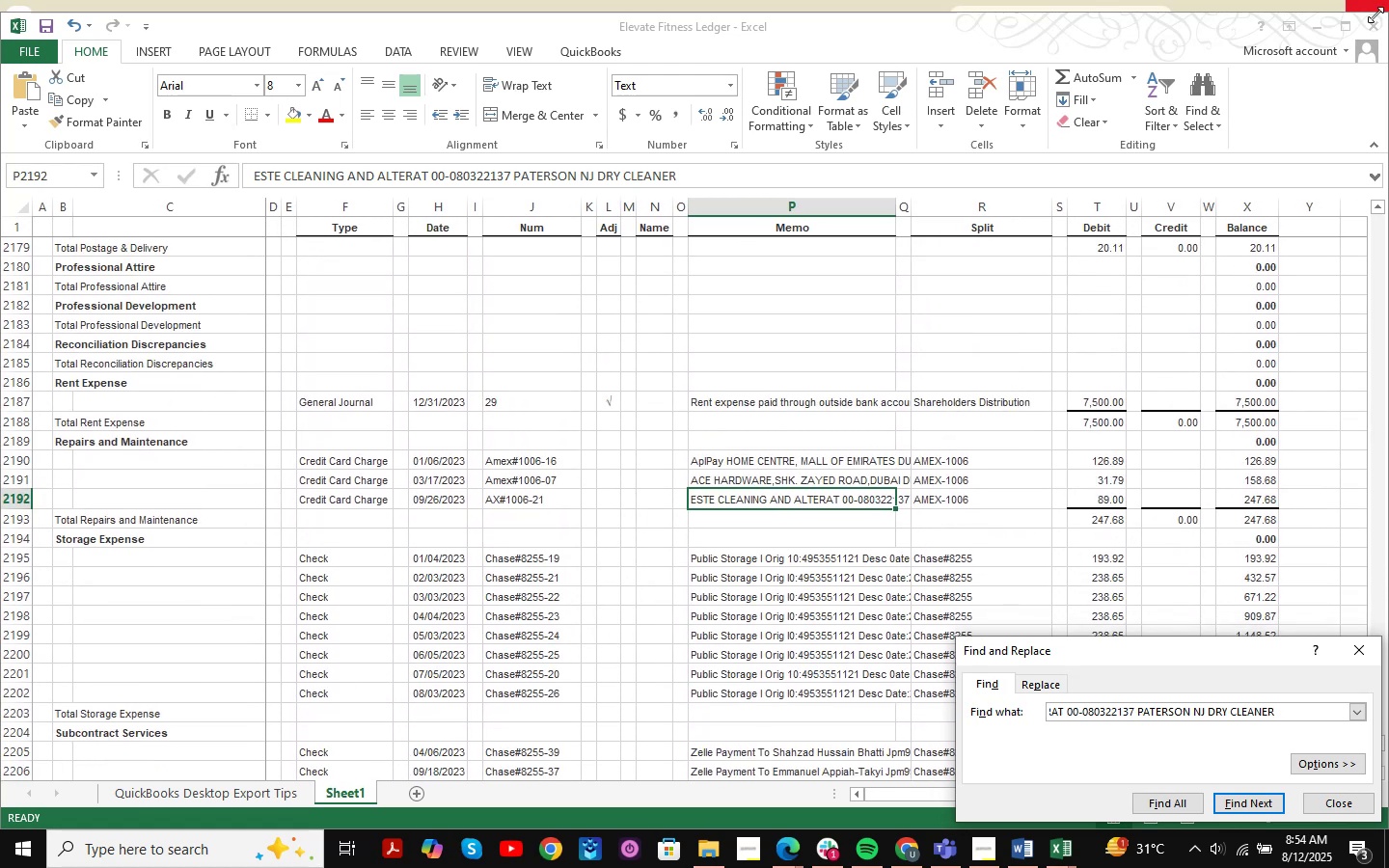 
left_click([1317, 26])
 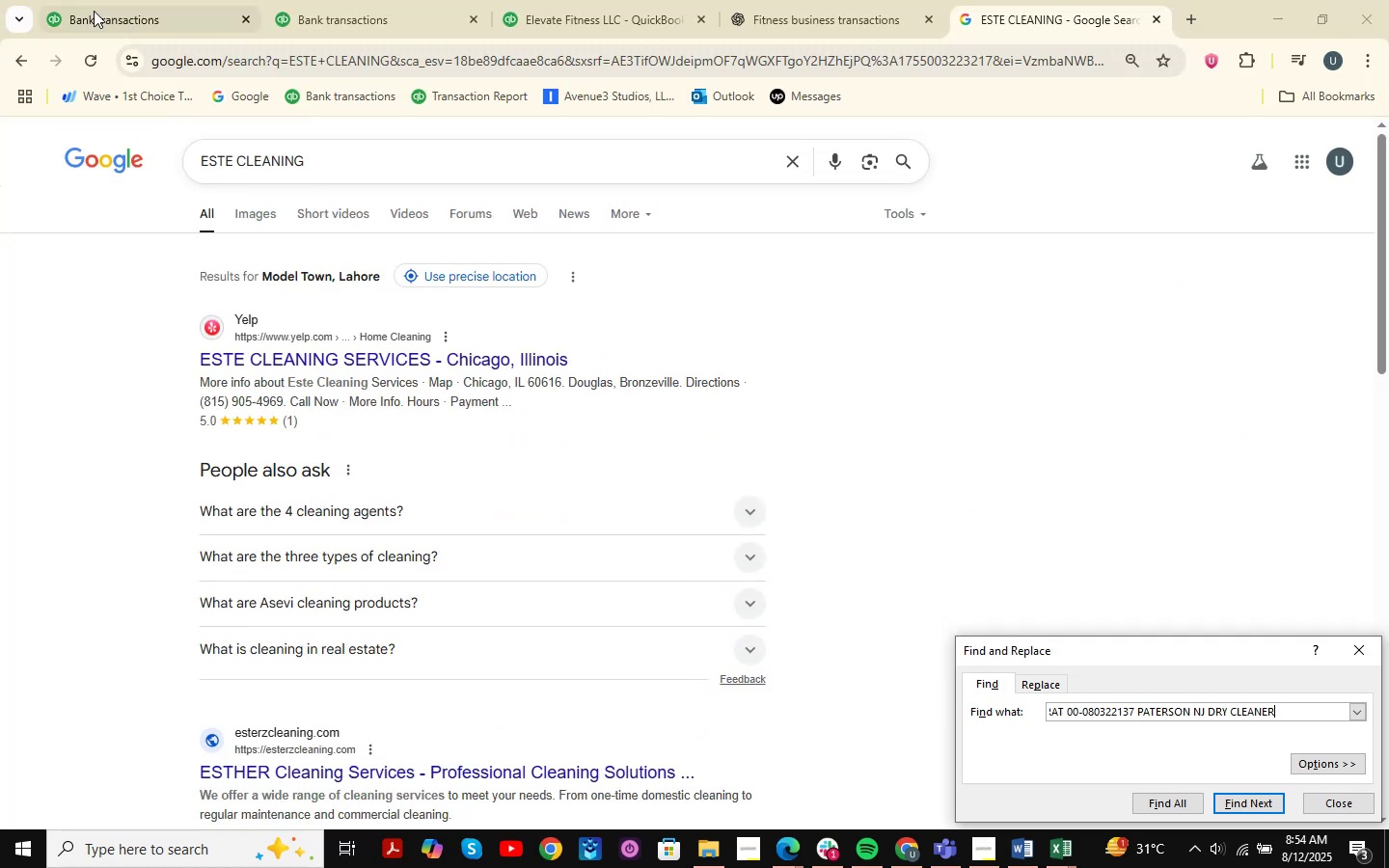 
left_click([138, 0])
 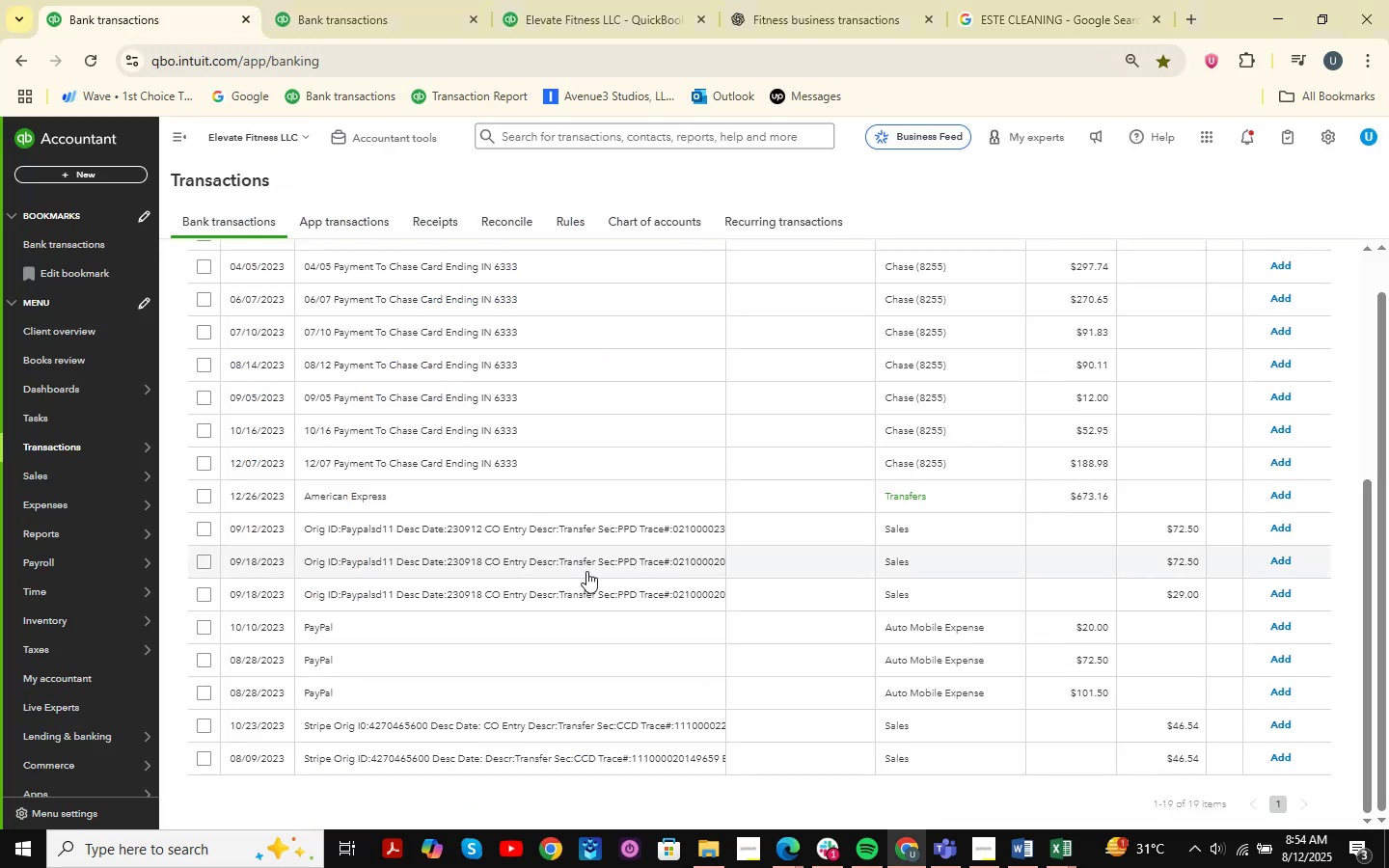 
left_click([416, 0])
 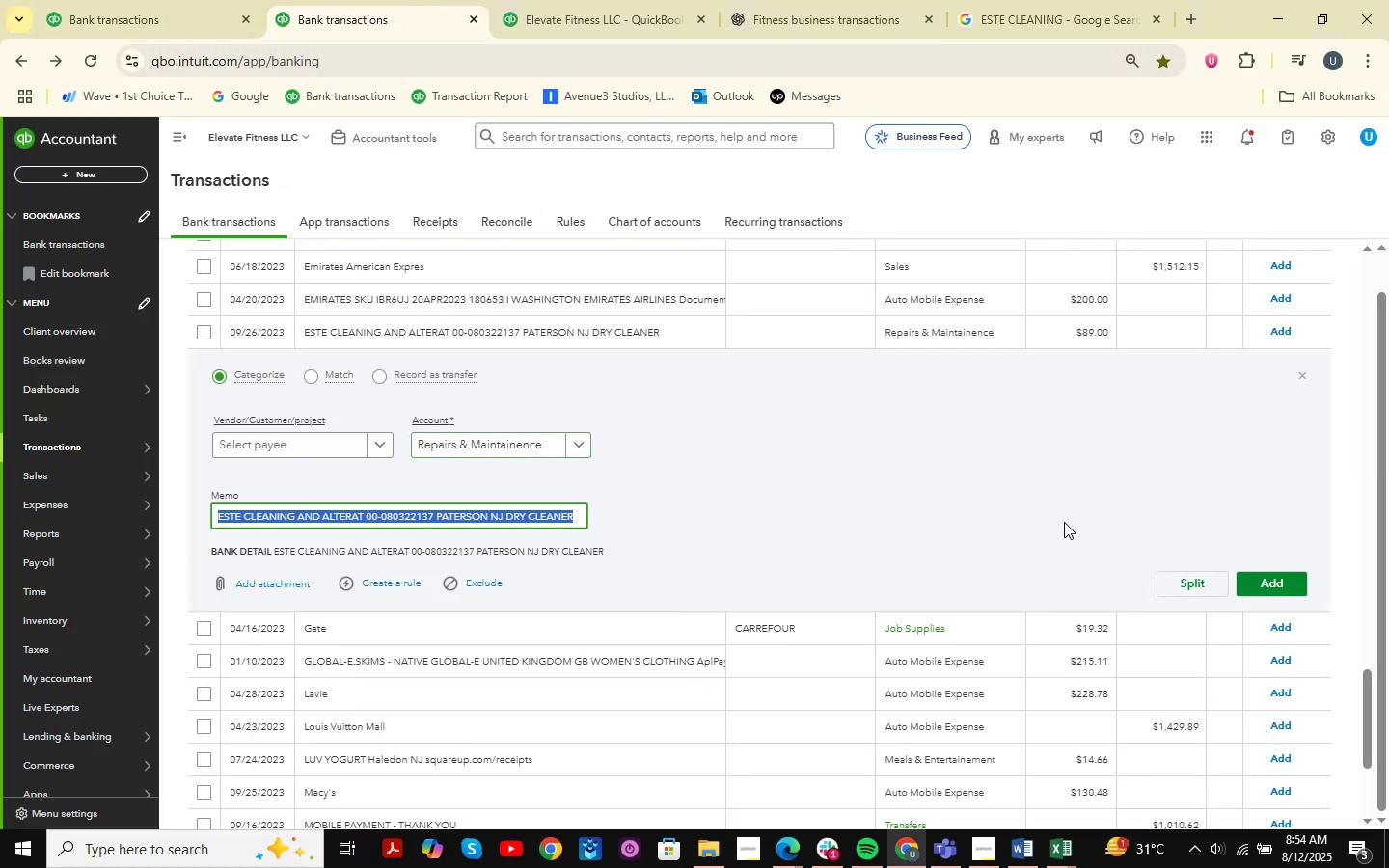 
left_click([297, 516])
 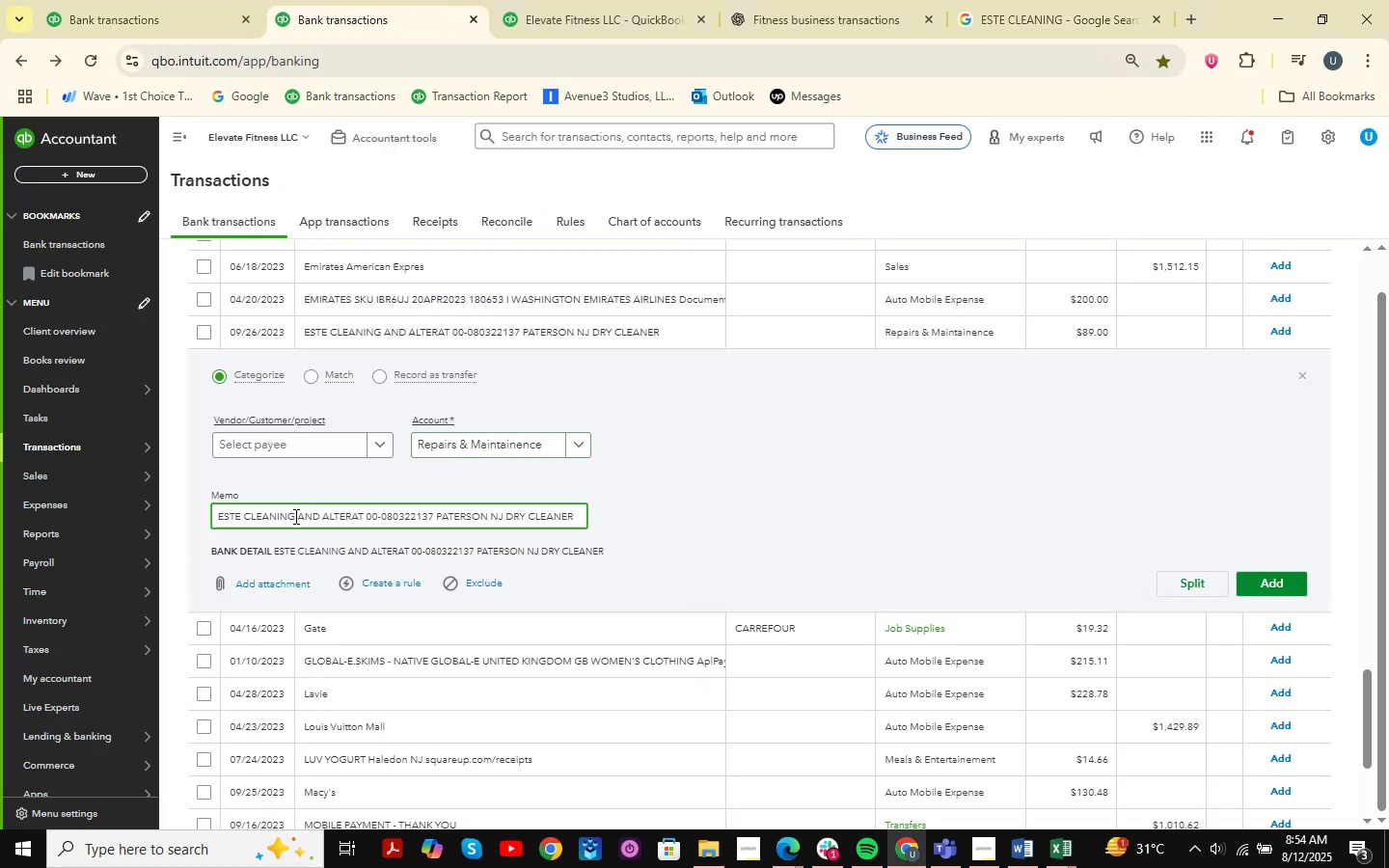 
left_click_drag(start_coordinate=[298, 514], to_coordinate=[210, 523])
 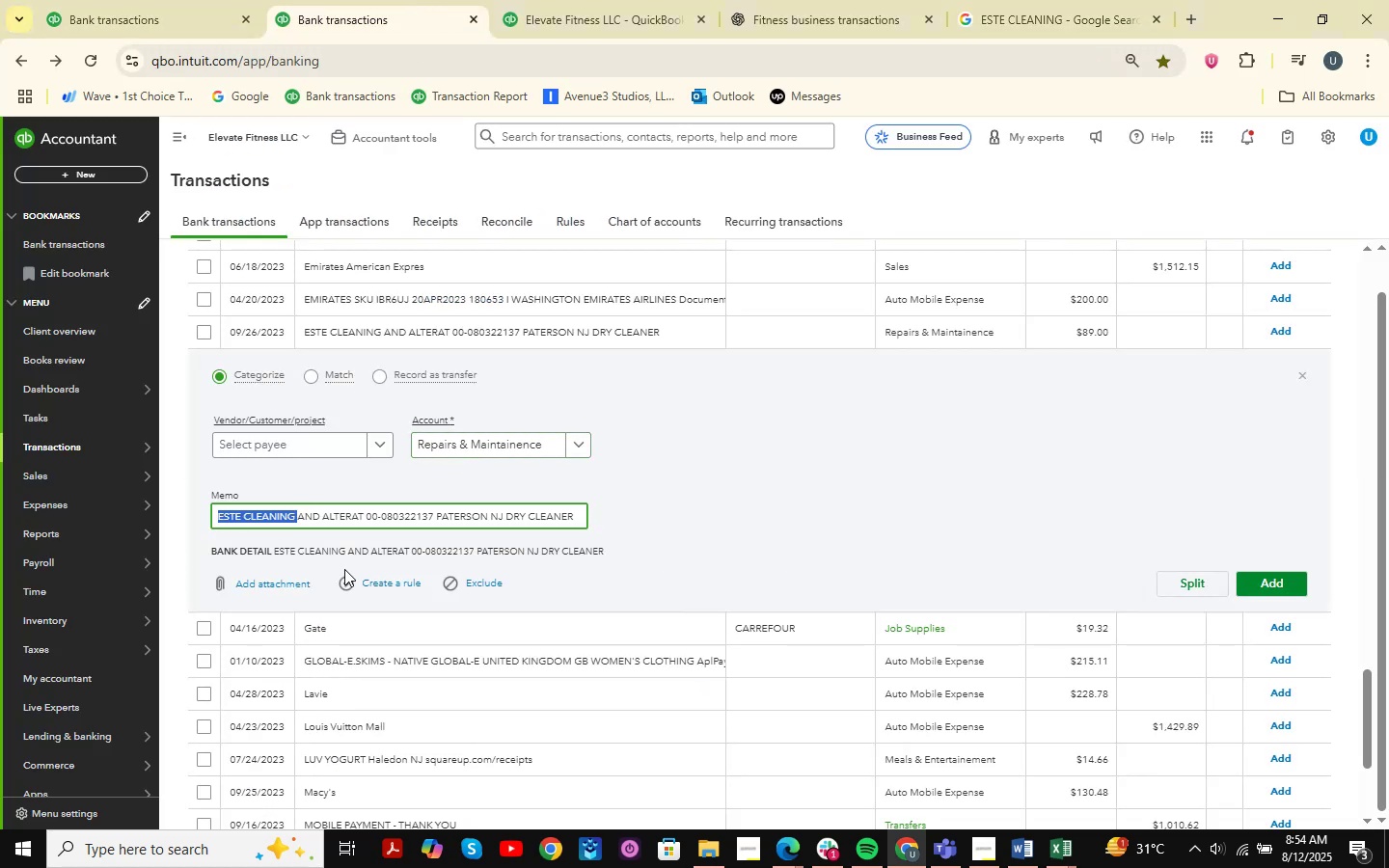 
key(Control+C)
 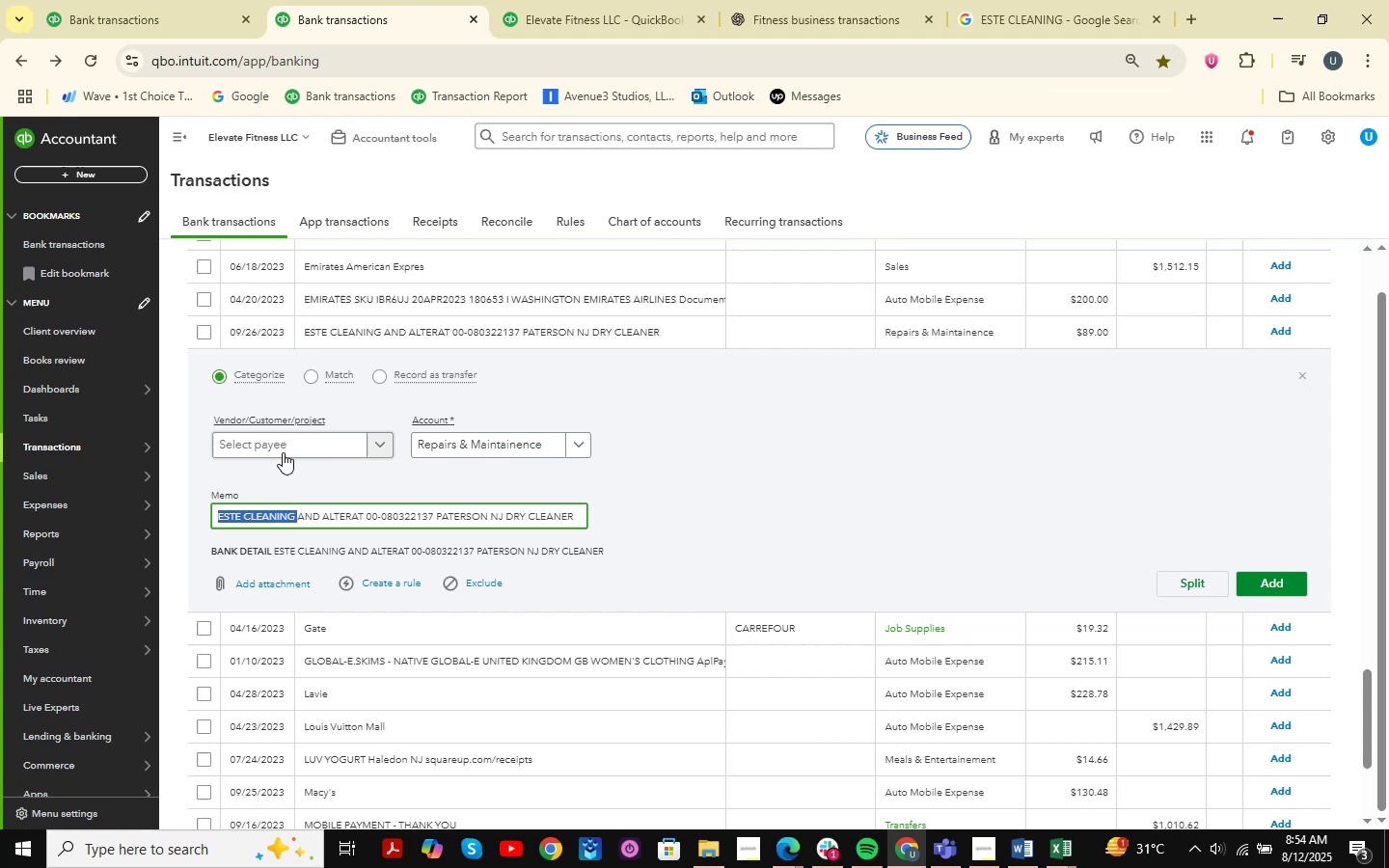 
left_click([283, 446])
 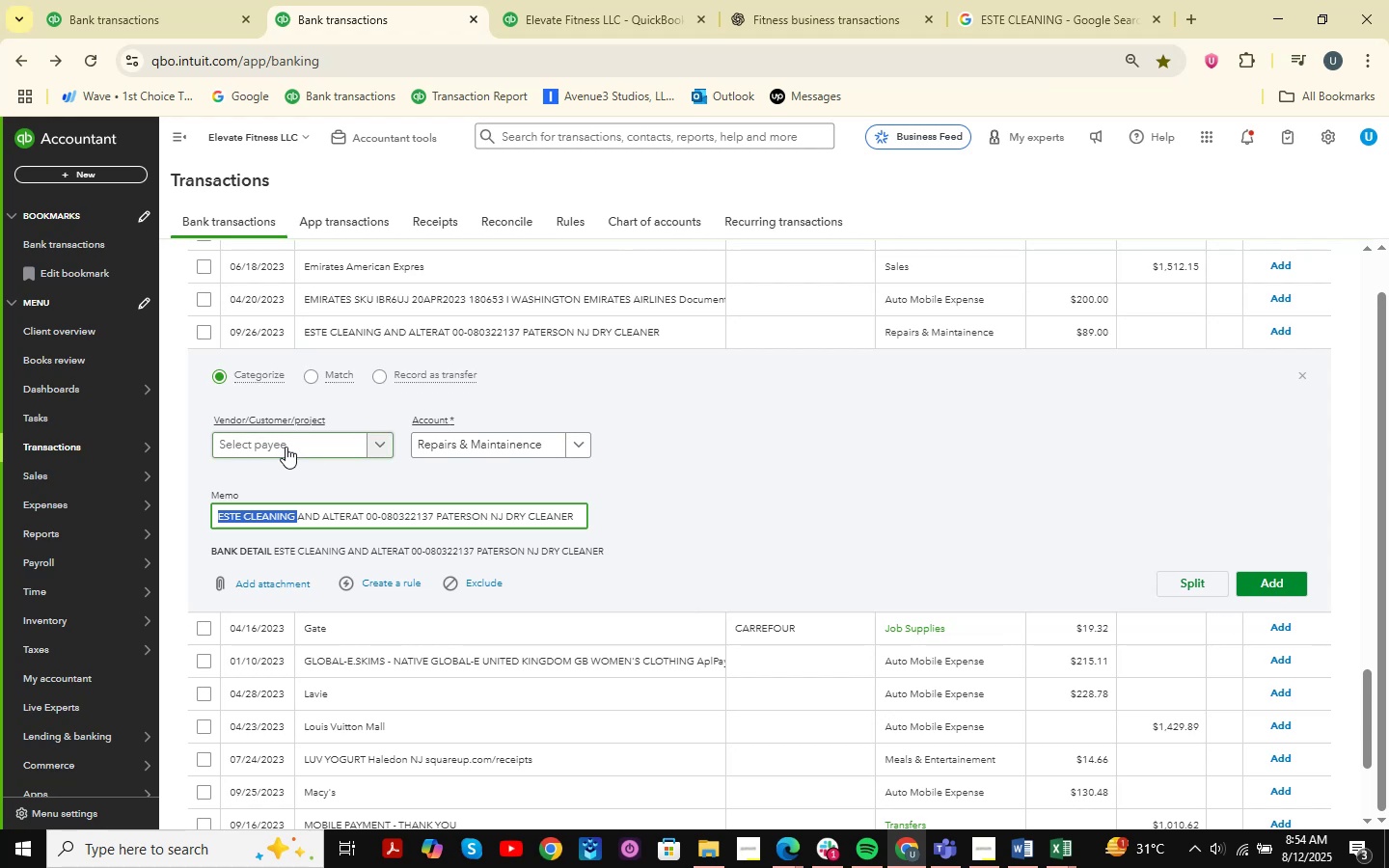 
key(Control+ControlLeft)
 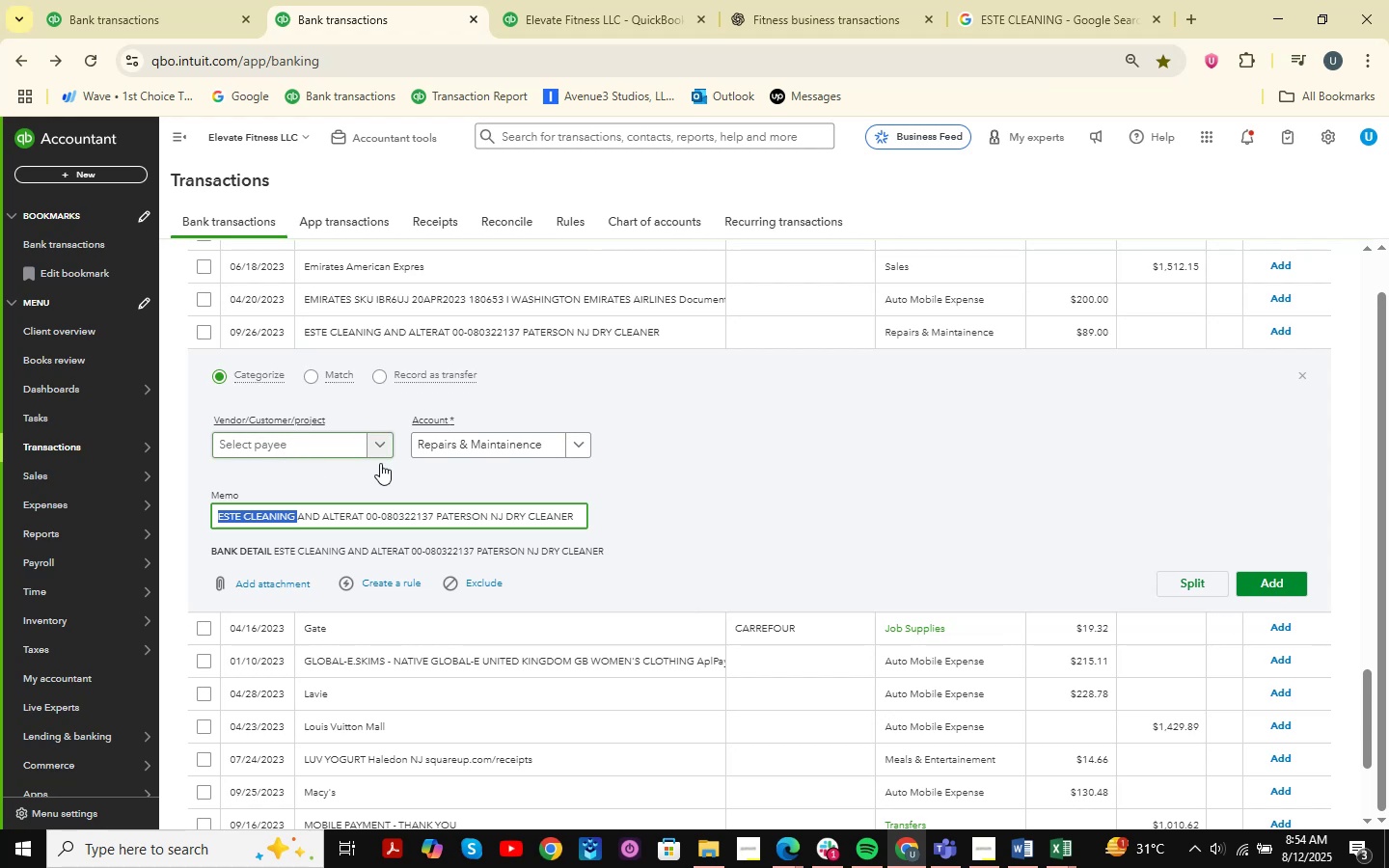 
key(Control+V)
 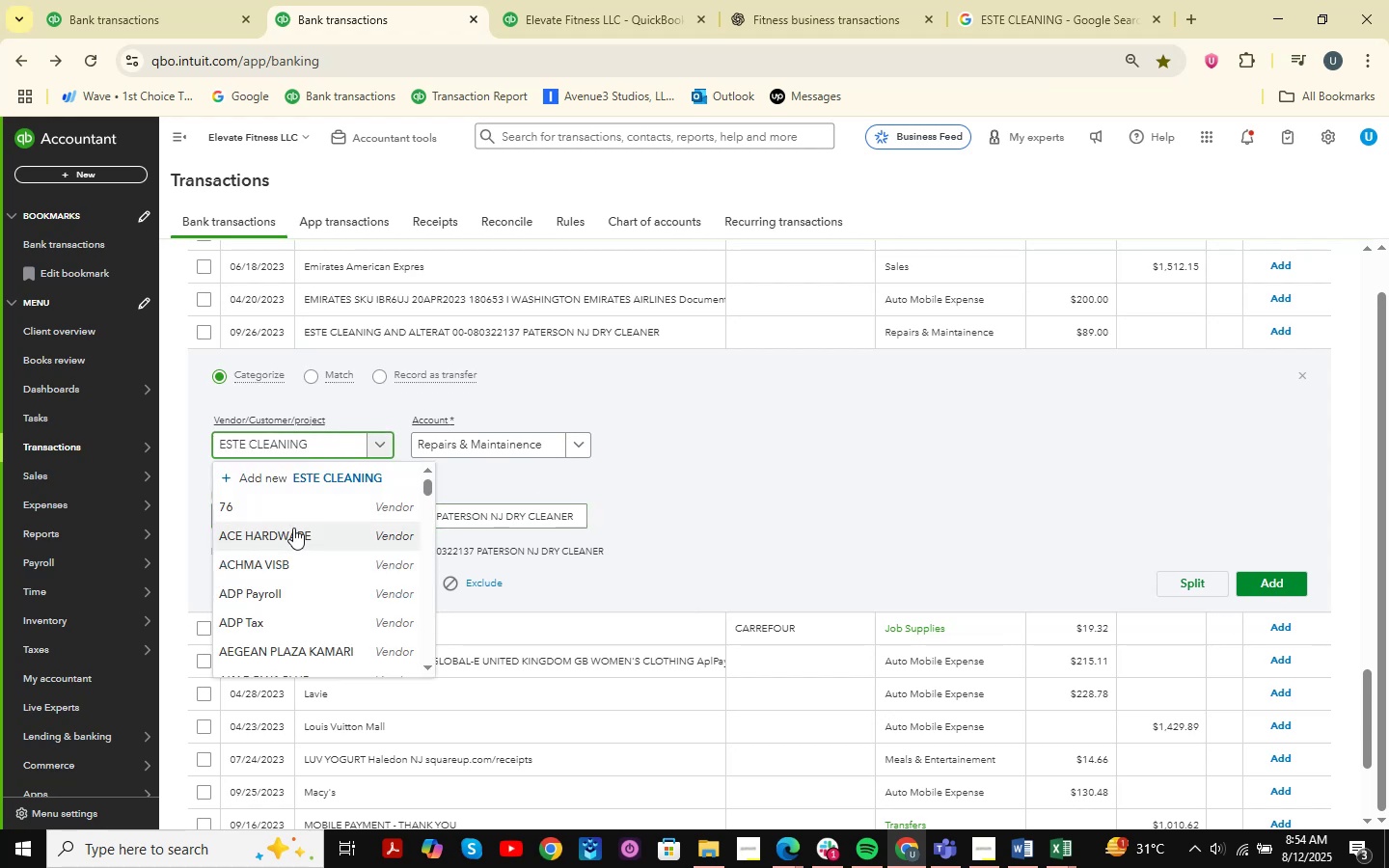 
left_click([329, 477])
 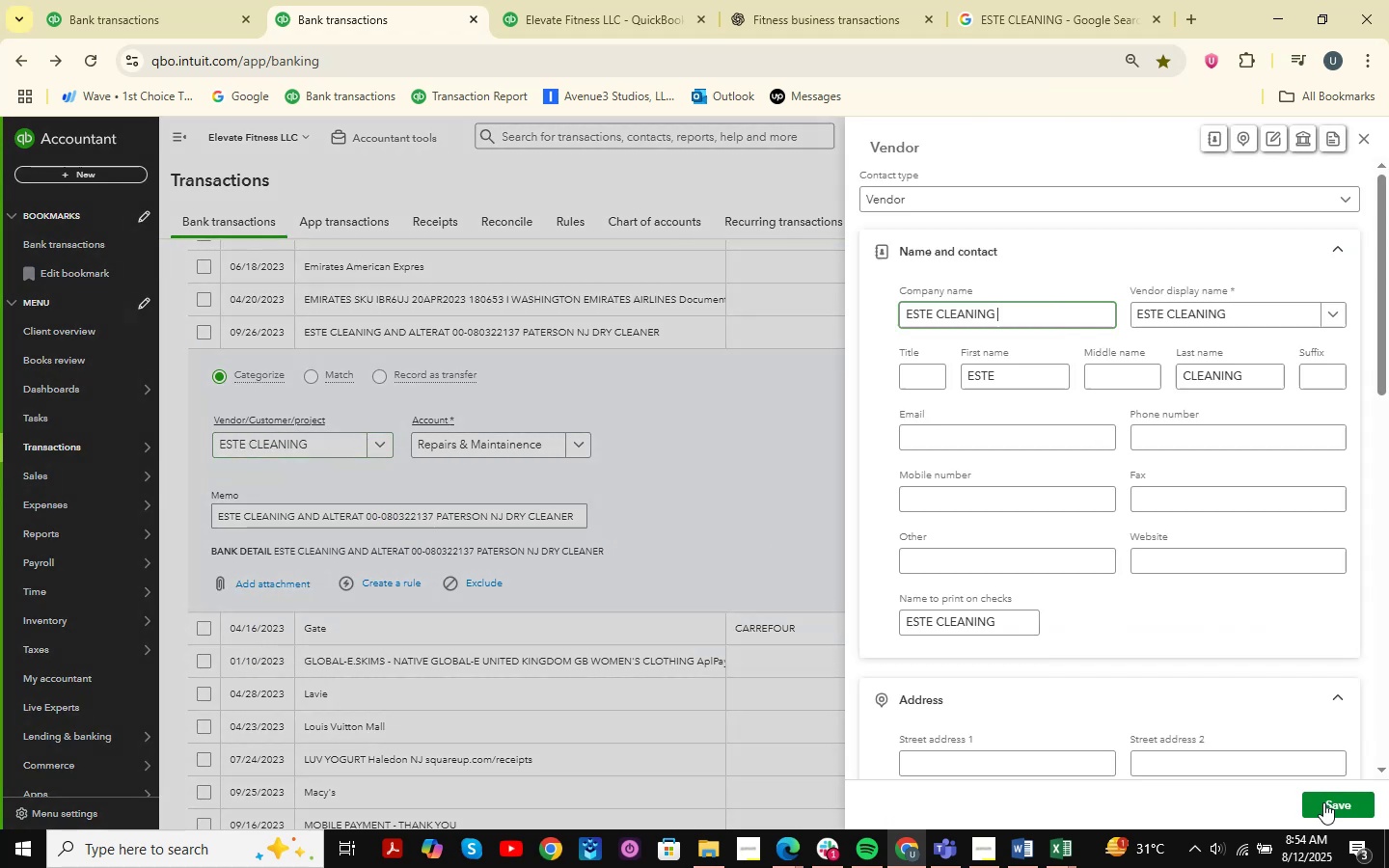 
left_click([1323, 802])
 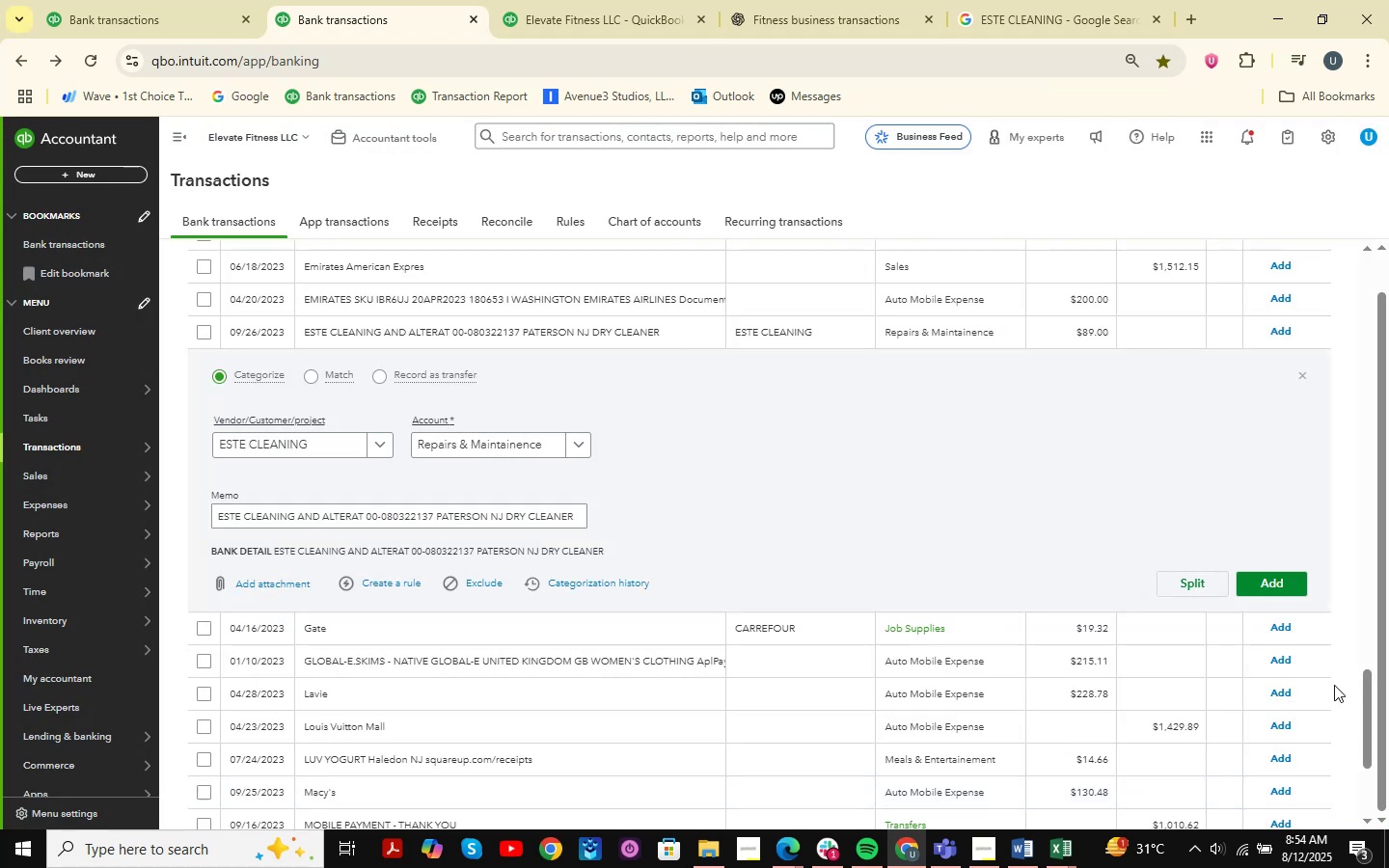 
left_click([1286, 587])
 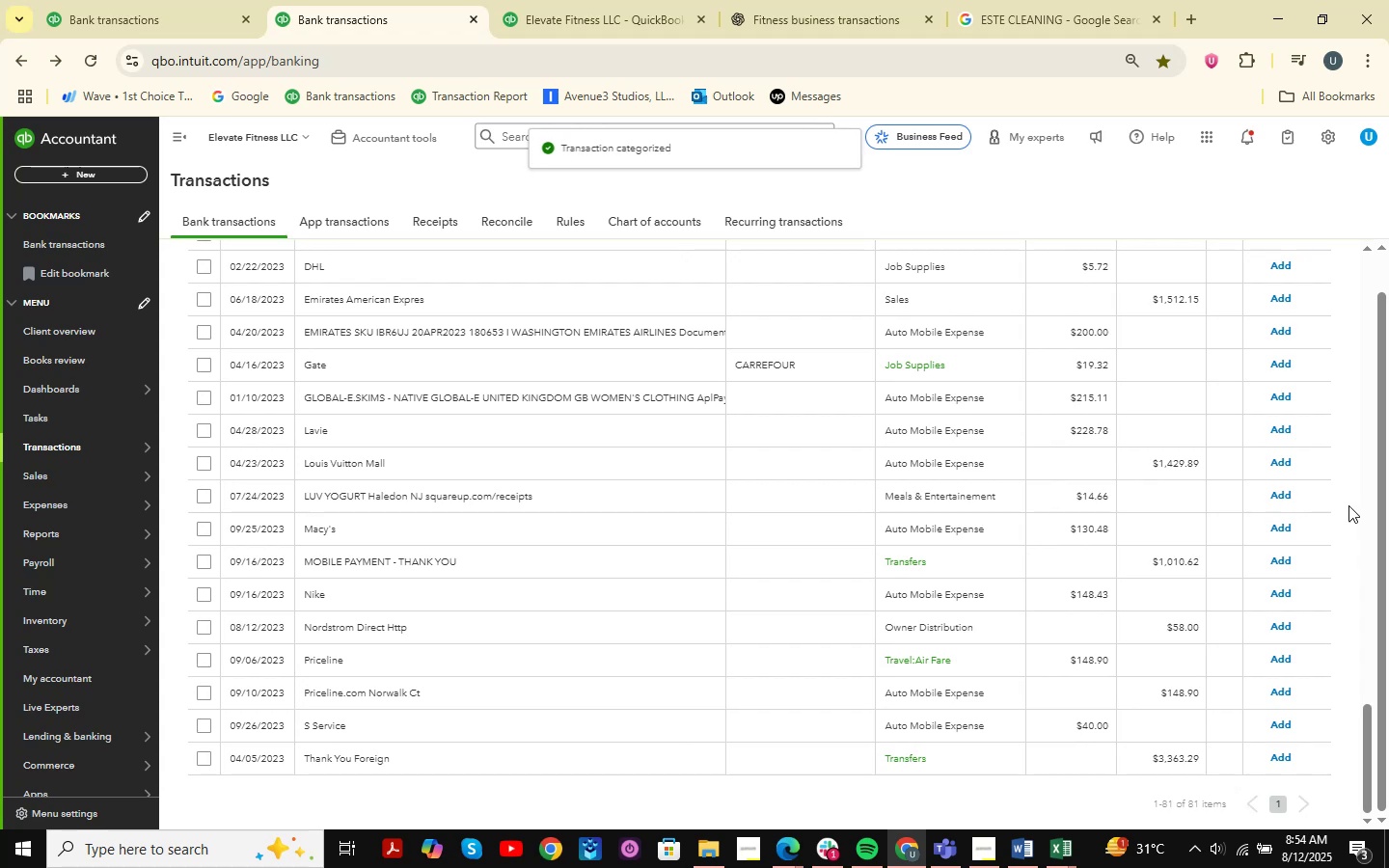 
scroll: coordinate [697, 458], scroll_direction: down, amount: 3.0
 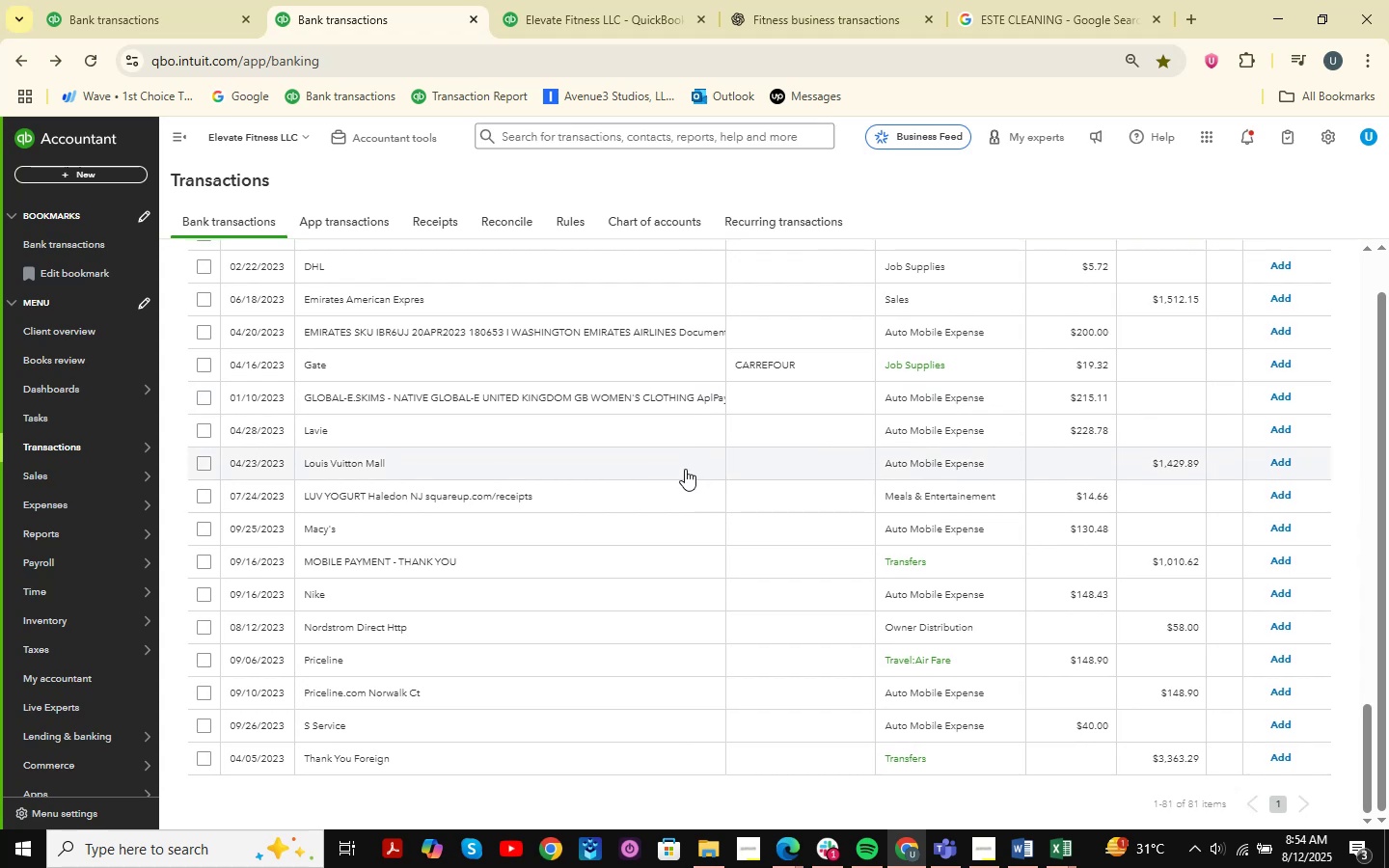 
left_click([385, 456])
 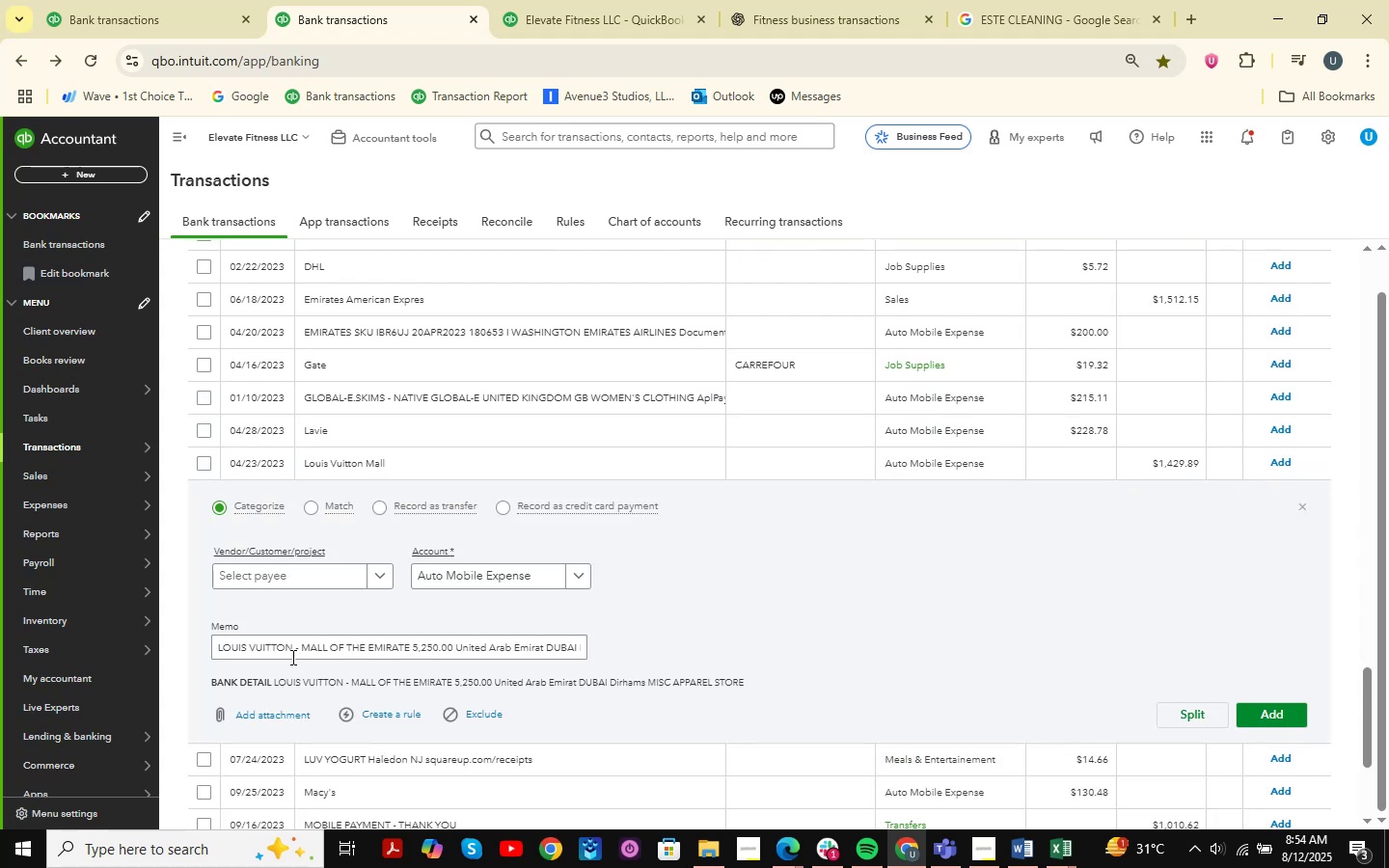 
left_click([301, 584])
 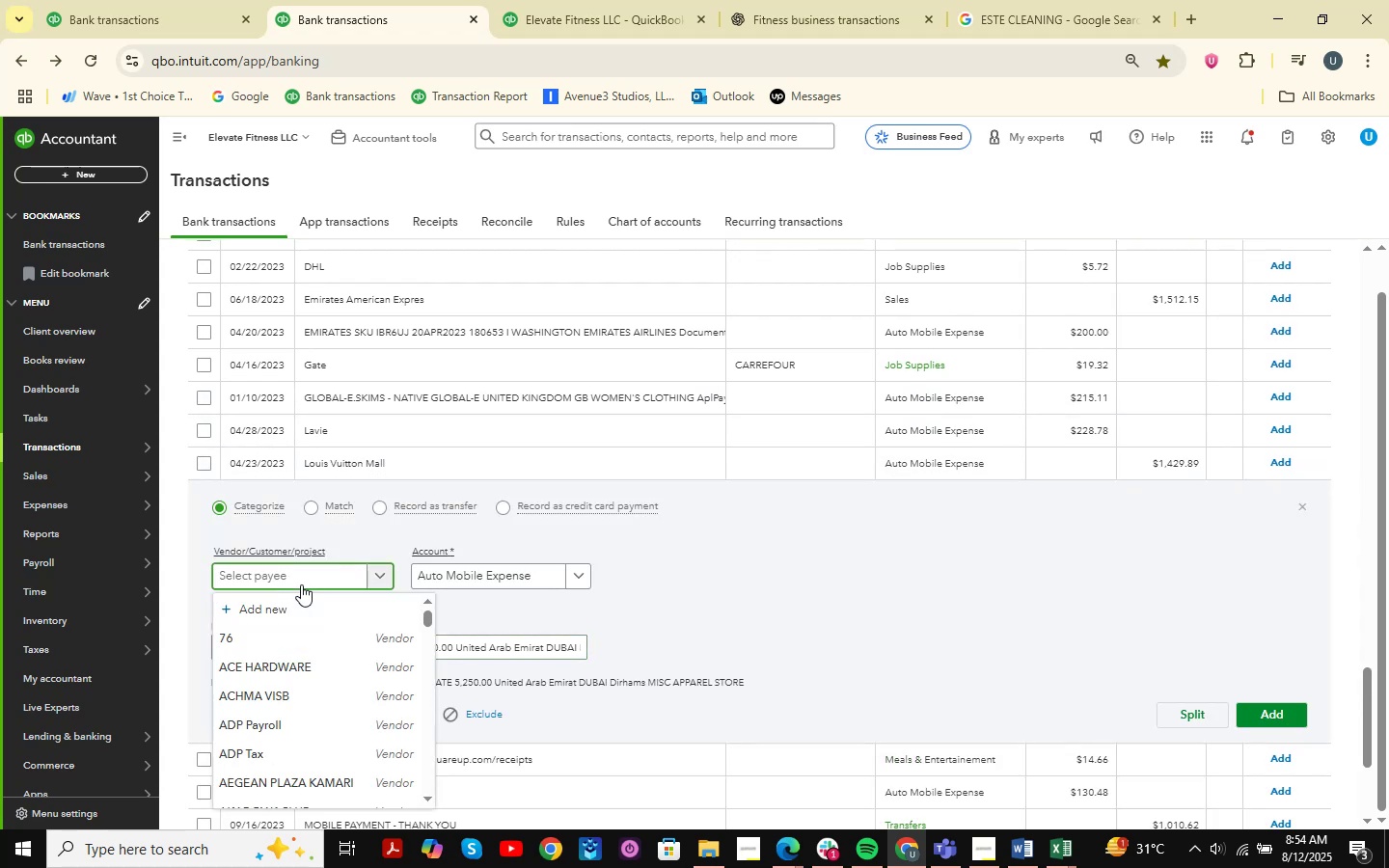 
type(loui)
 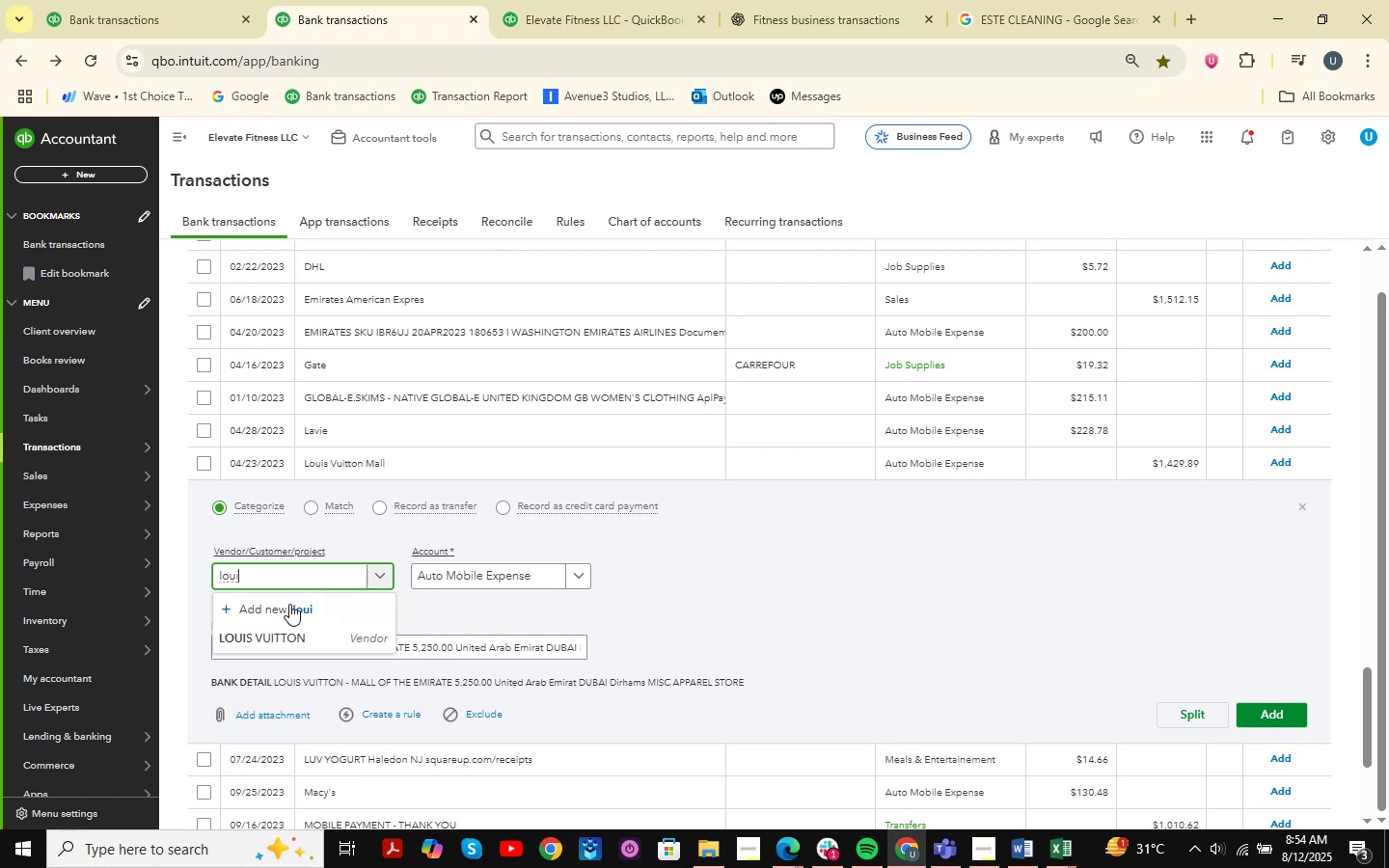 
left_click([287, 633])
 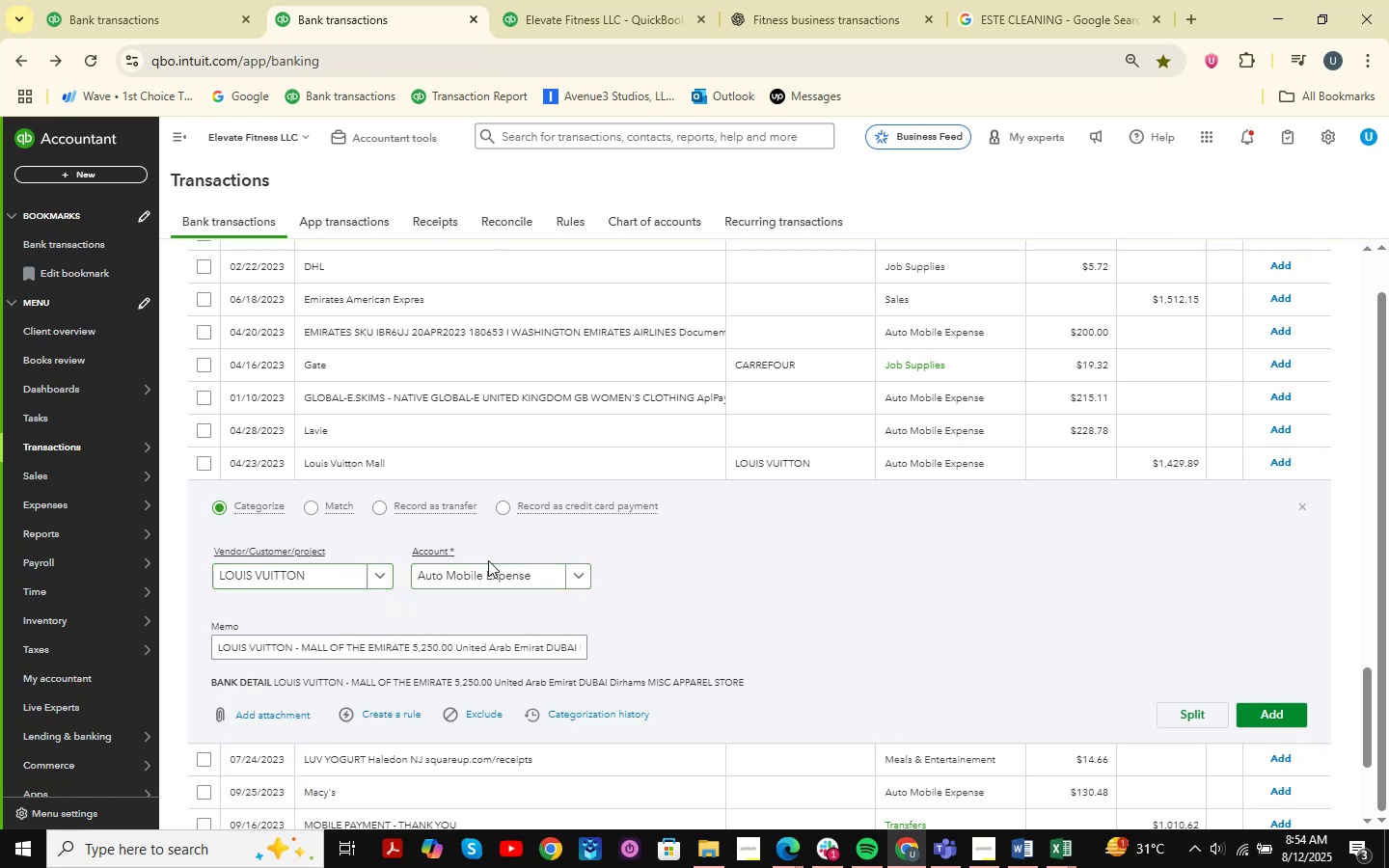 
double_click([519, 577])
 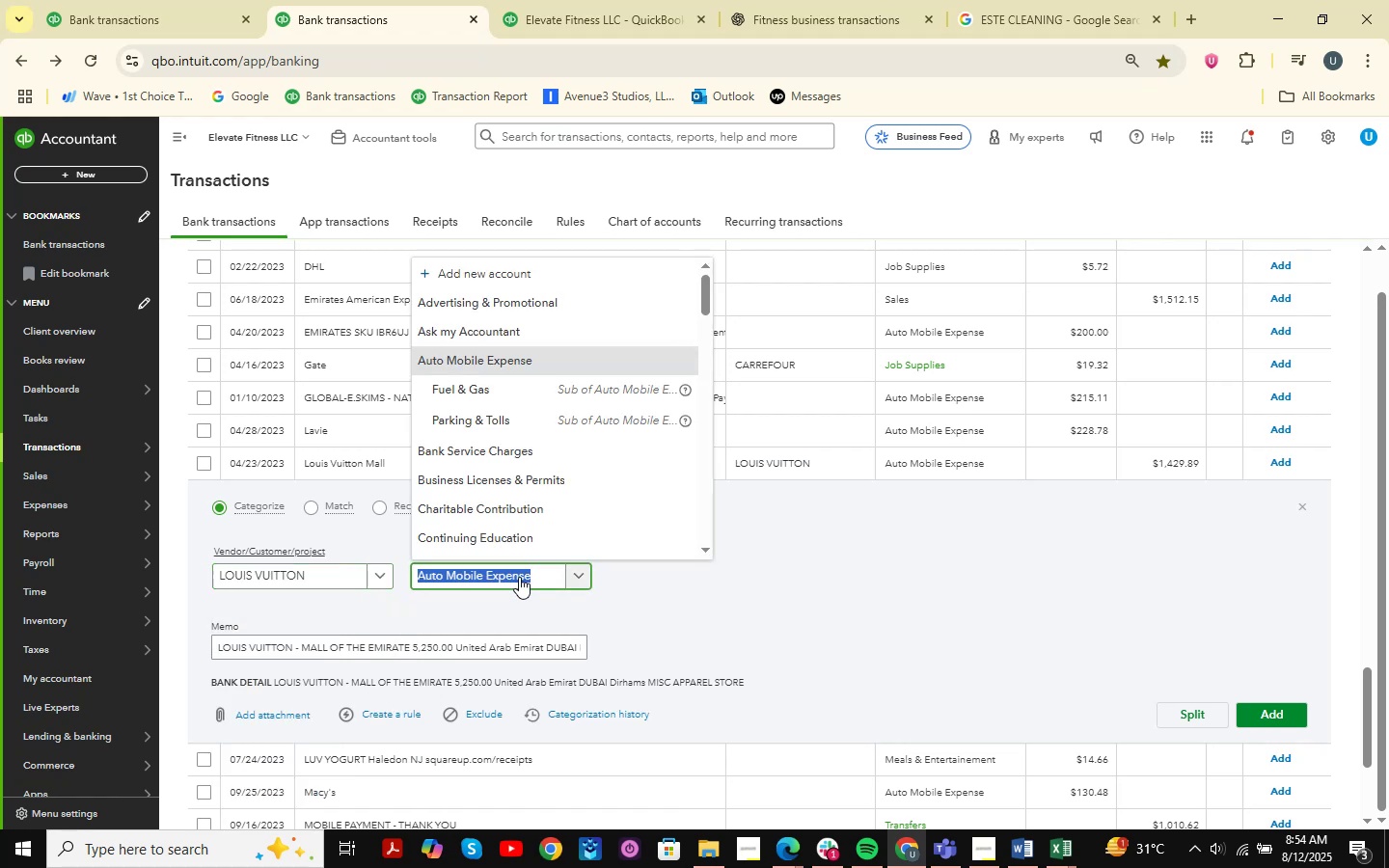 
type(unifo)
 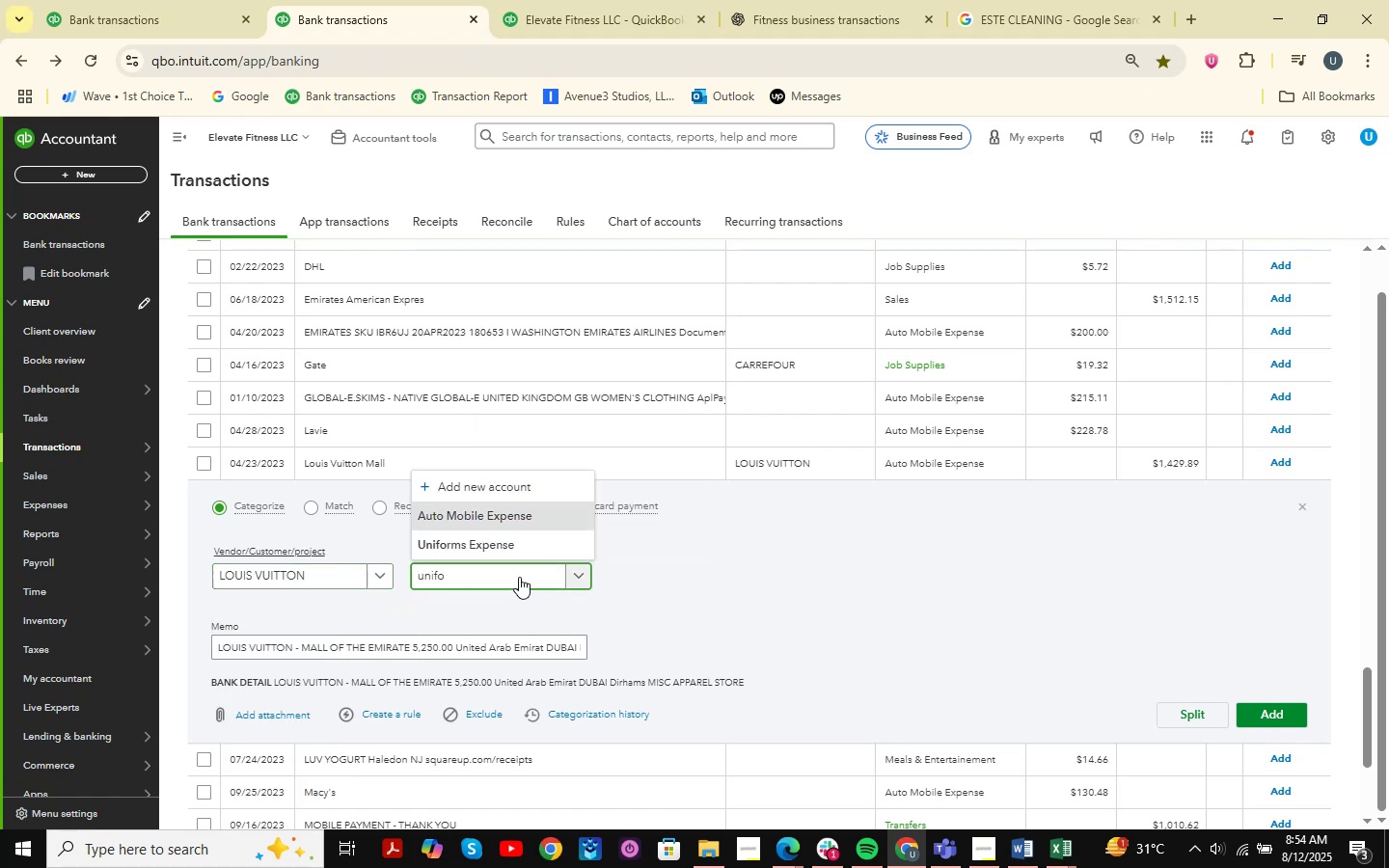 
key(ArrowDown)
 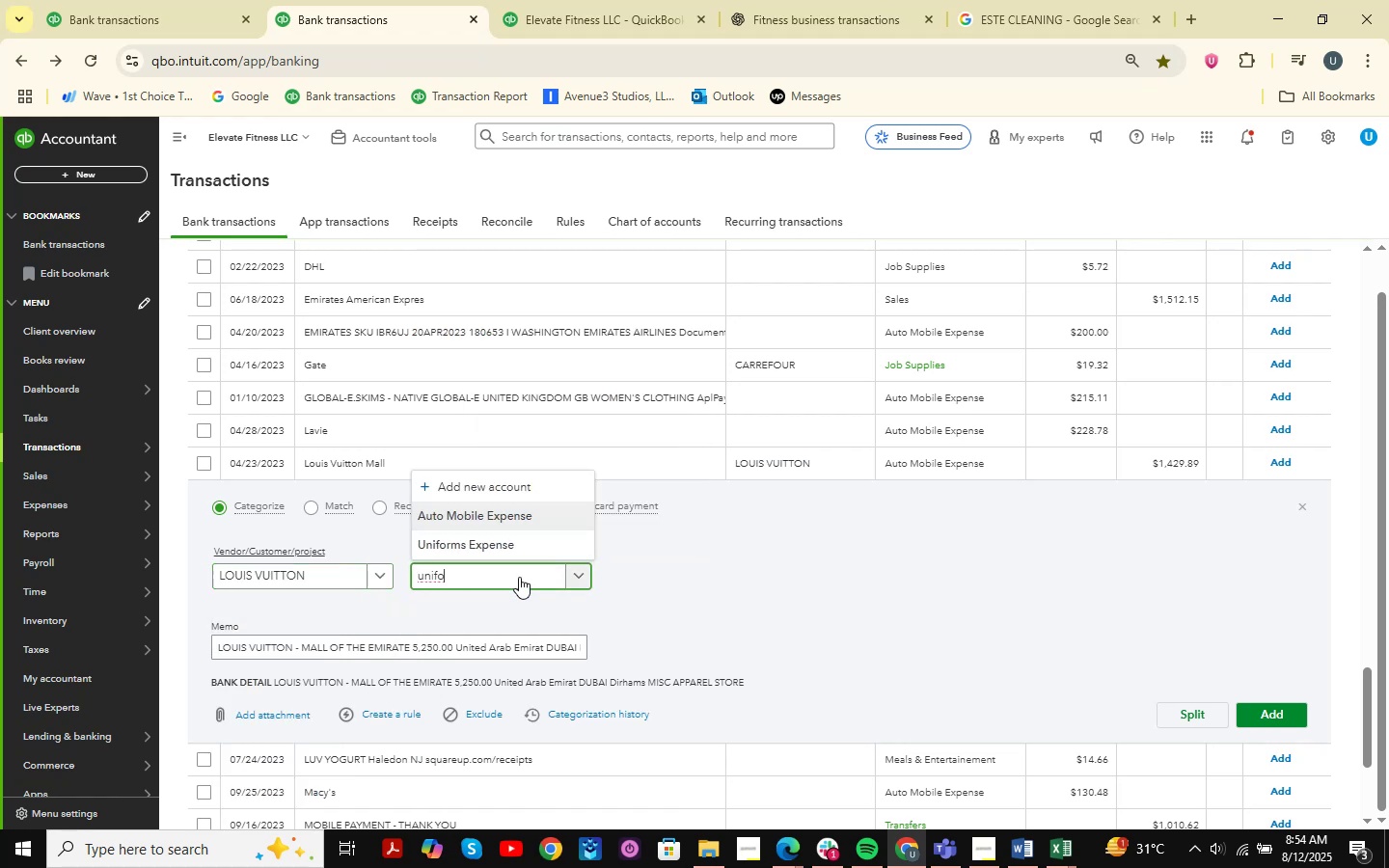 
key(ArrowDown)
 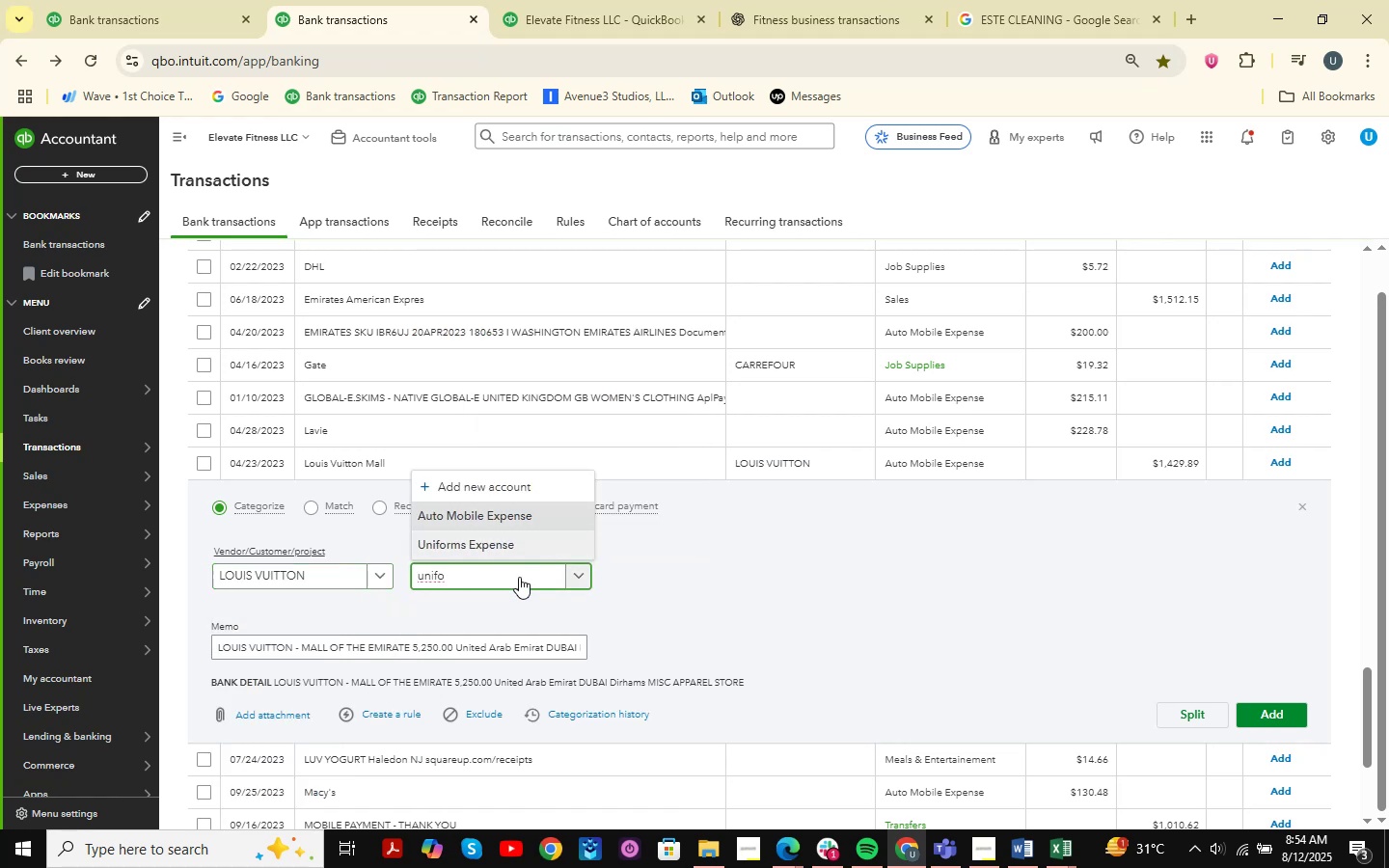 
key(Enter)
 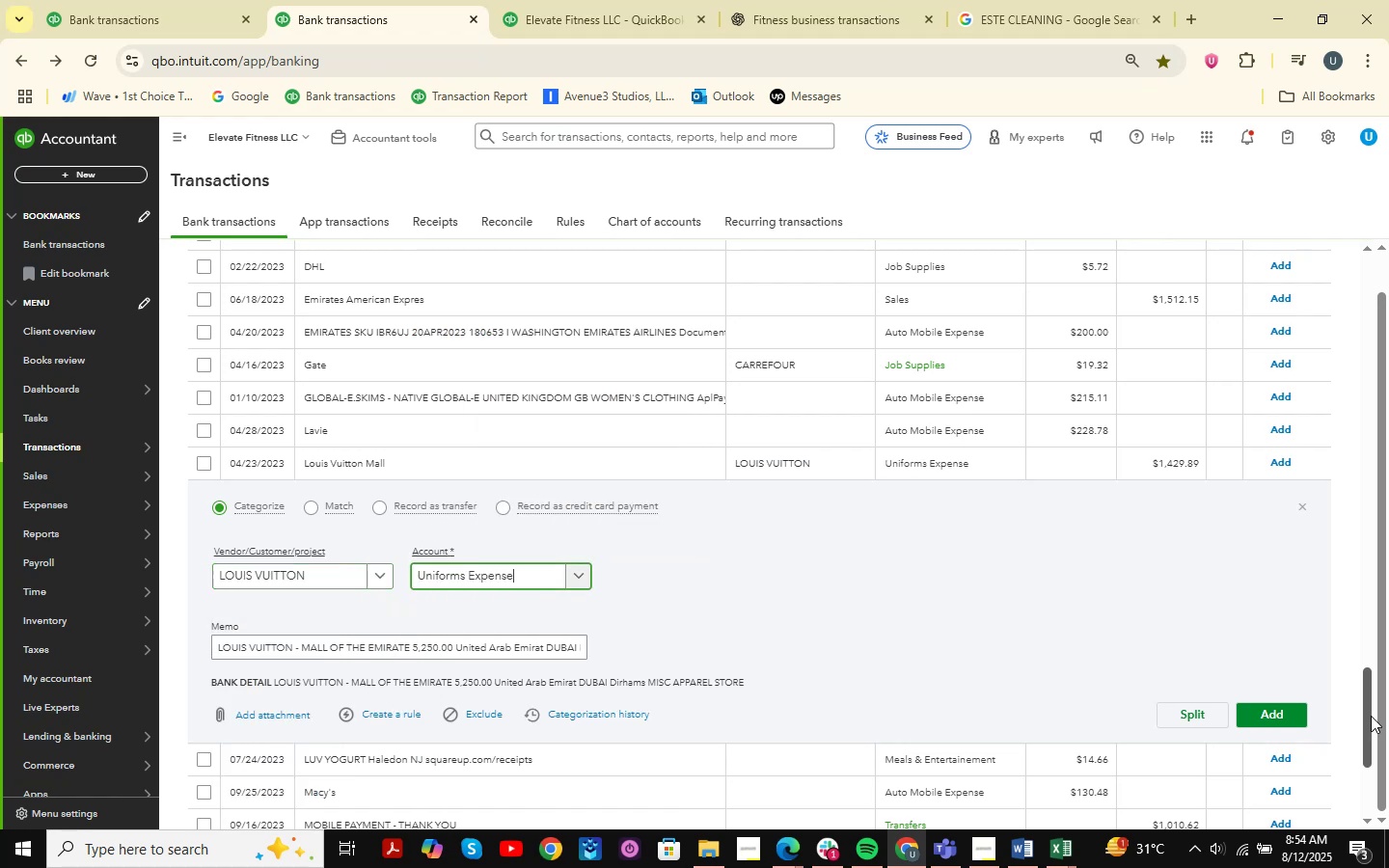 
left_click([1284, 712])
 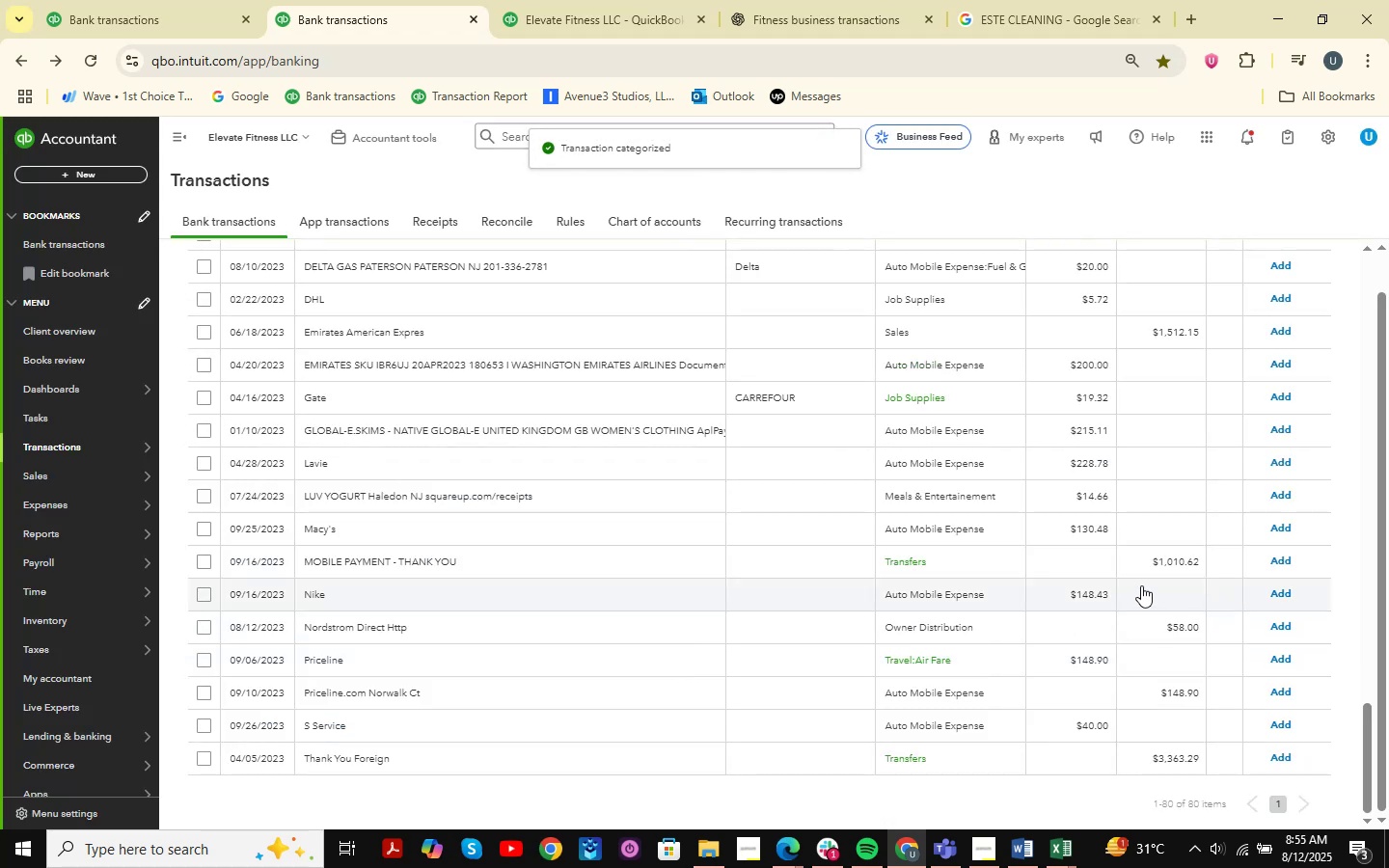 
wait(8.0)
 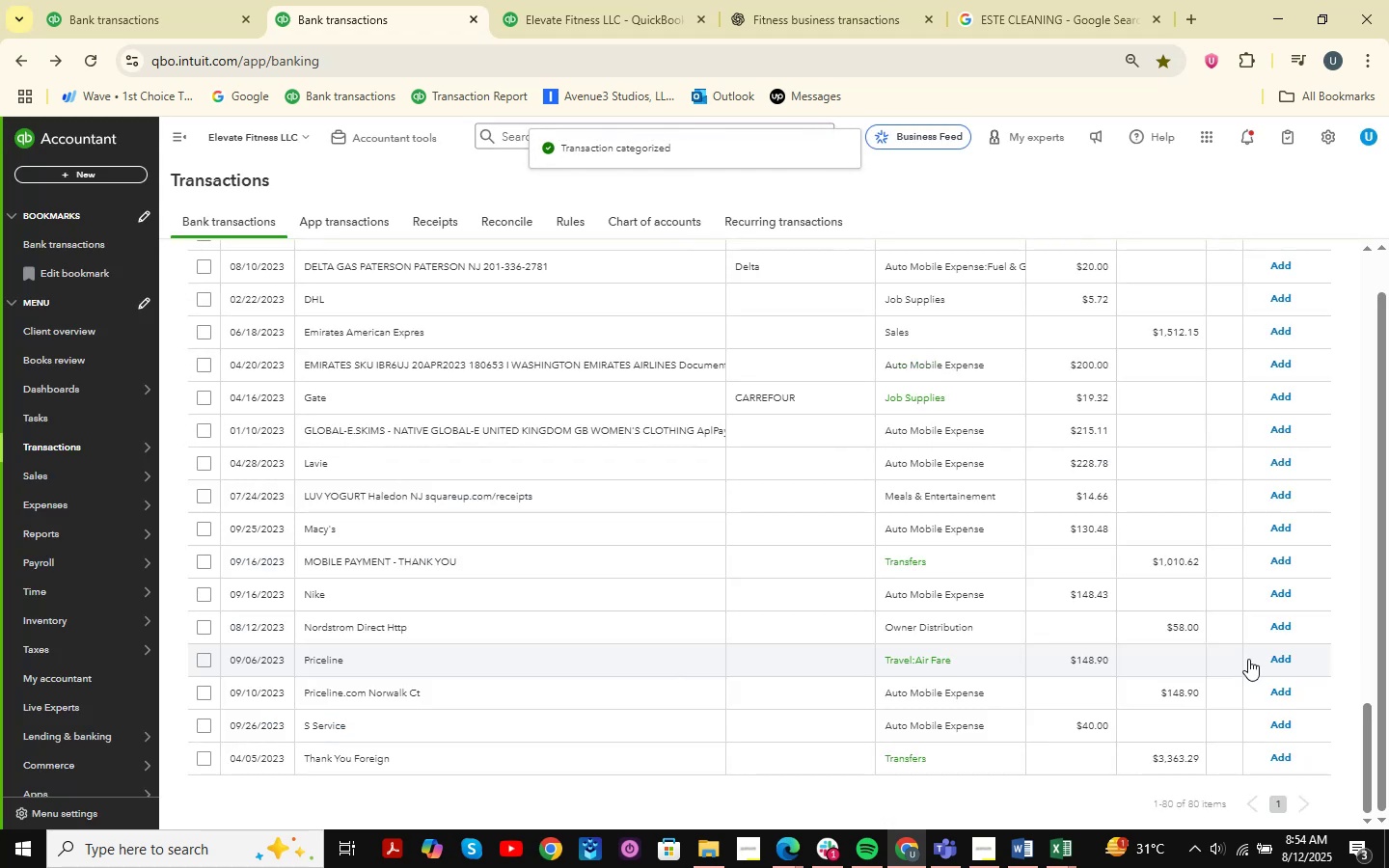 
mouse_move([1368, 17])
 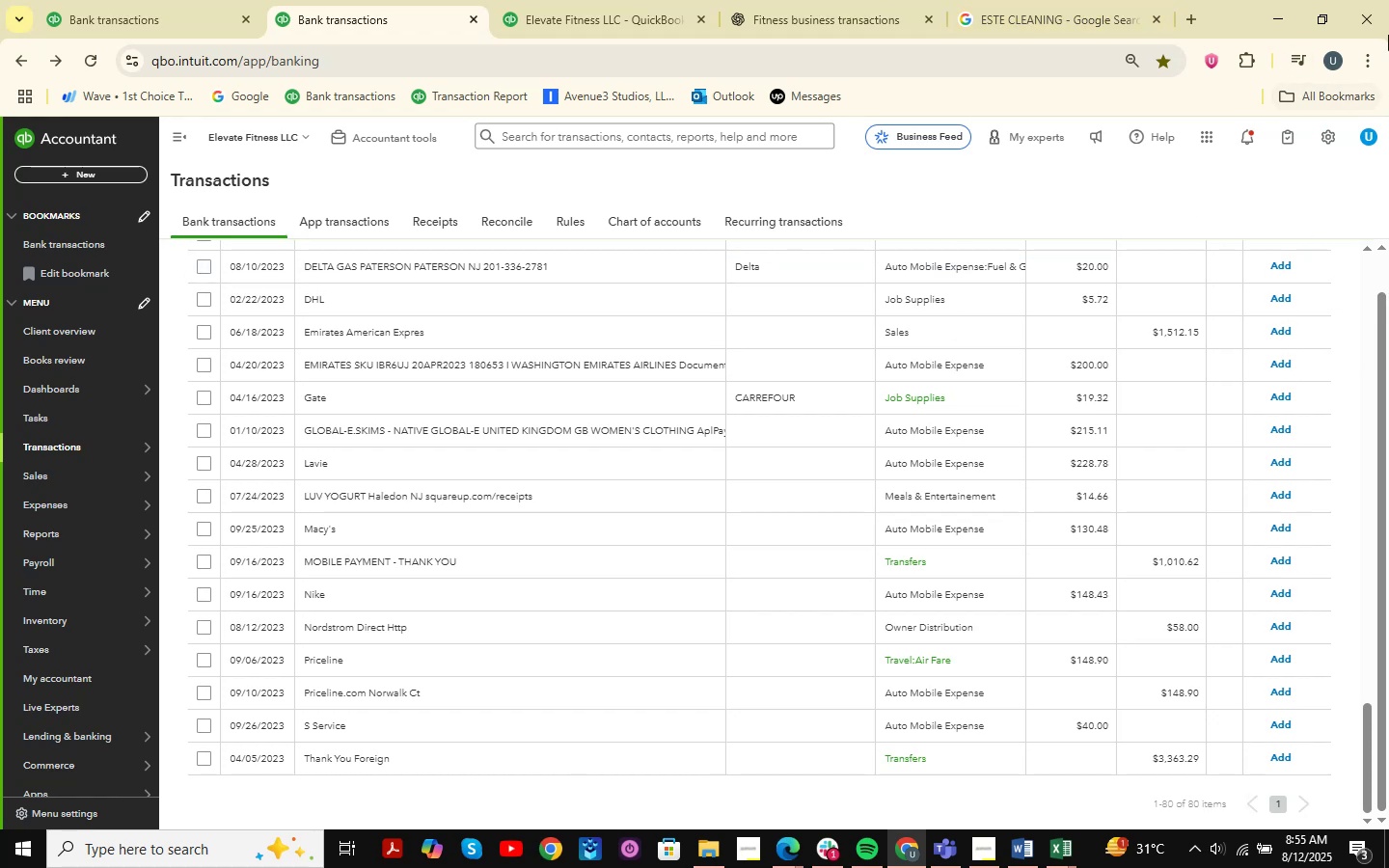 
wait(6.5)
 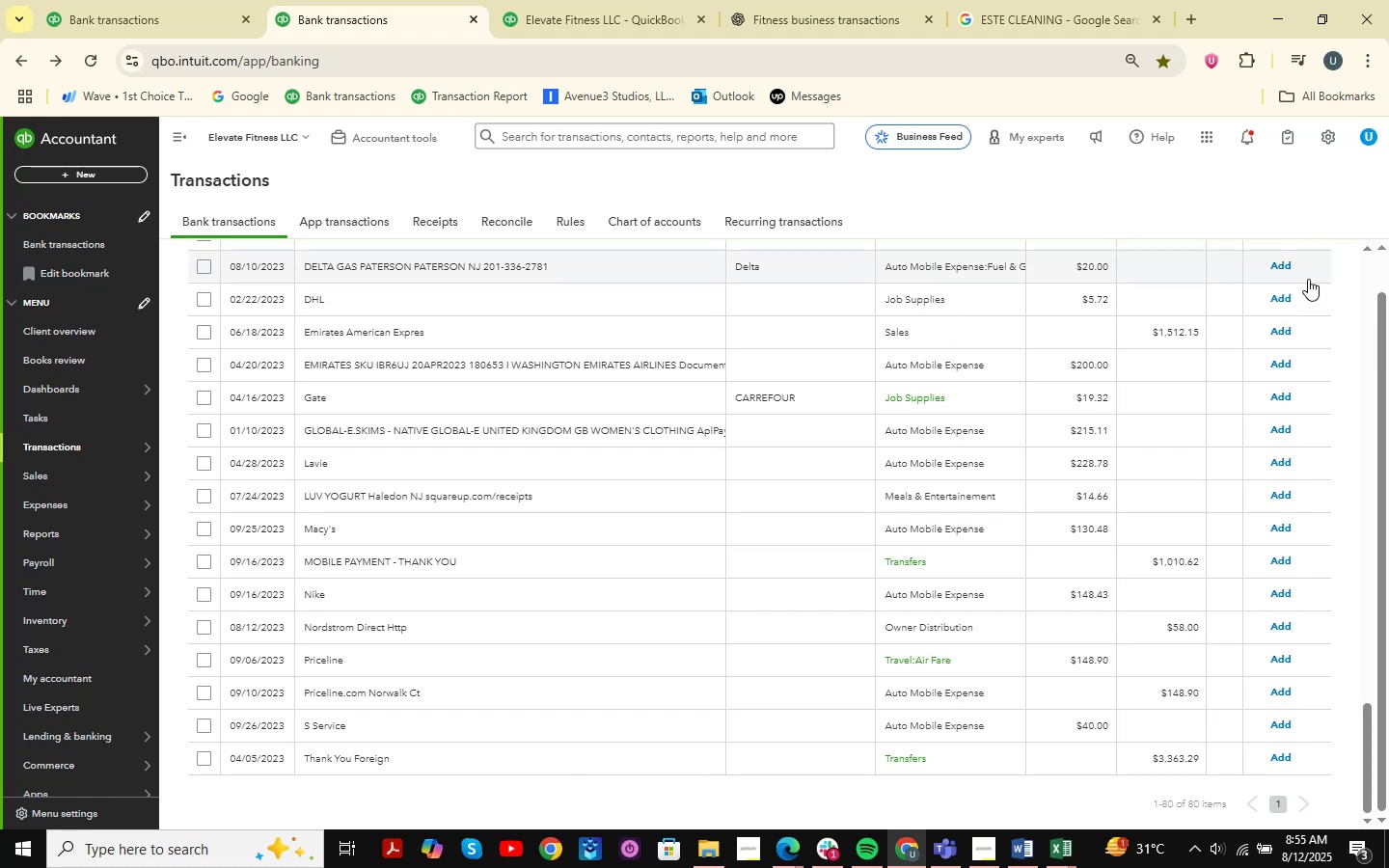 
scroll: coordinate [649, 617], scroll_direction: up, amount: 28.0
 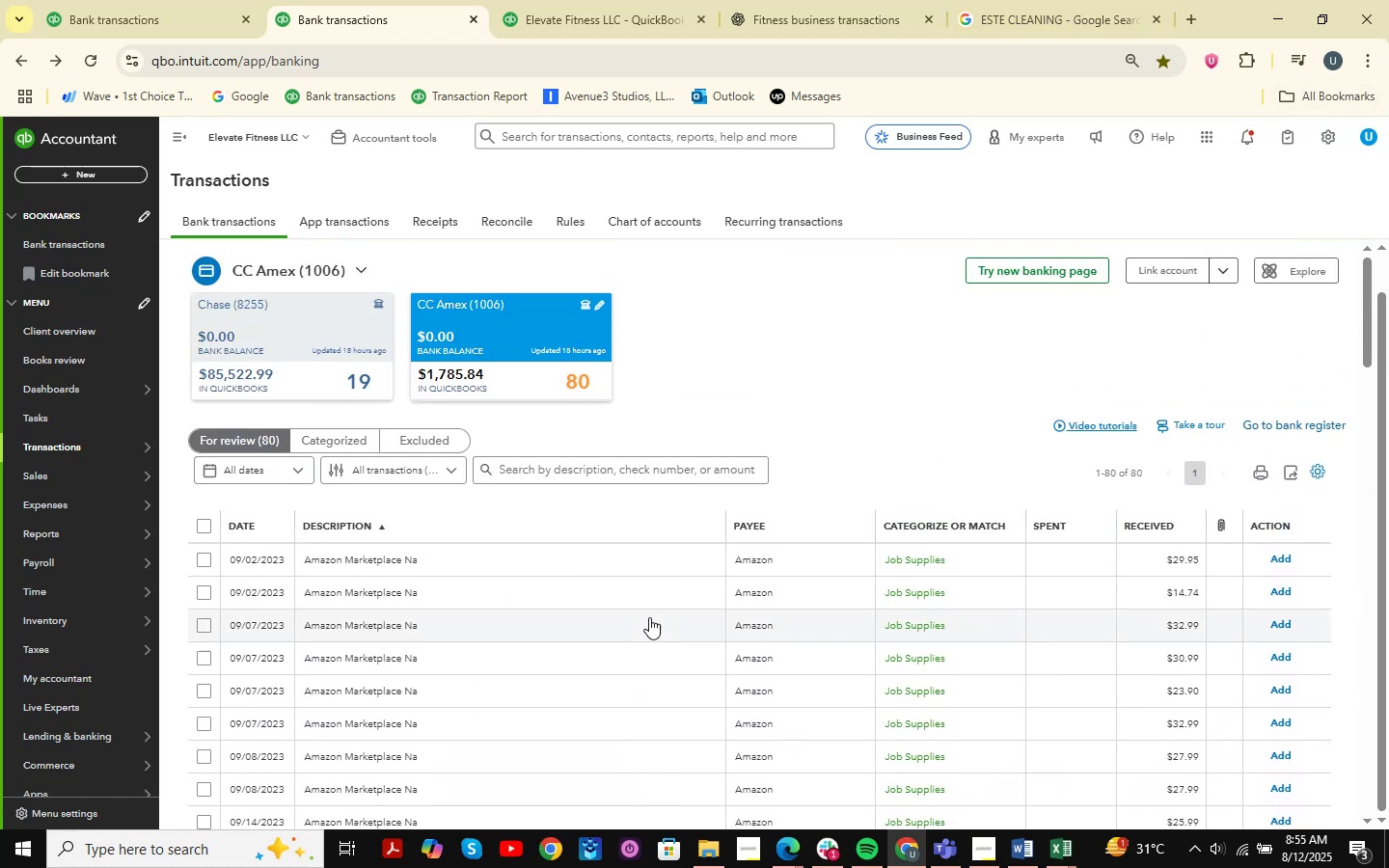 
scroll: coordinate [649, 617], scroll_direction: down, amount: 6.0
 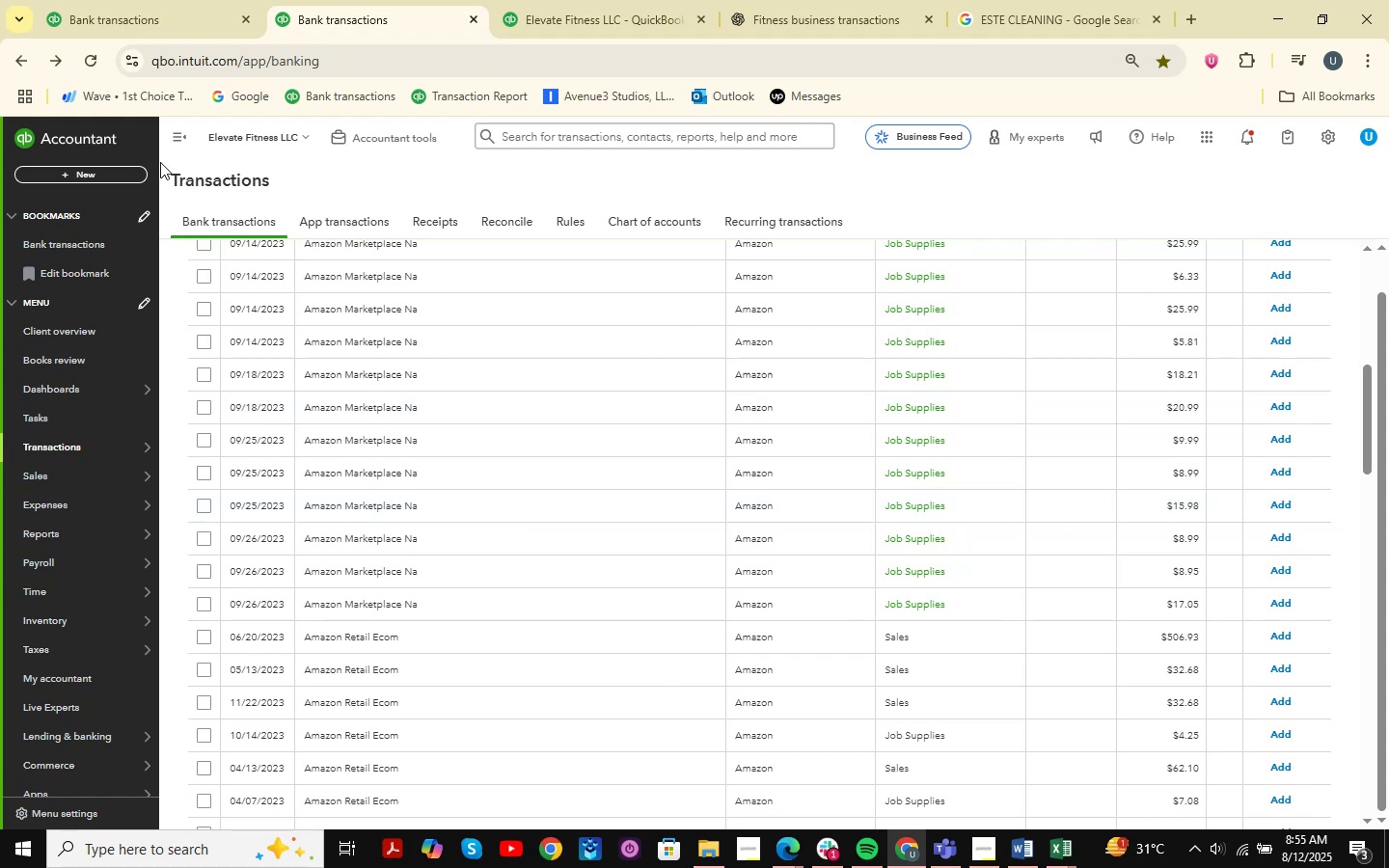 
left_click([142, 0])
 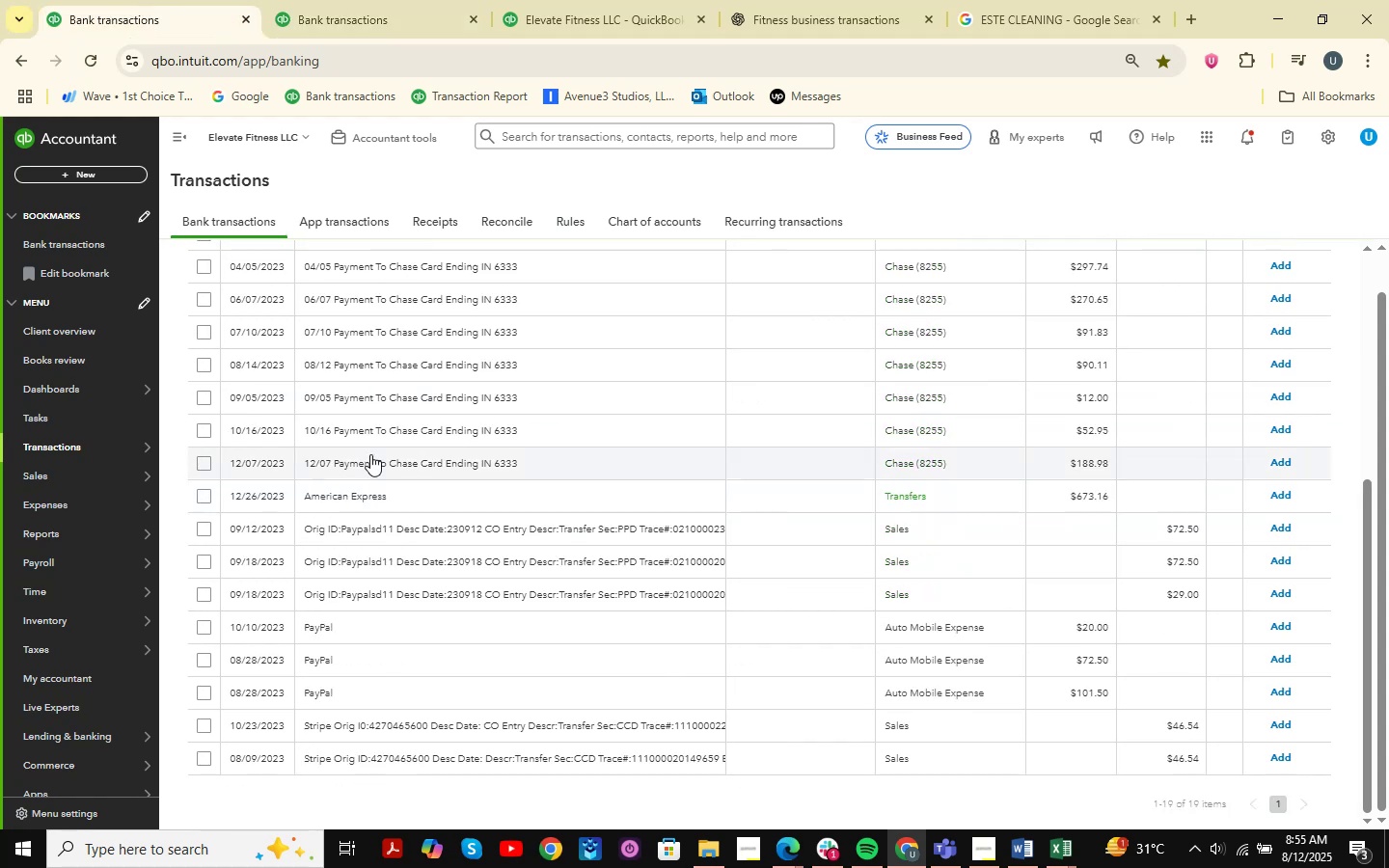 
scroll: coordinate [465, 514], scroll_direction: down, amount: 3.0
 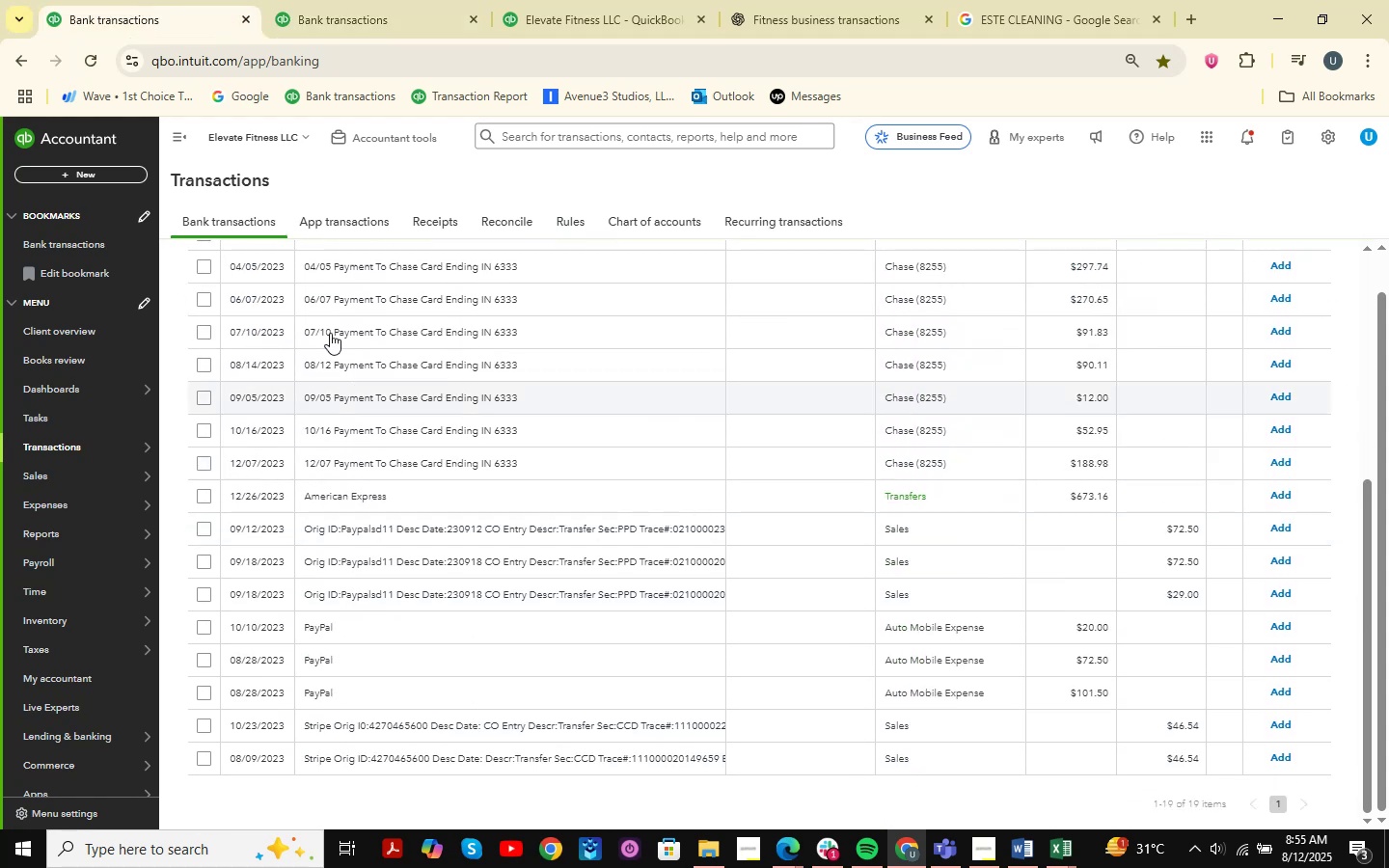 
left_click([311, 0])
 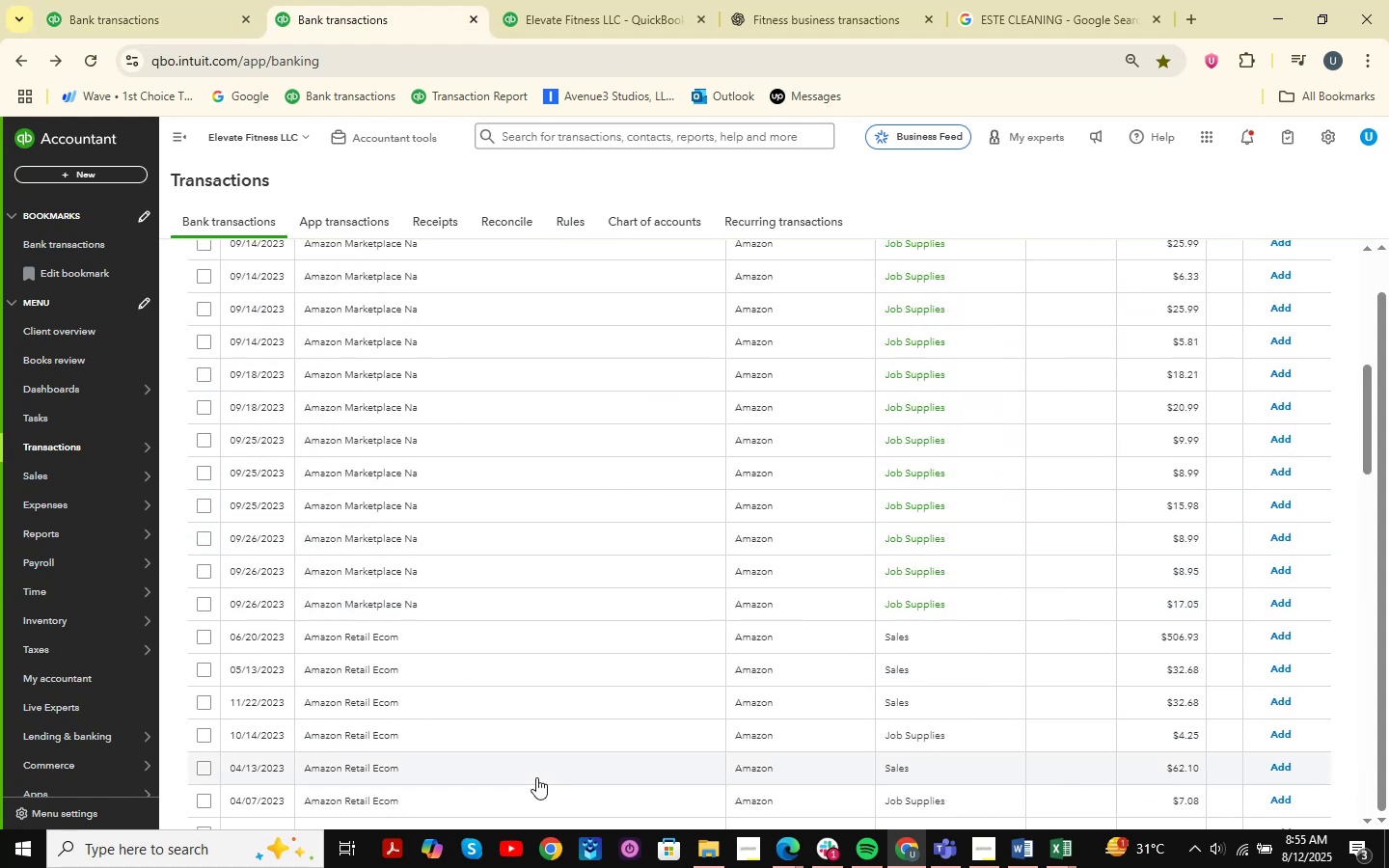 
scroll: coordinate [503, 594], scroll_direction: down, amount: 3.0
 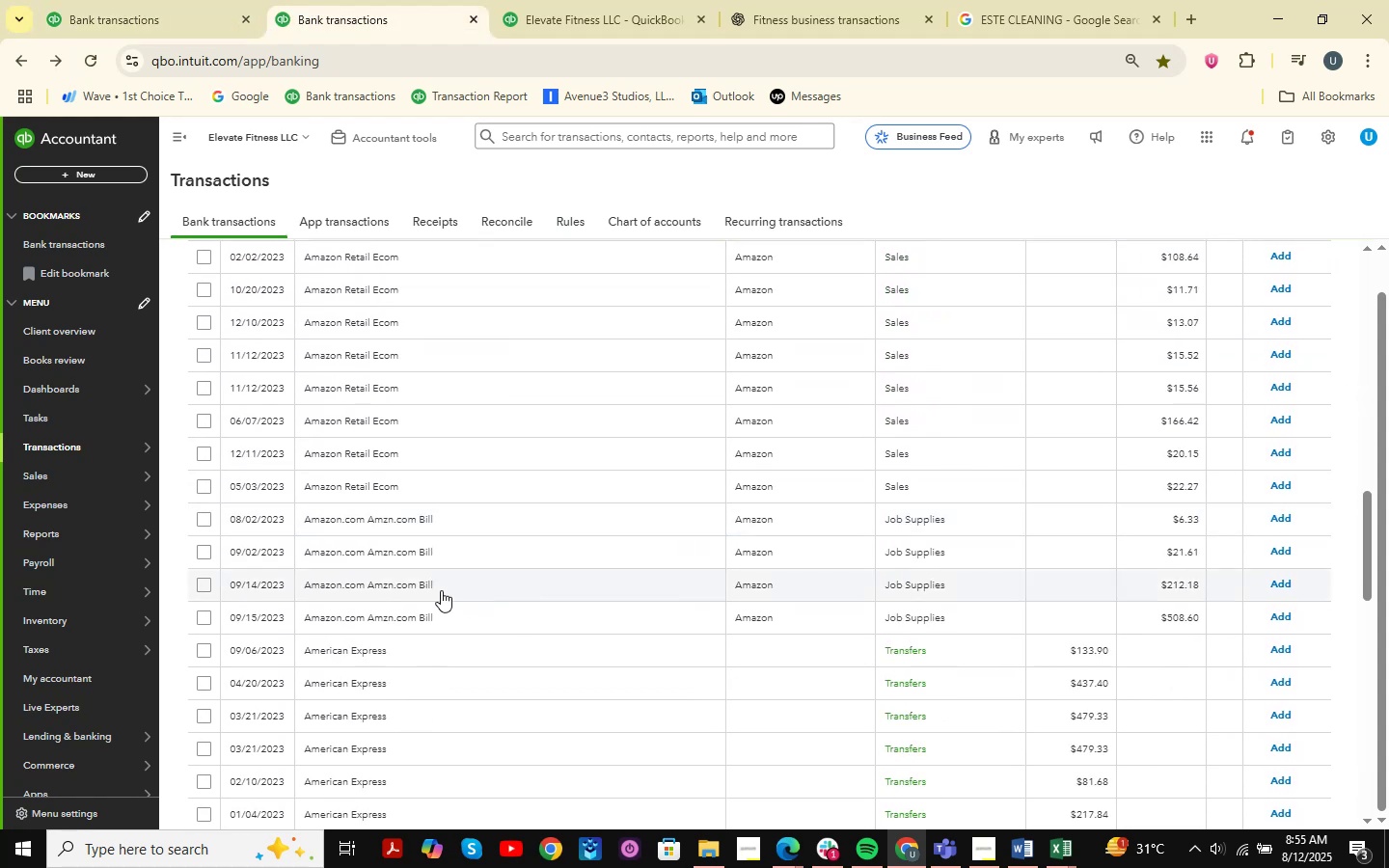 
wait(5.09)
 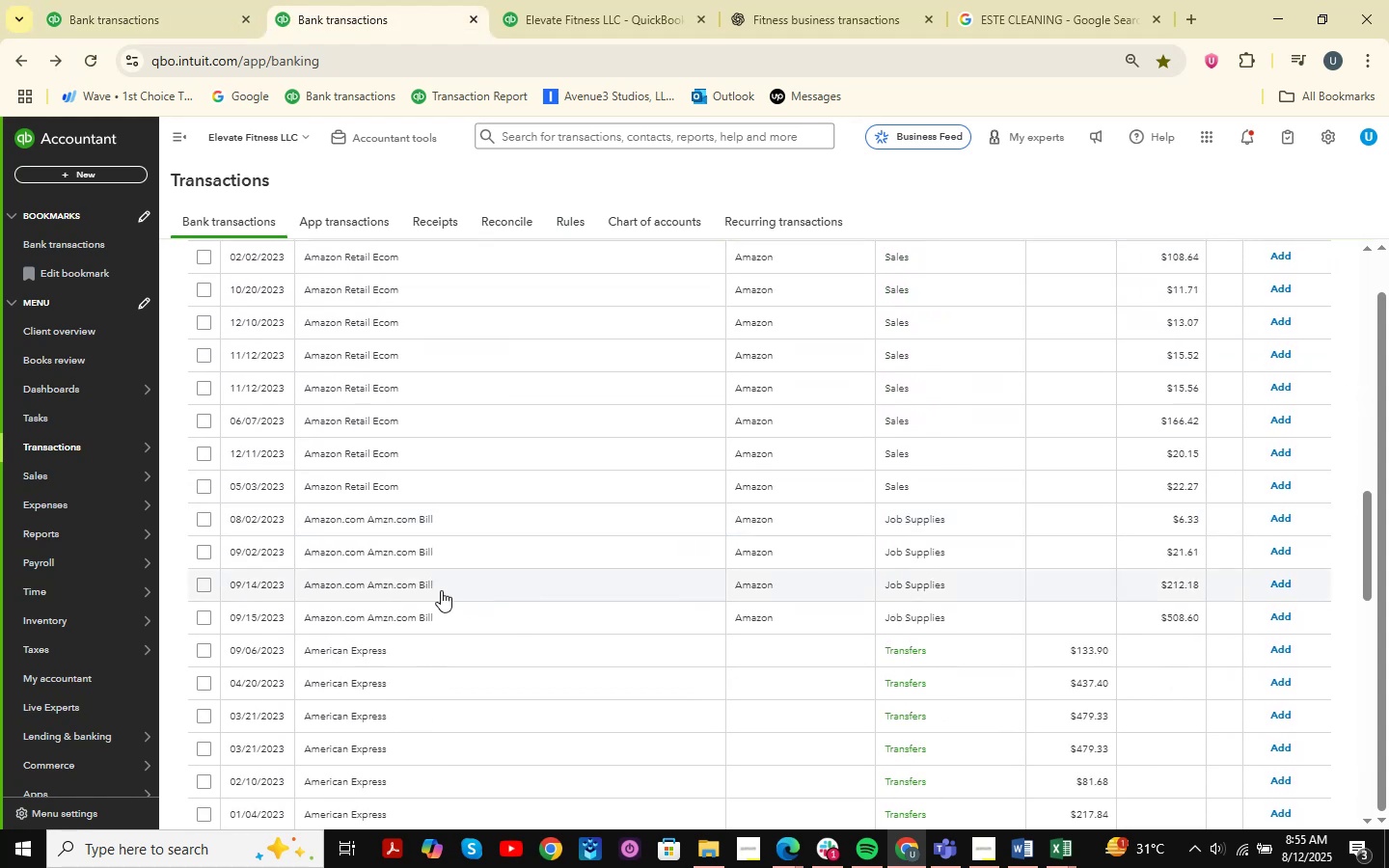 
scroll: coordinate [413, 571], scroll_direction: down, amount: 10.0
 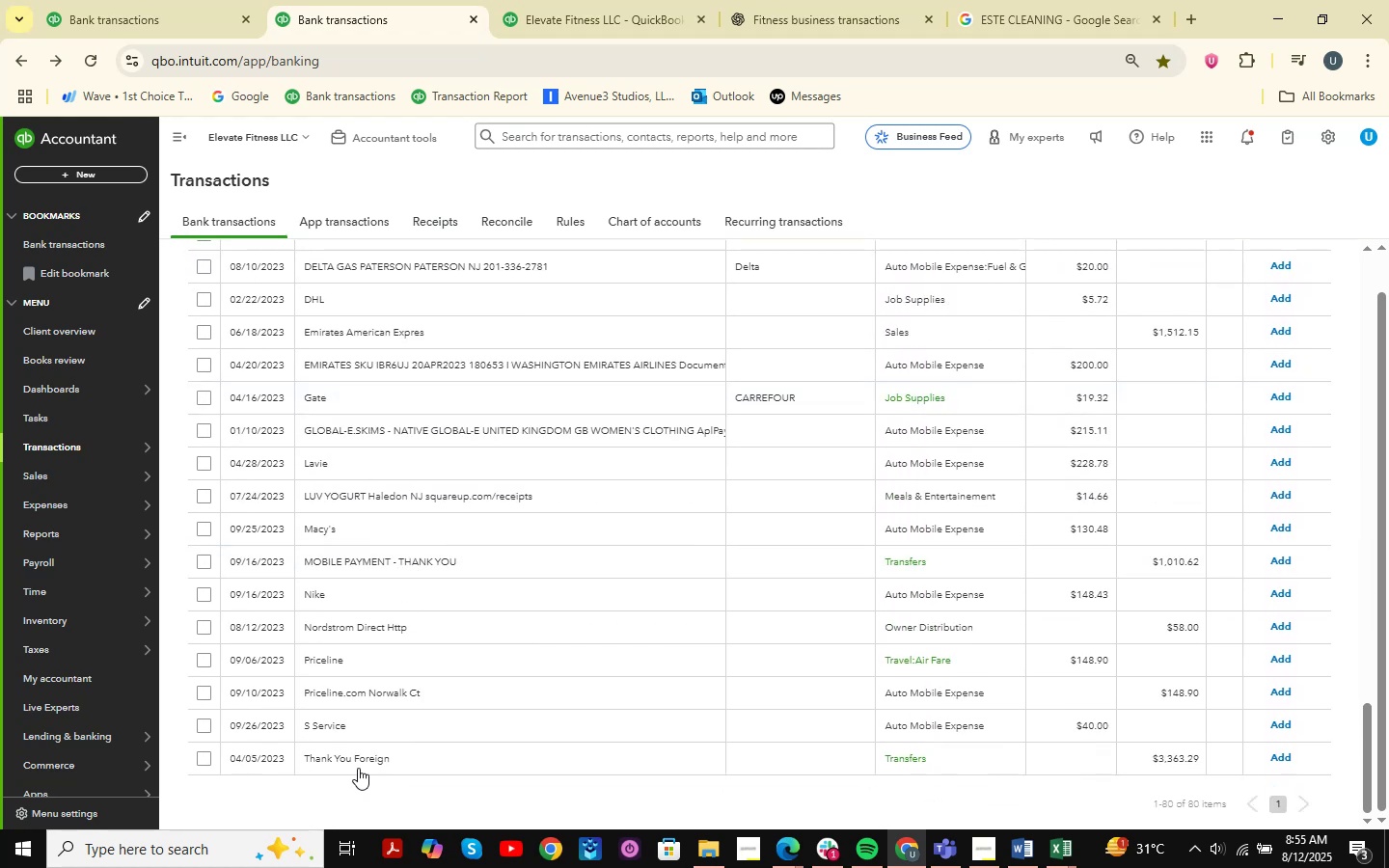 
left_click([359, 749])
 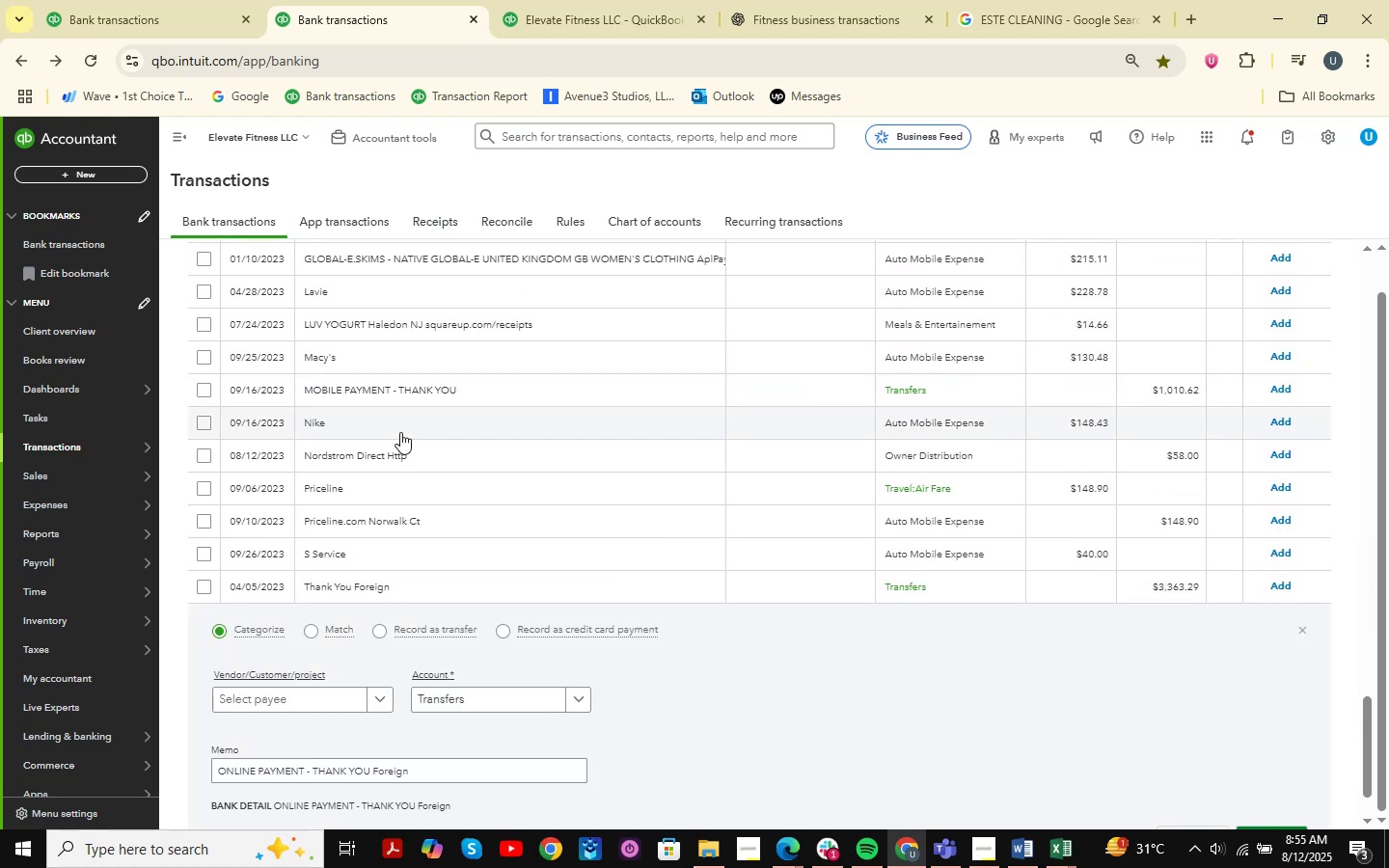 
wait(6.13)
 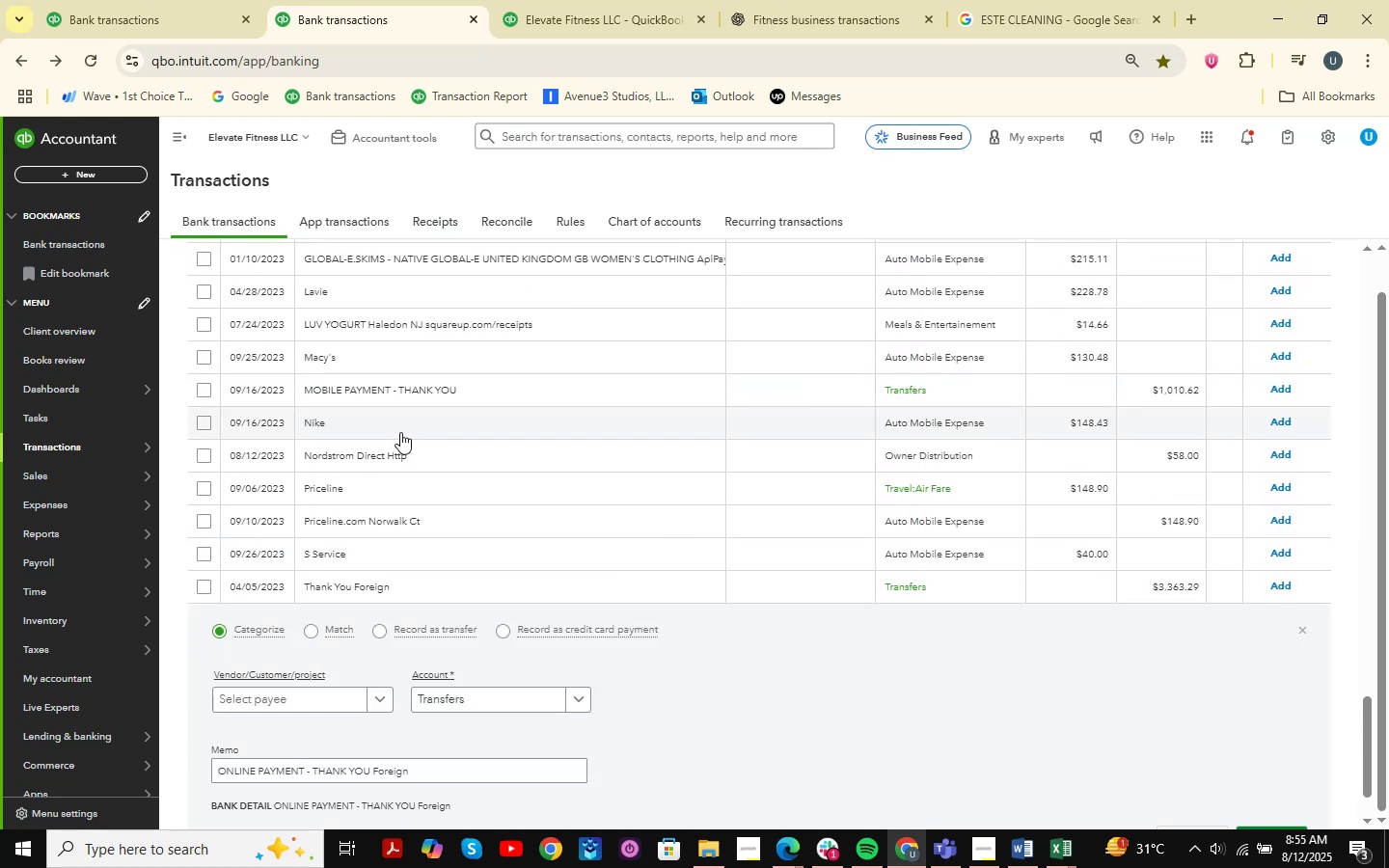 
left_click([101, 0])
 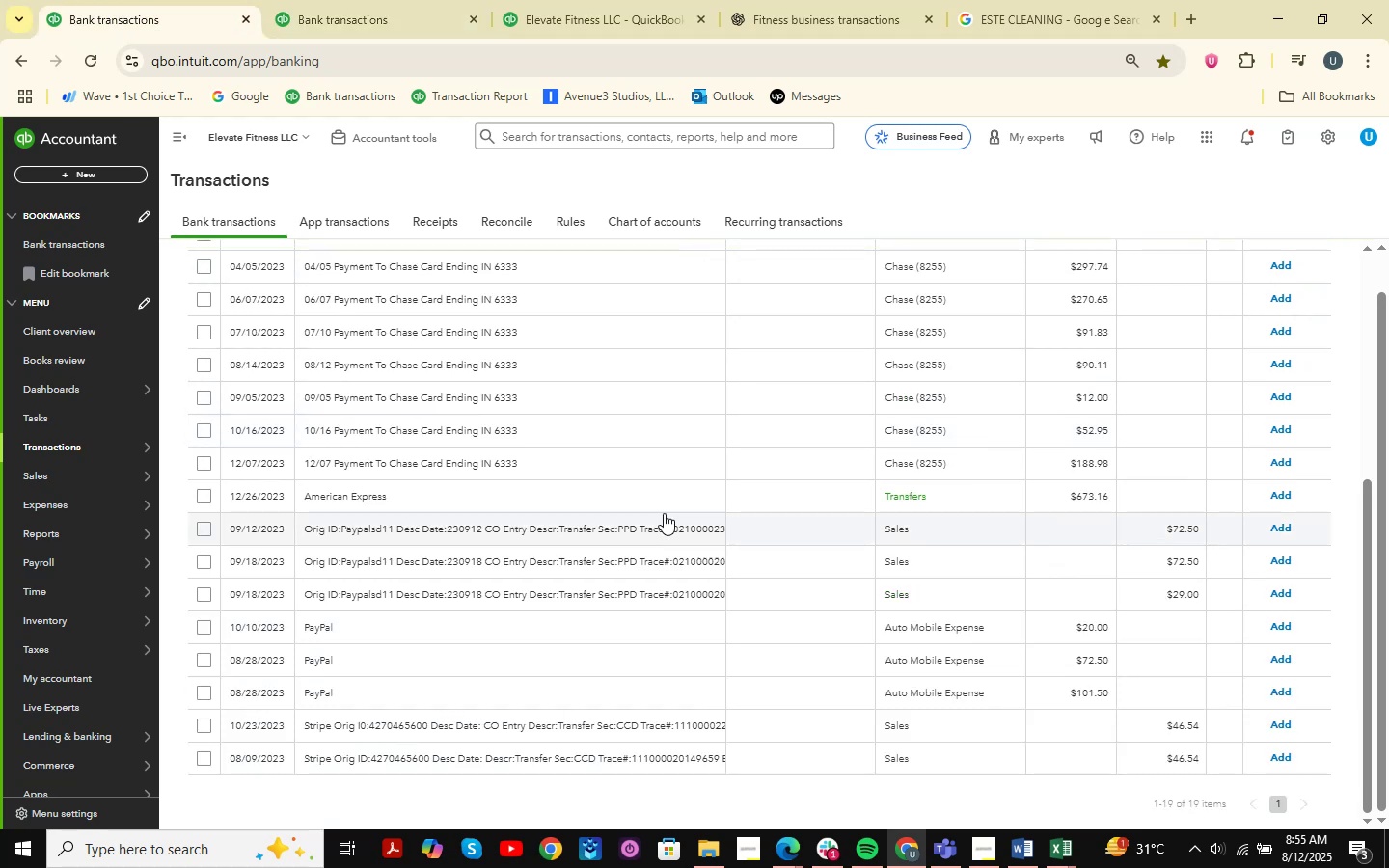 
scroll: coordinate [709, 465], scroll_direction: up, amount: 12.0
 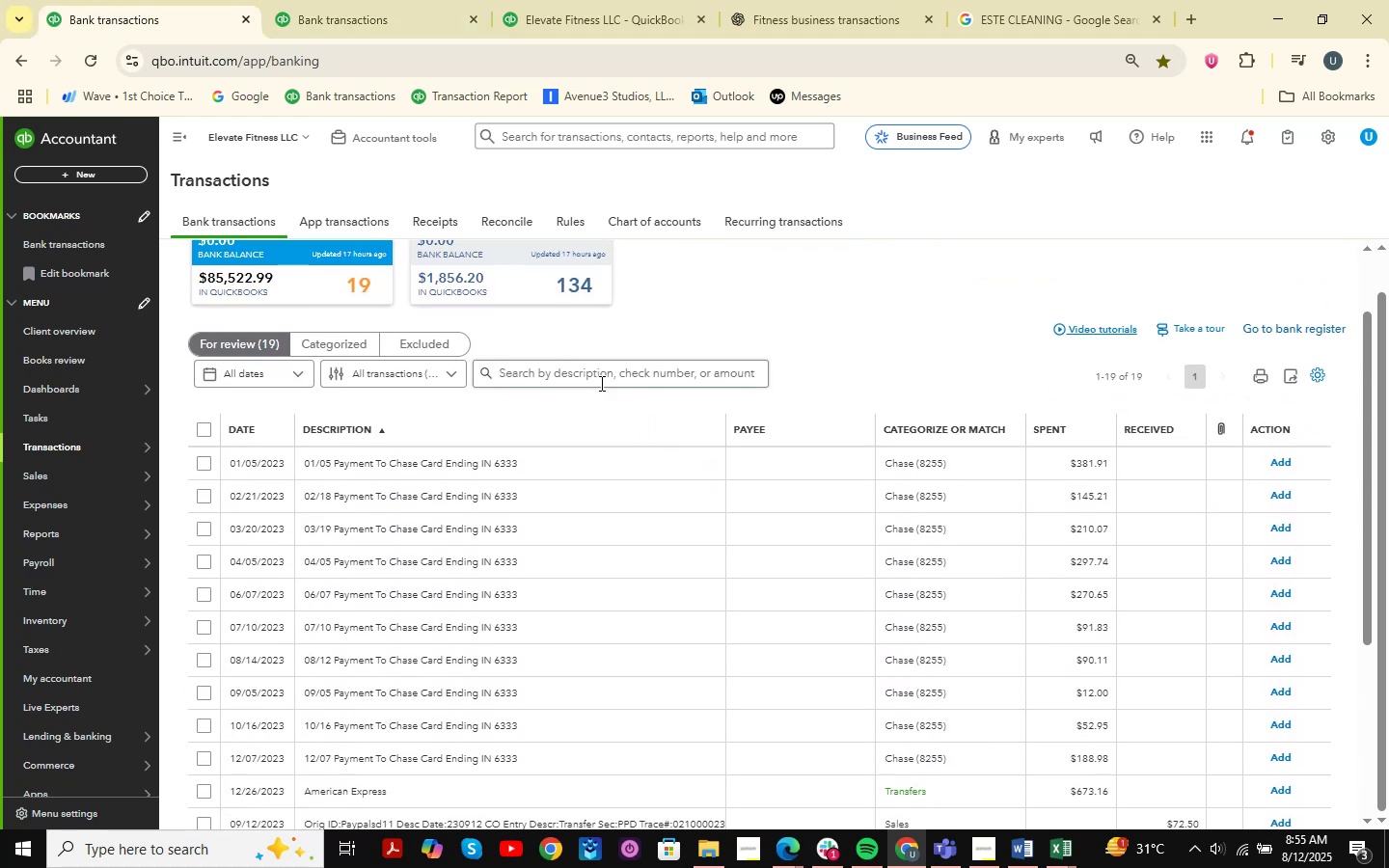 
left_click([600, 383])
 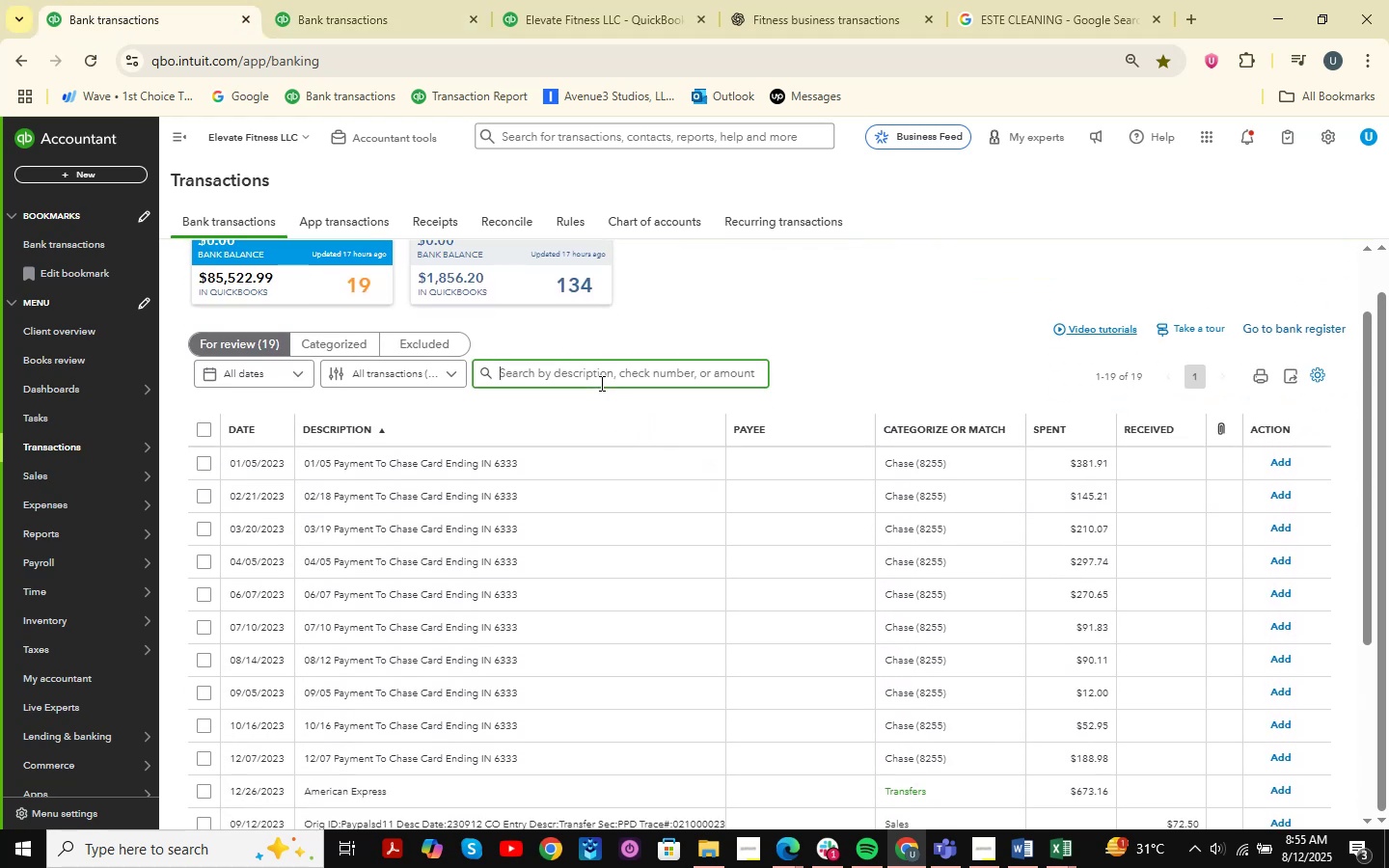 
key(Numpad3)
 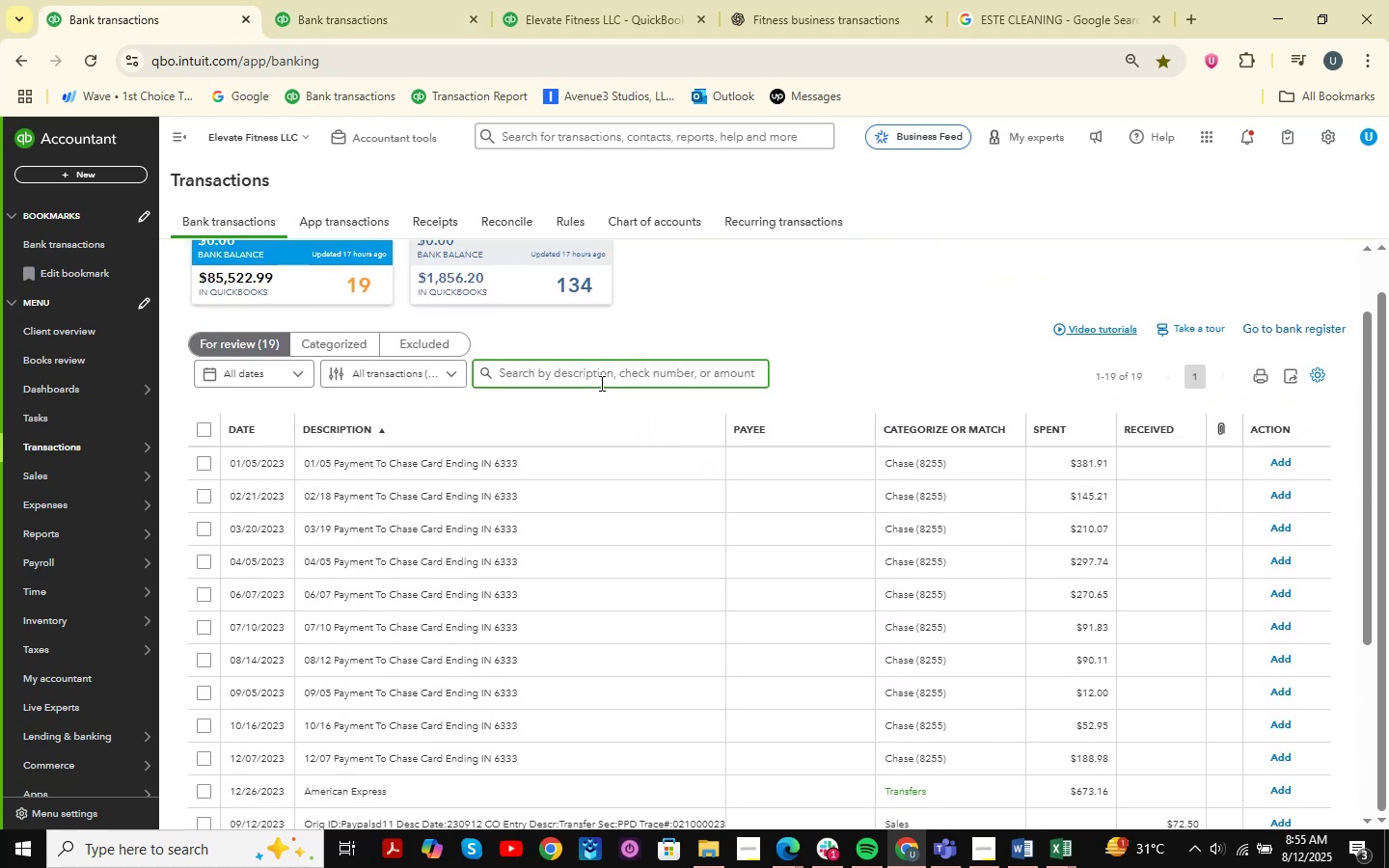 
key(Numpad3)
 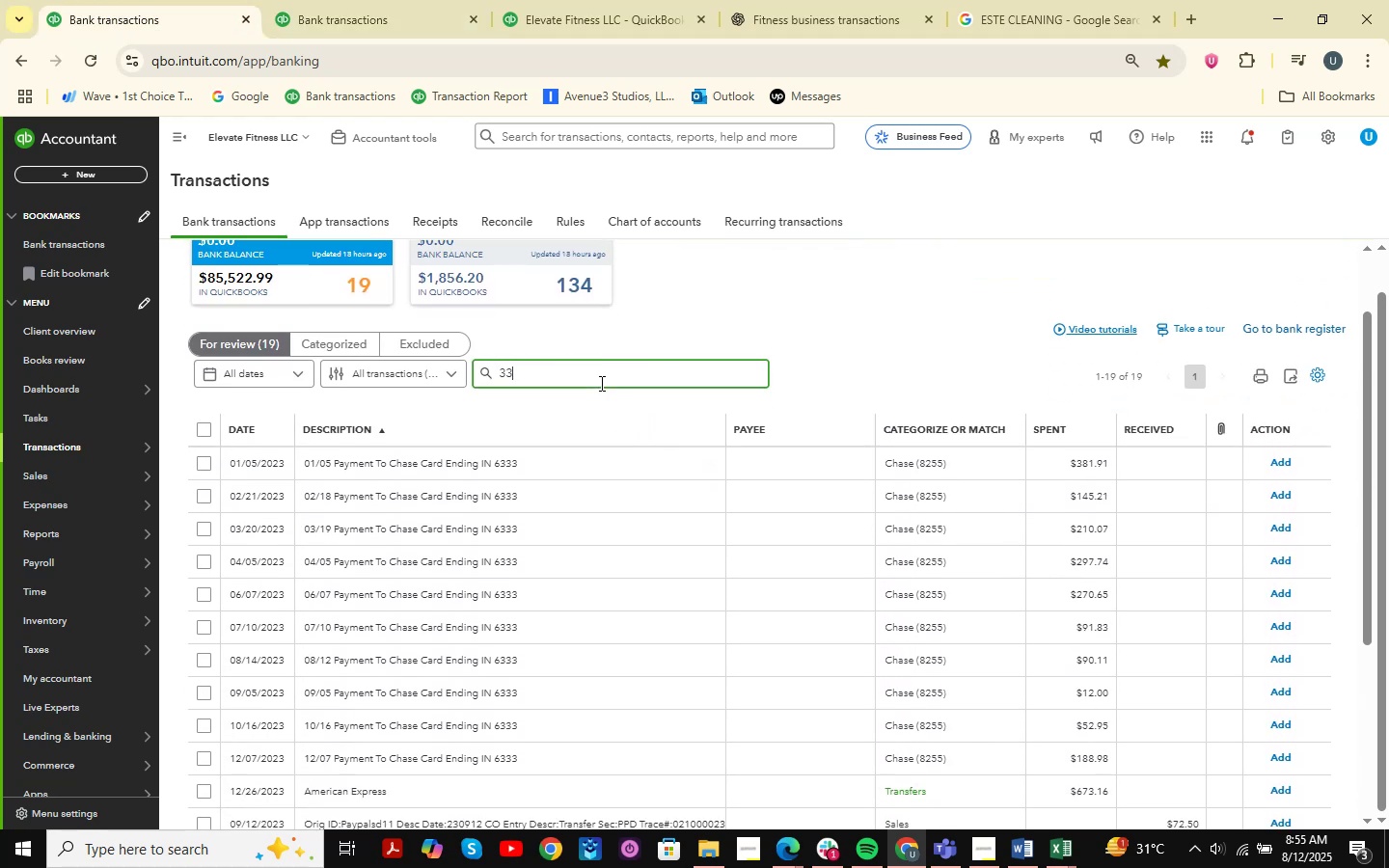 
key(Numpad6)
 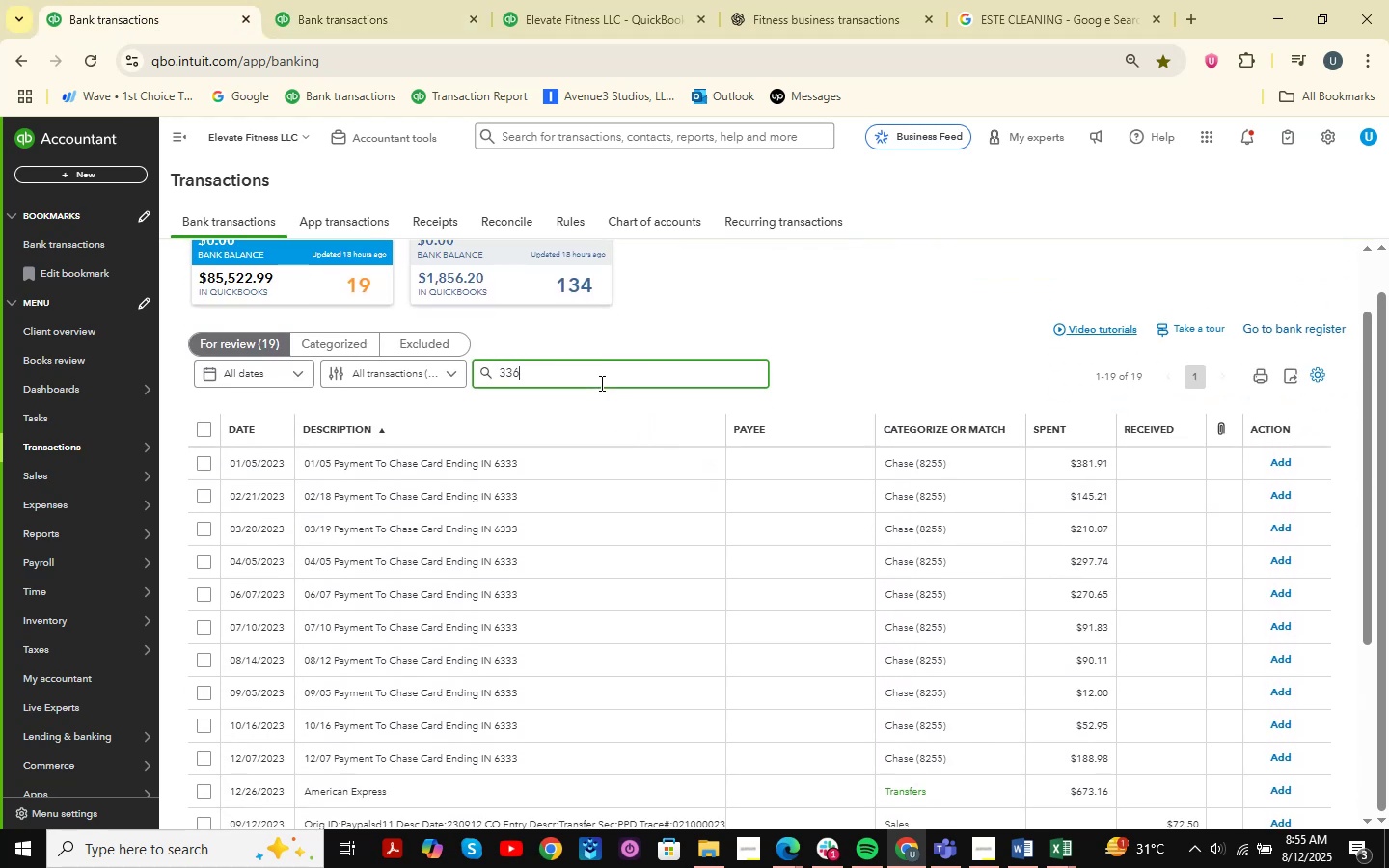 
key(Numpad3)
 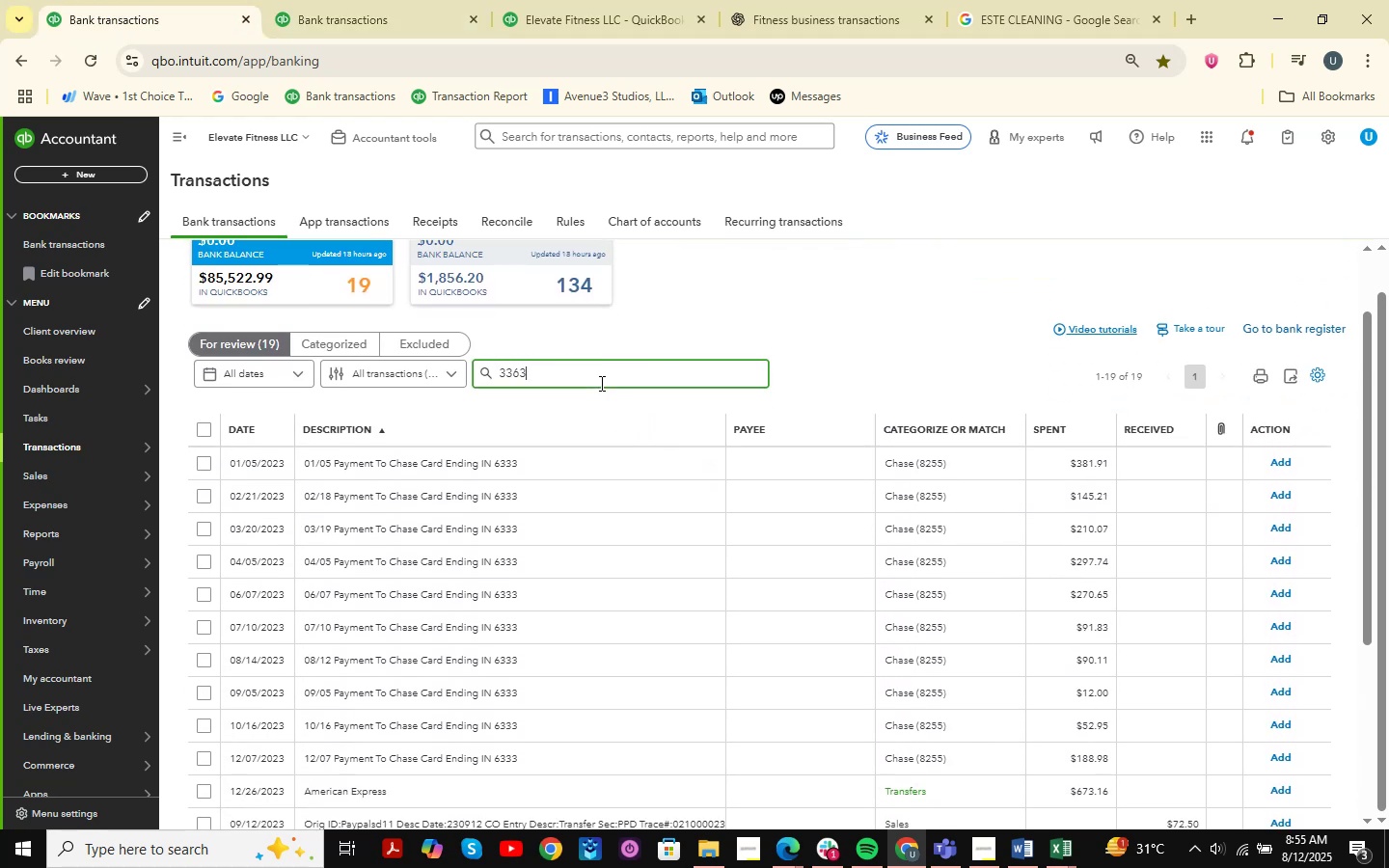 
key(NumpadDecimal)
 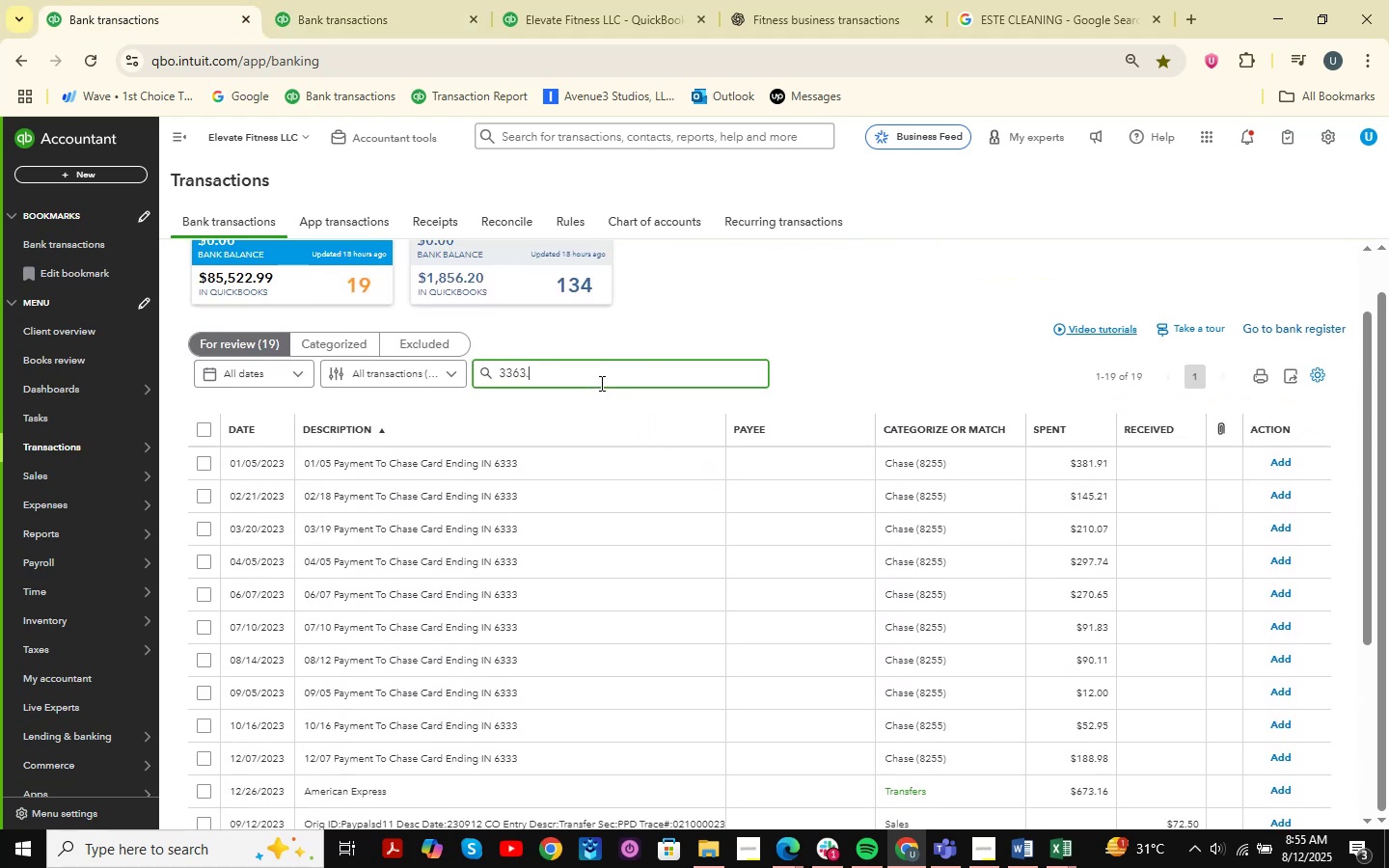 
key(Numpad2)
 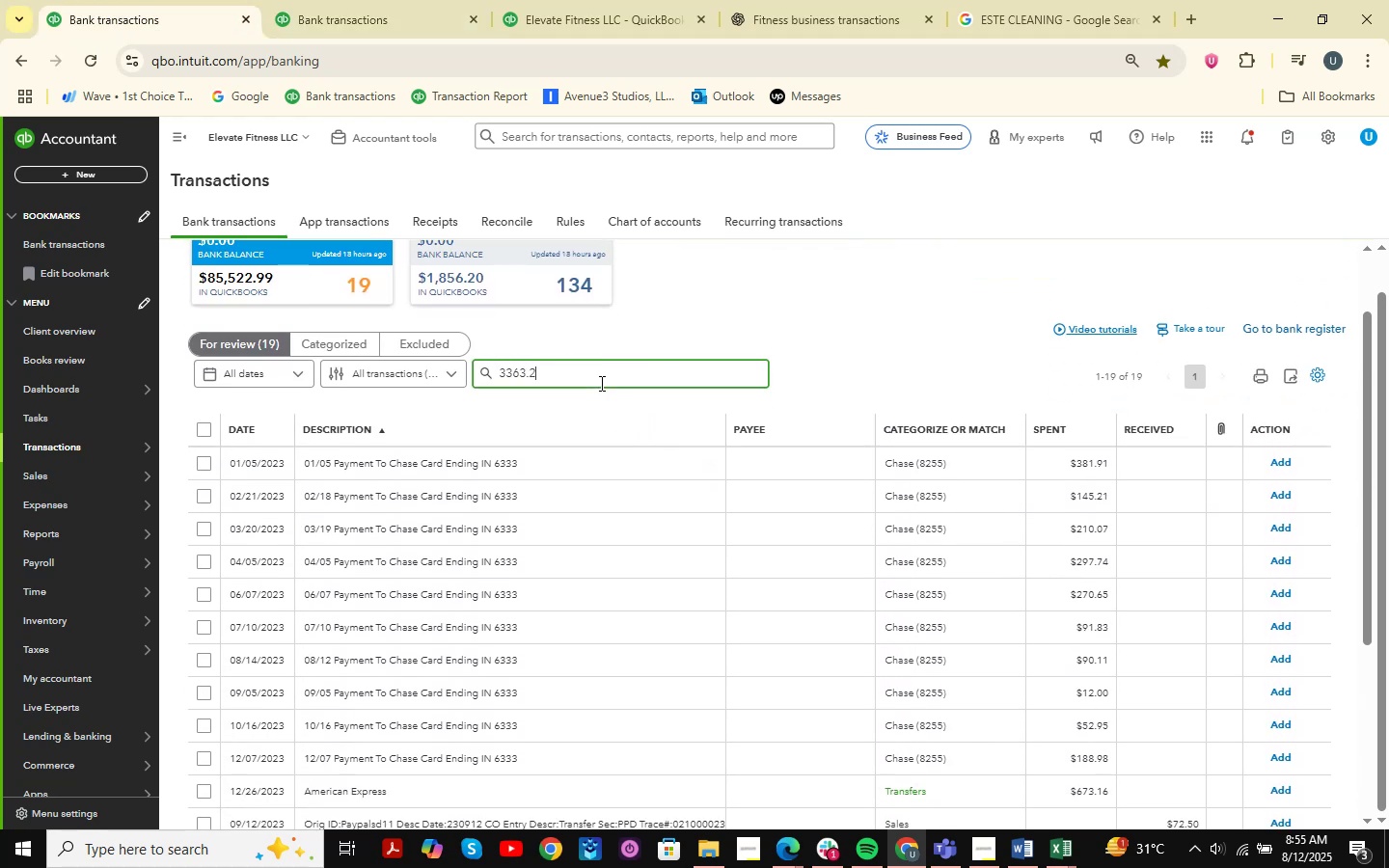 
key(Numpad9)
 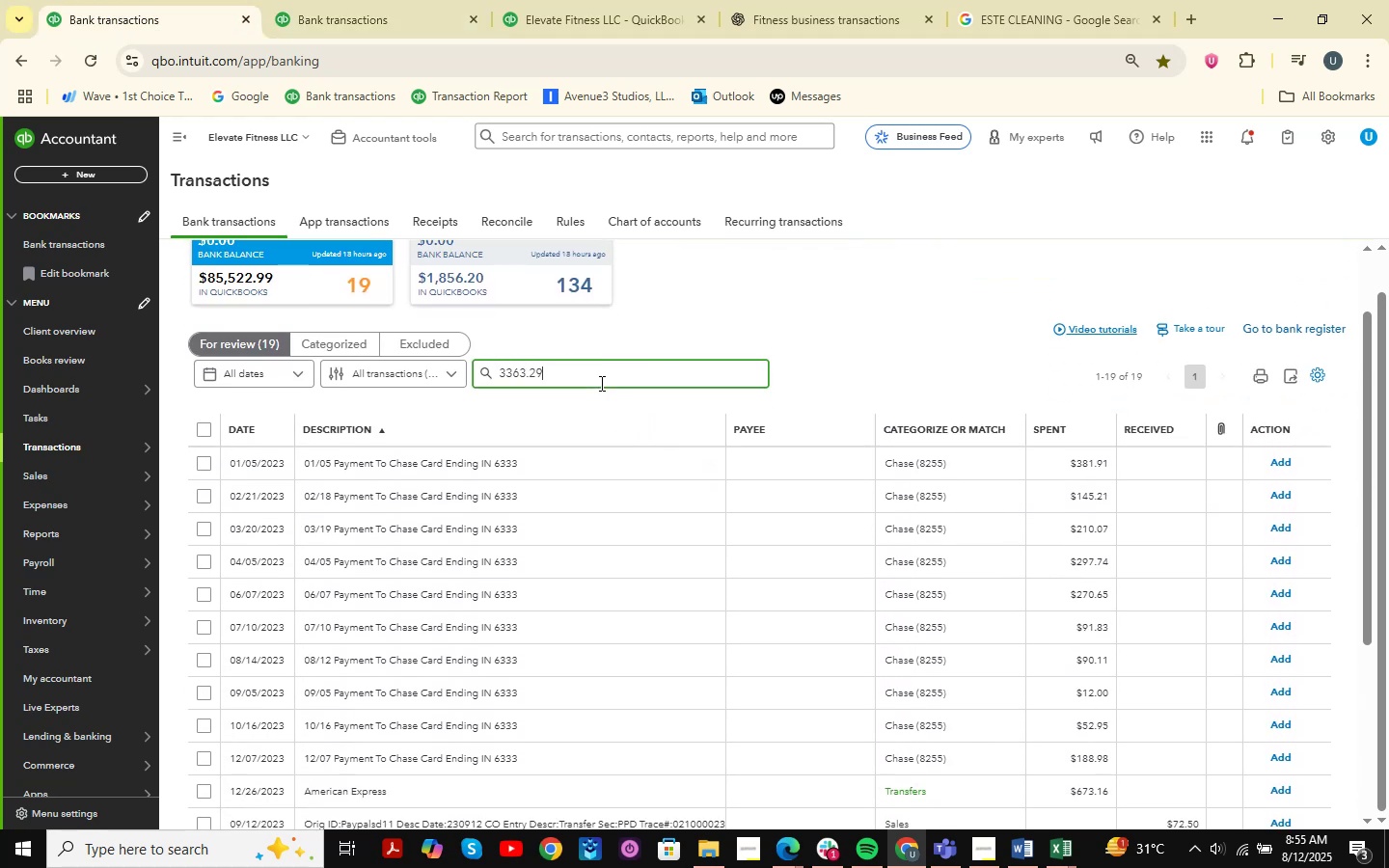 
key(NumpadEnter)
 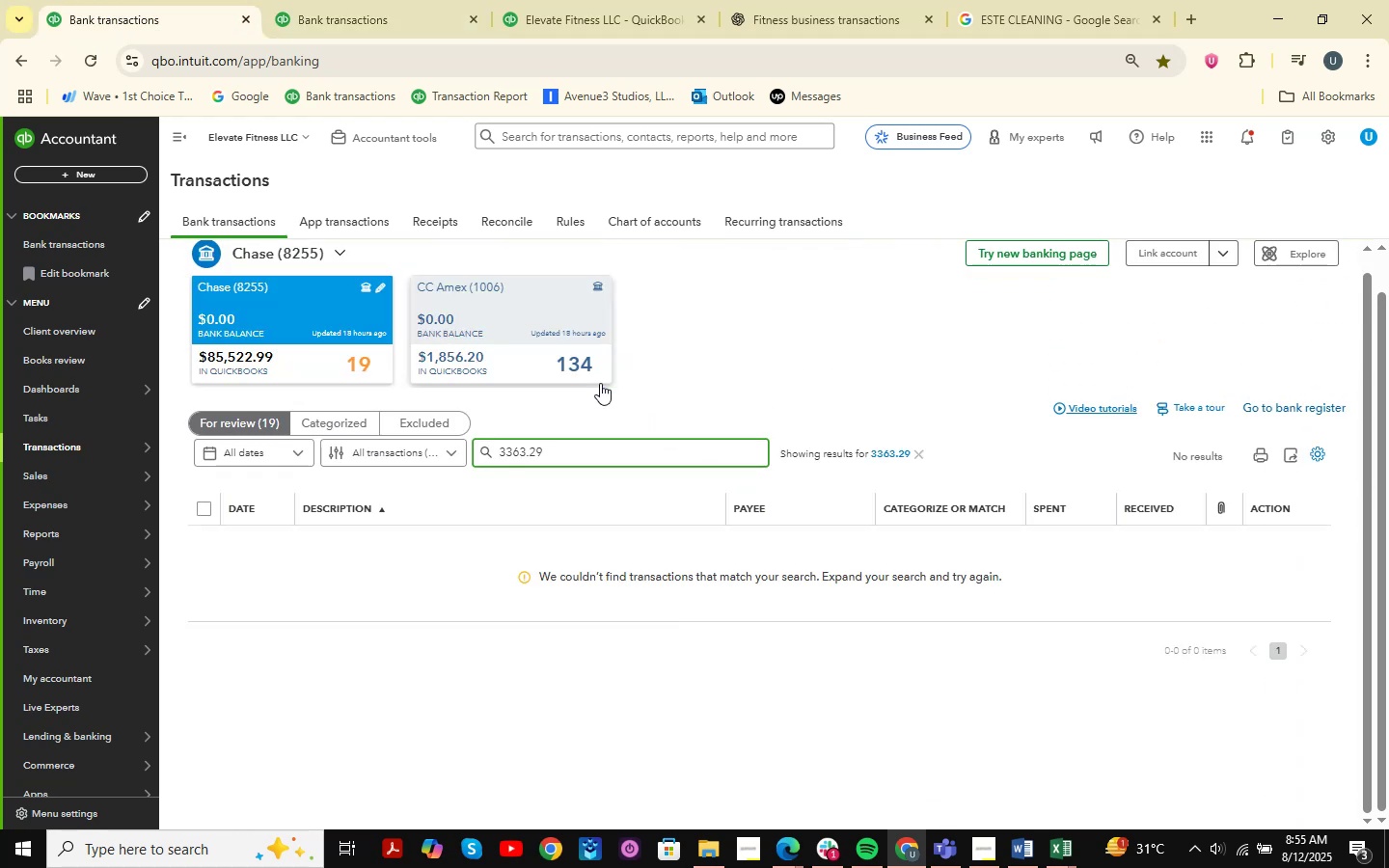 
left_click([424, 0])
 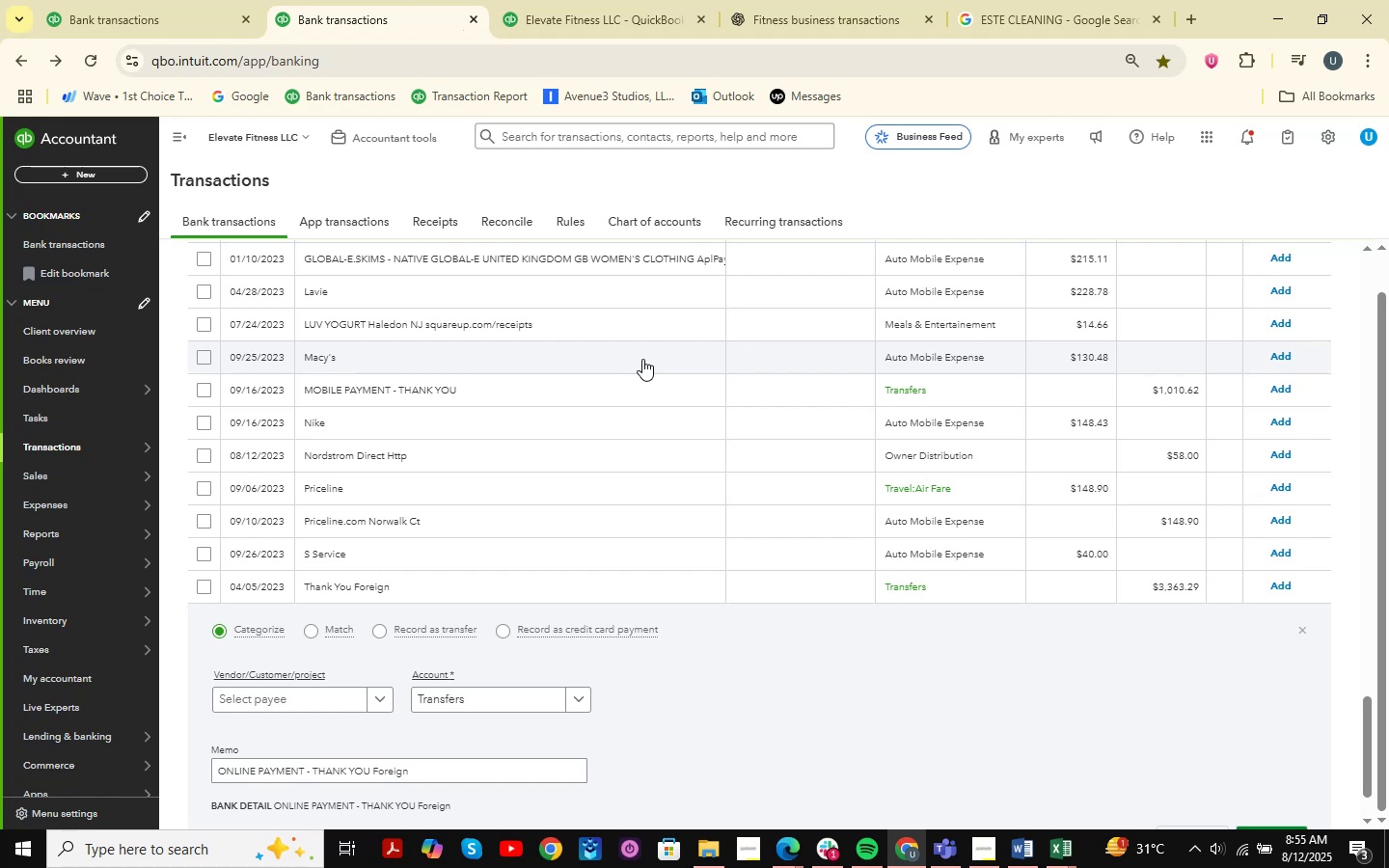 
scroll: coordinate [704, 470], scroll_direction: down, amount: 3.0
 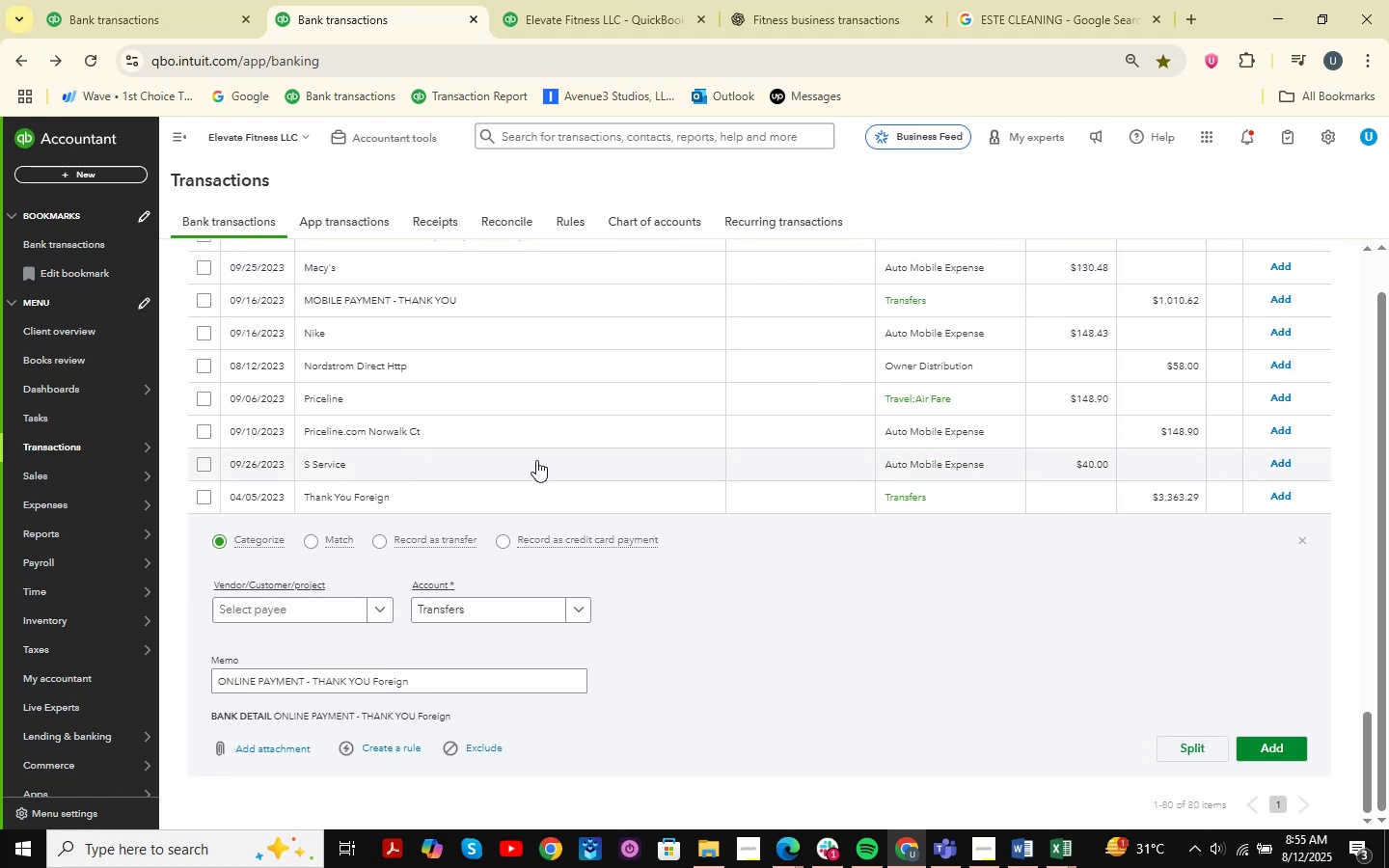 
left_click([511, 456])
 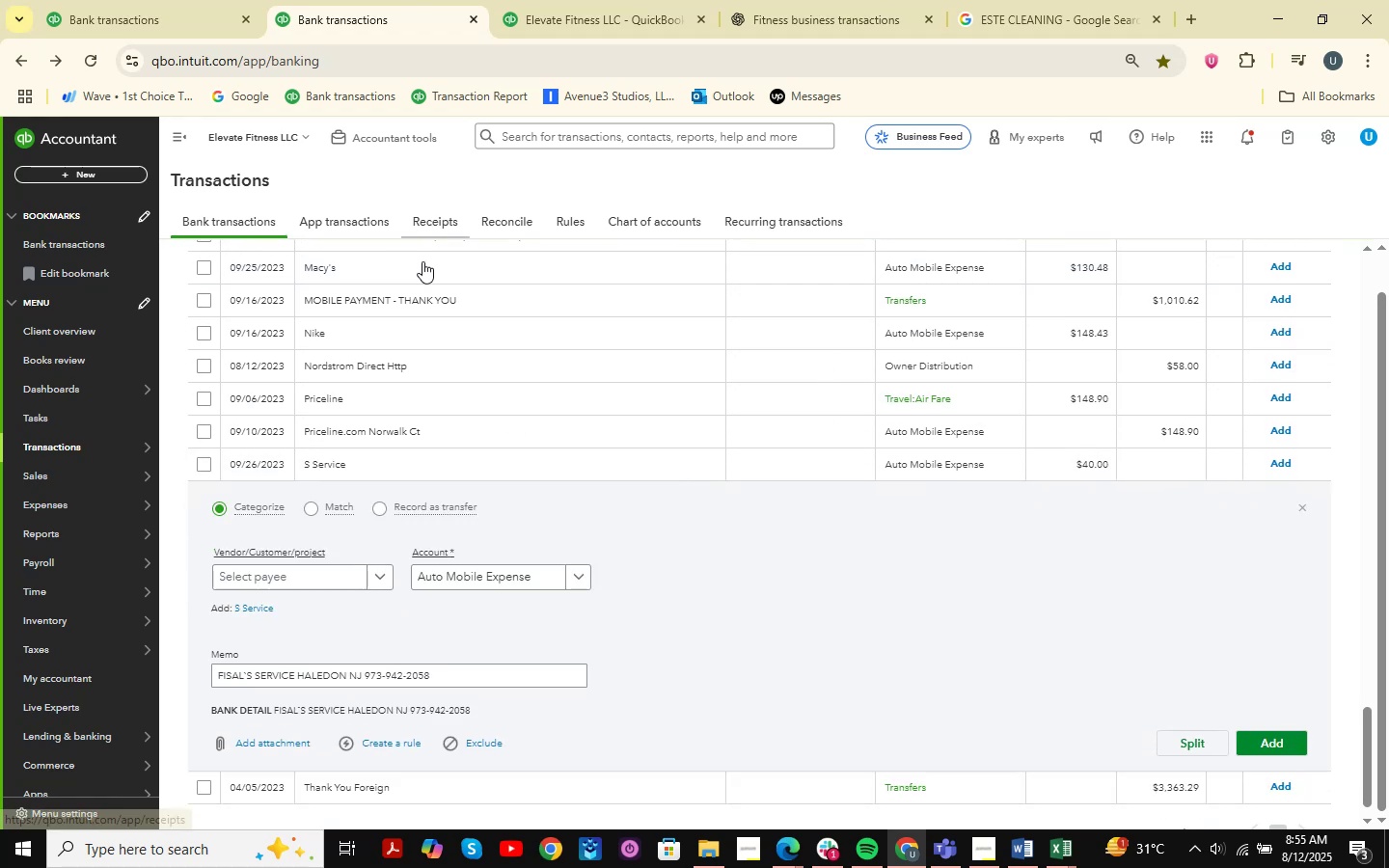 
scroll: coordinate [434, 384], scroll_direction: down, amount: 1.0
 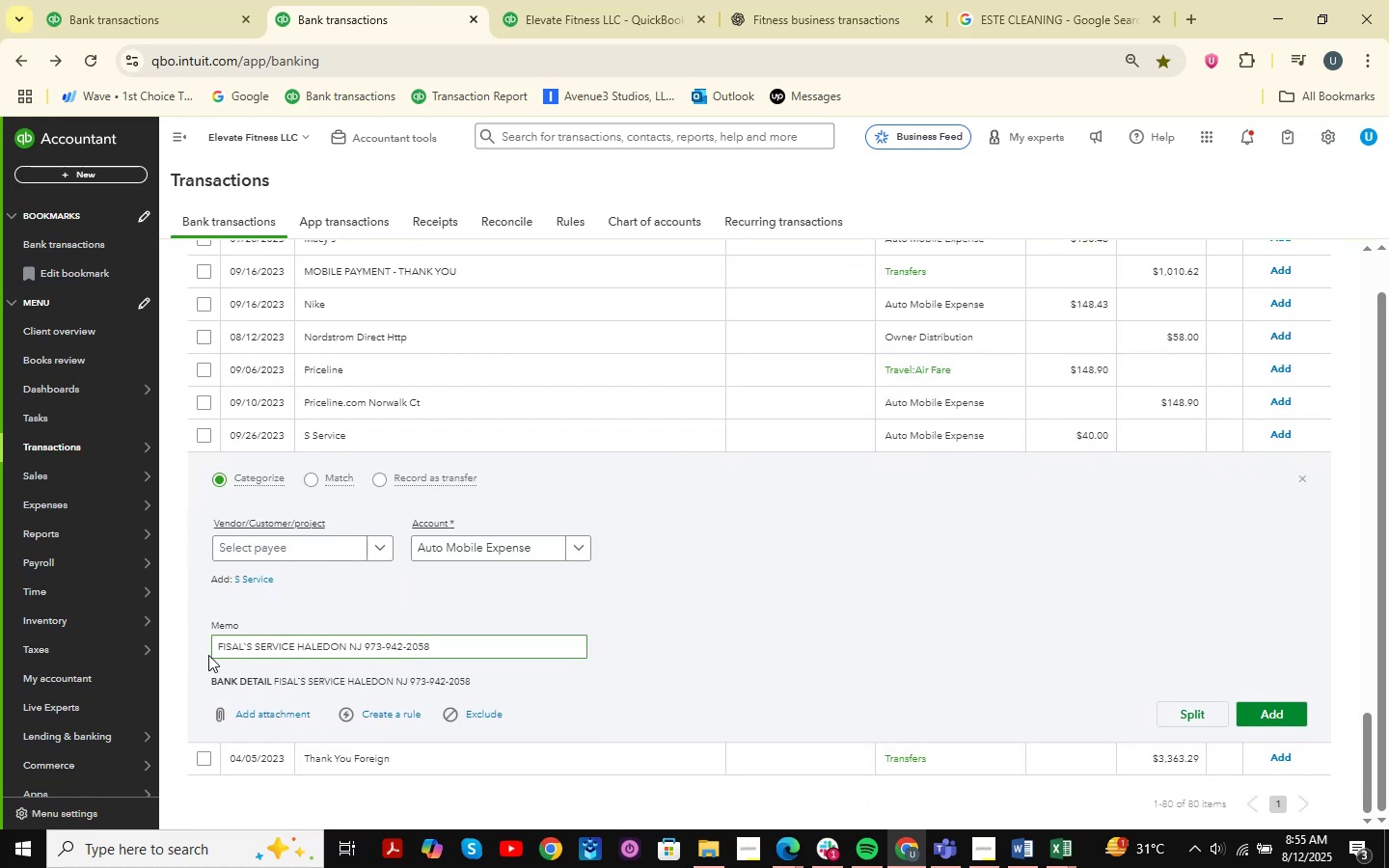 
left_click_drag(start_coordinate=[213, 648], to_coordinate=[293, 659])
 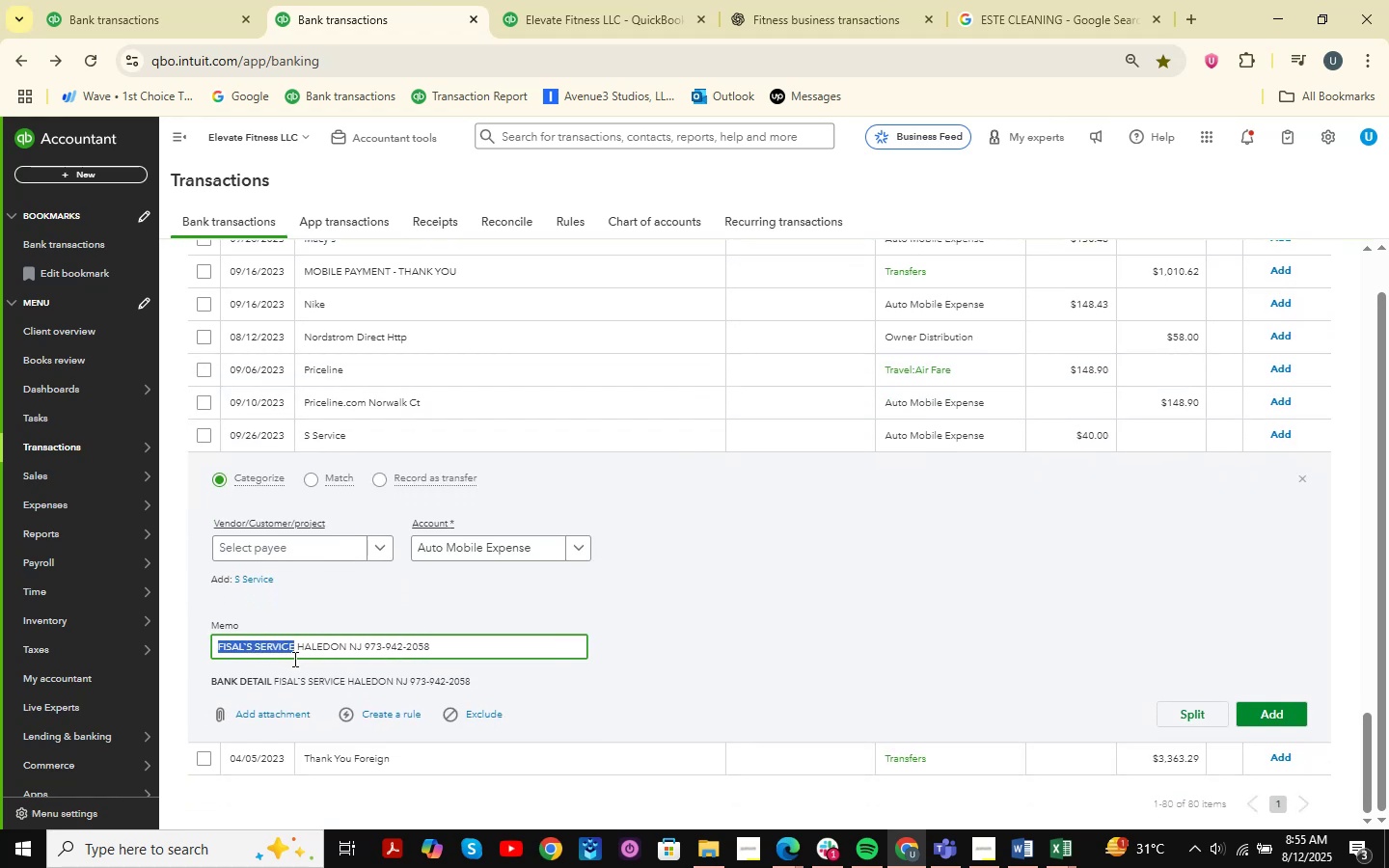 
key(Control+ControlLeft)
 